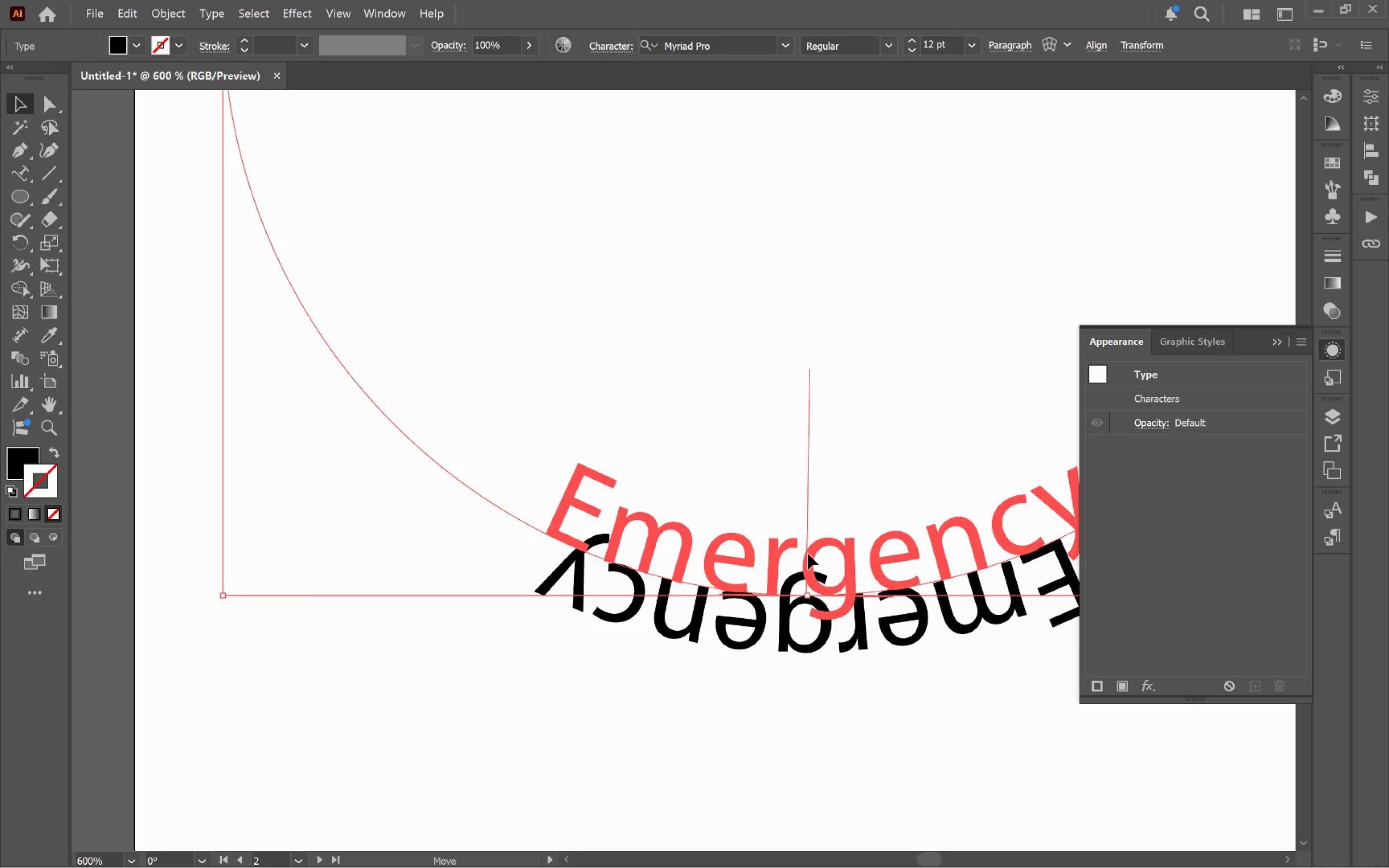 
hold_key(key=AltLeft, duration=0.61)
 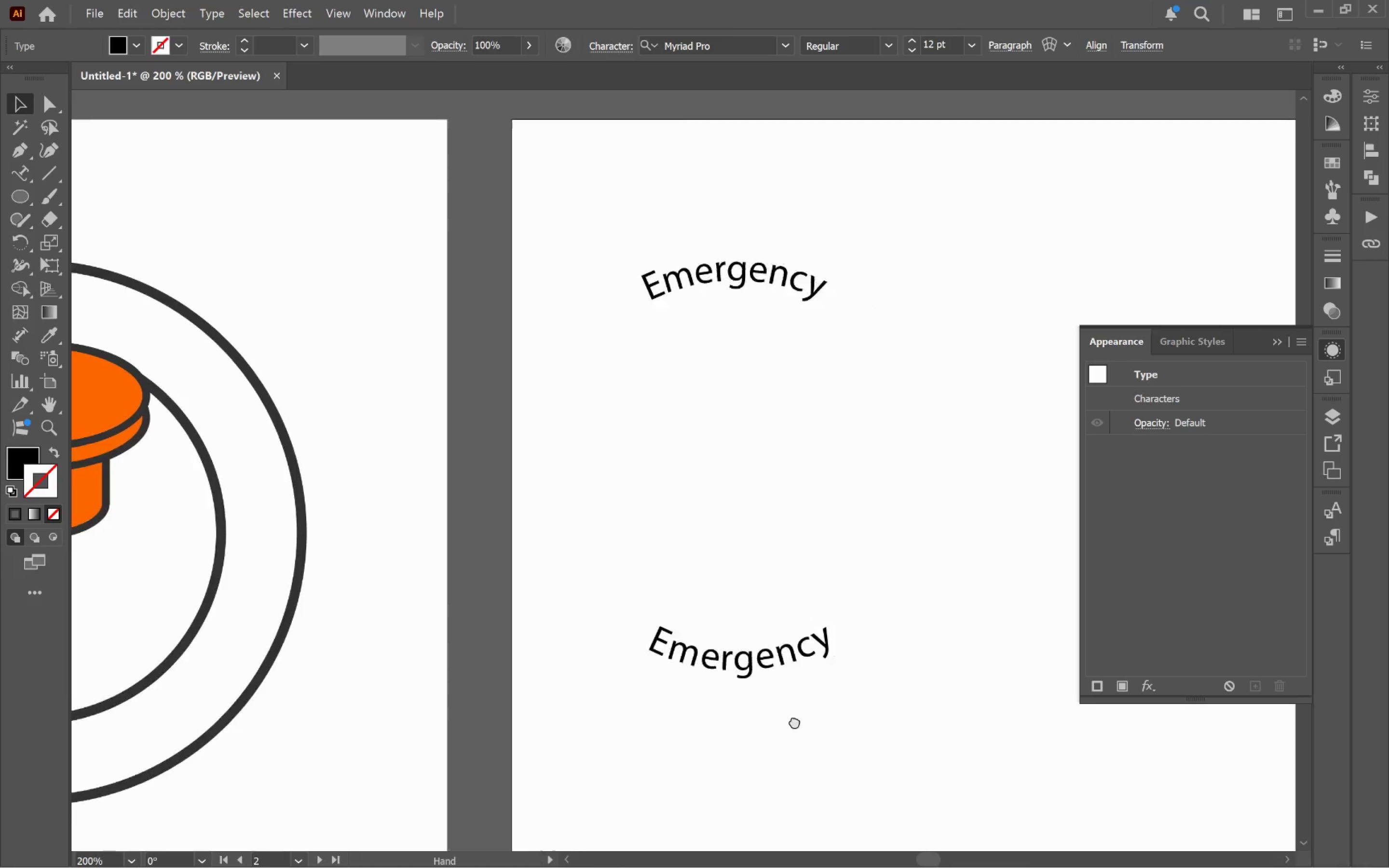 
hold_key(key=Space, duration=0.58)
 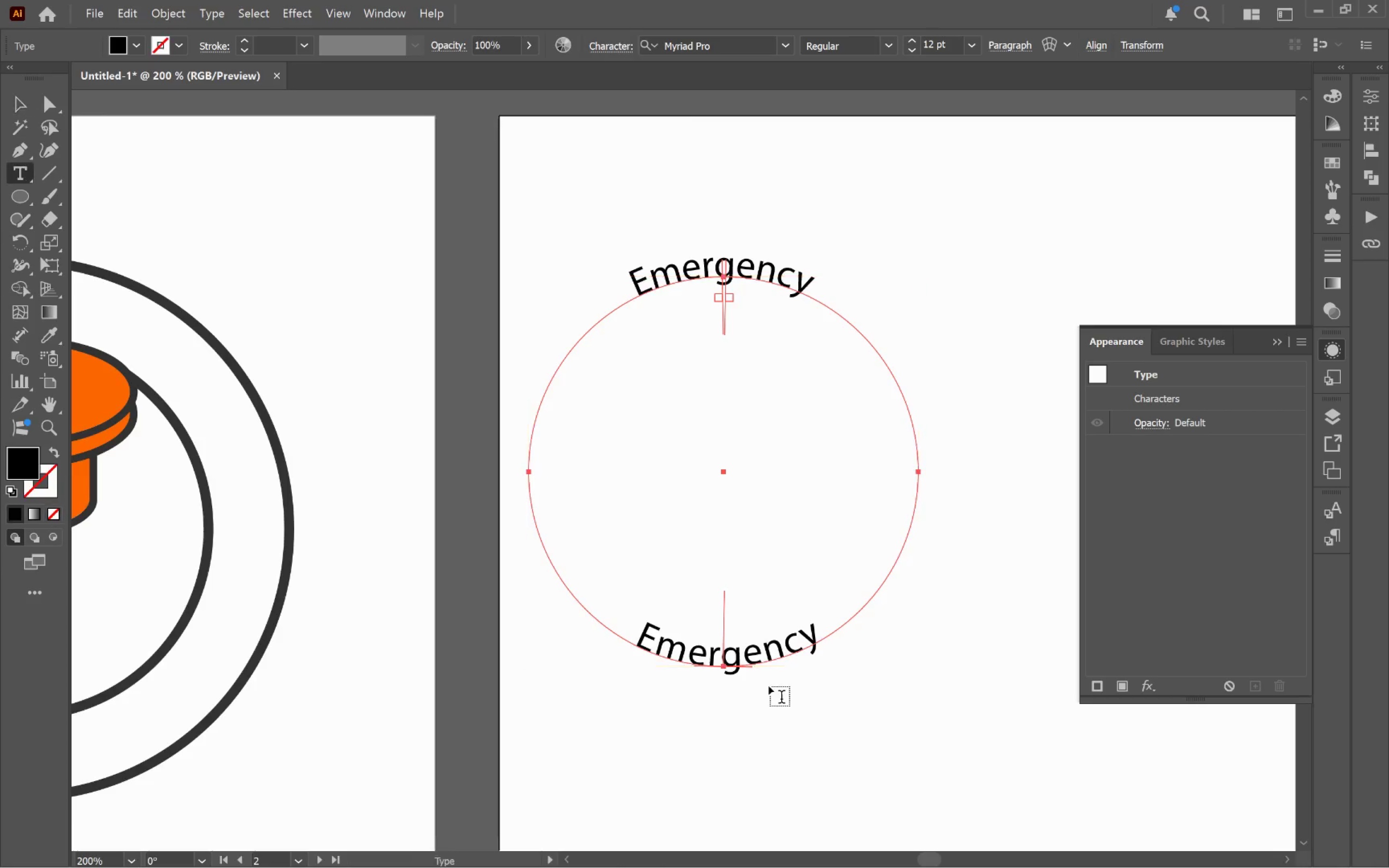 
scroll: coordinate [852, 723], scroll_direction: down, amount: 3.0
 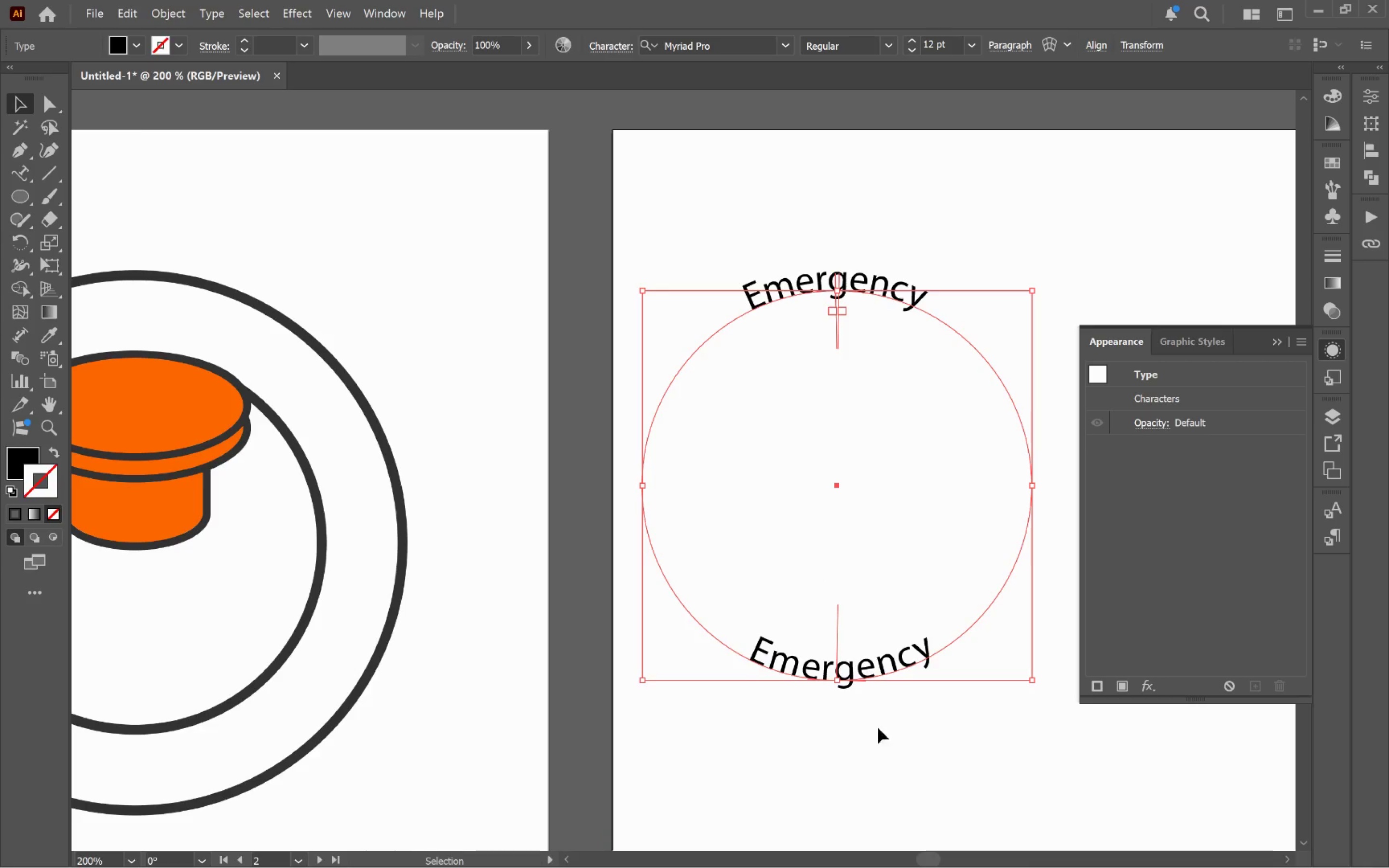 
left_click_drag(start_coordinate=[902, 734], to_coordinate=[788, 719])
 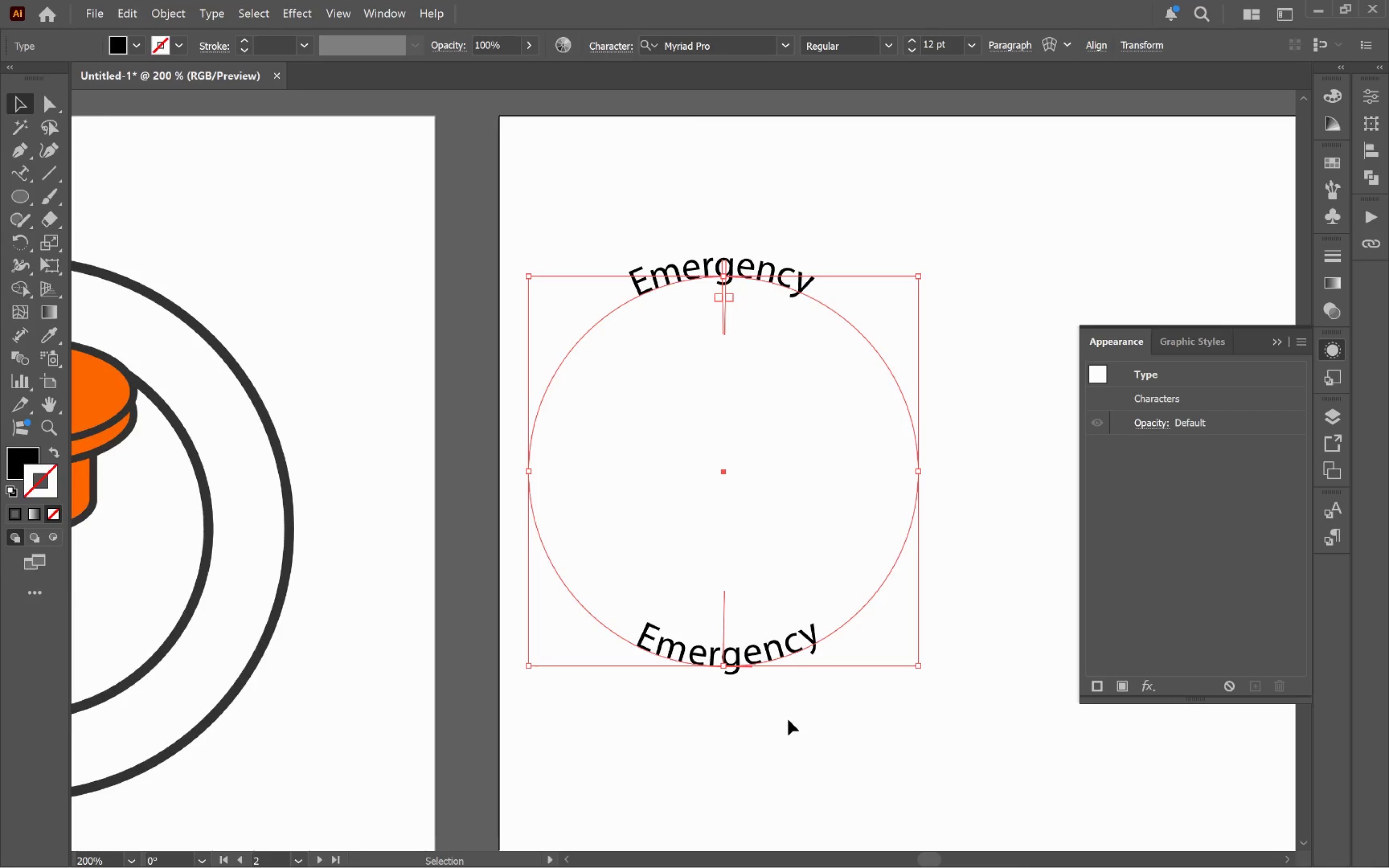 
key(T)
 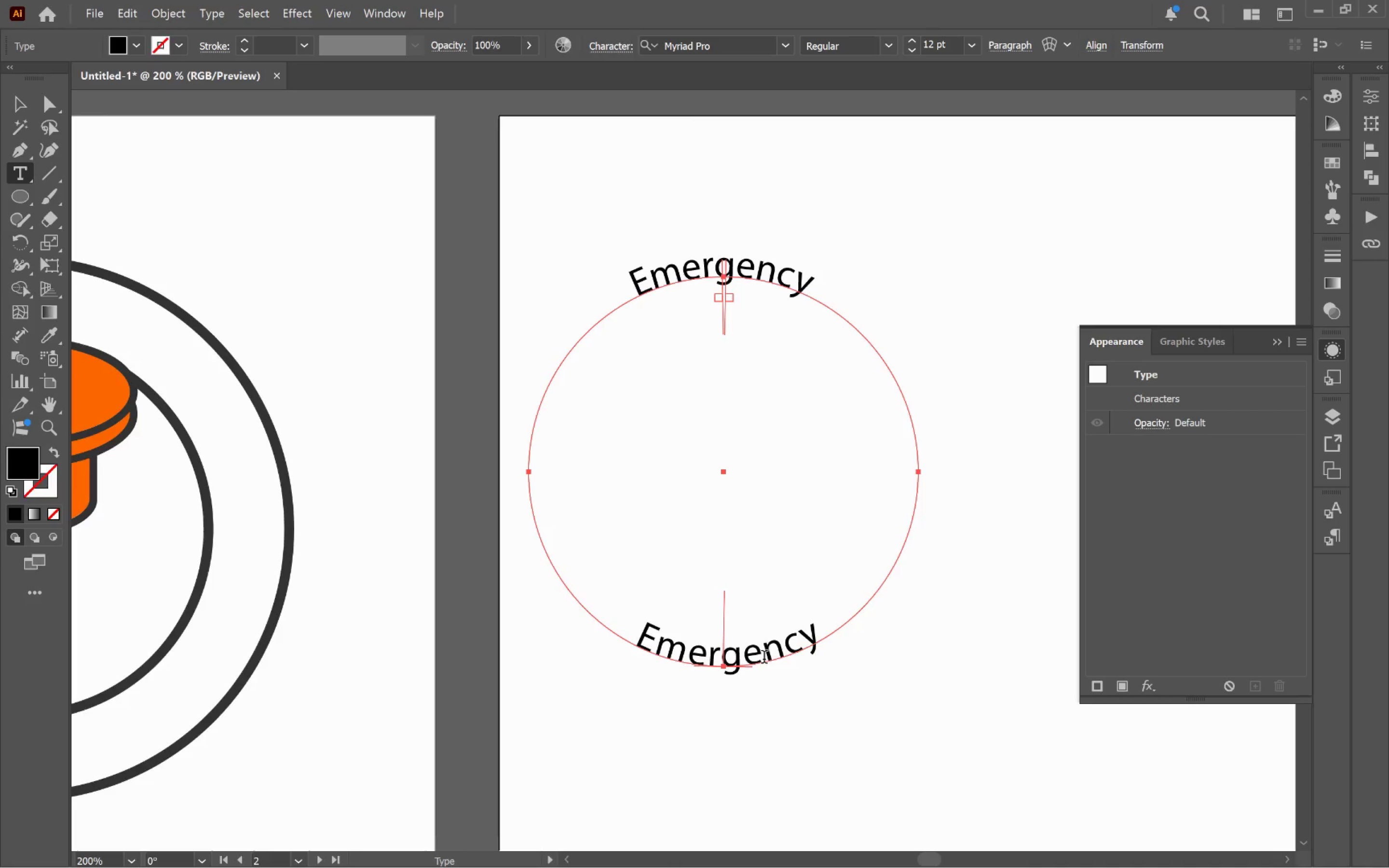 
left_click([764, 659])
 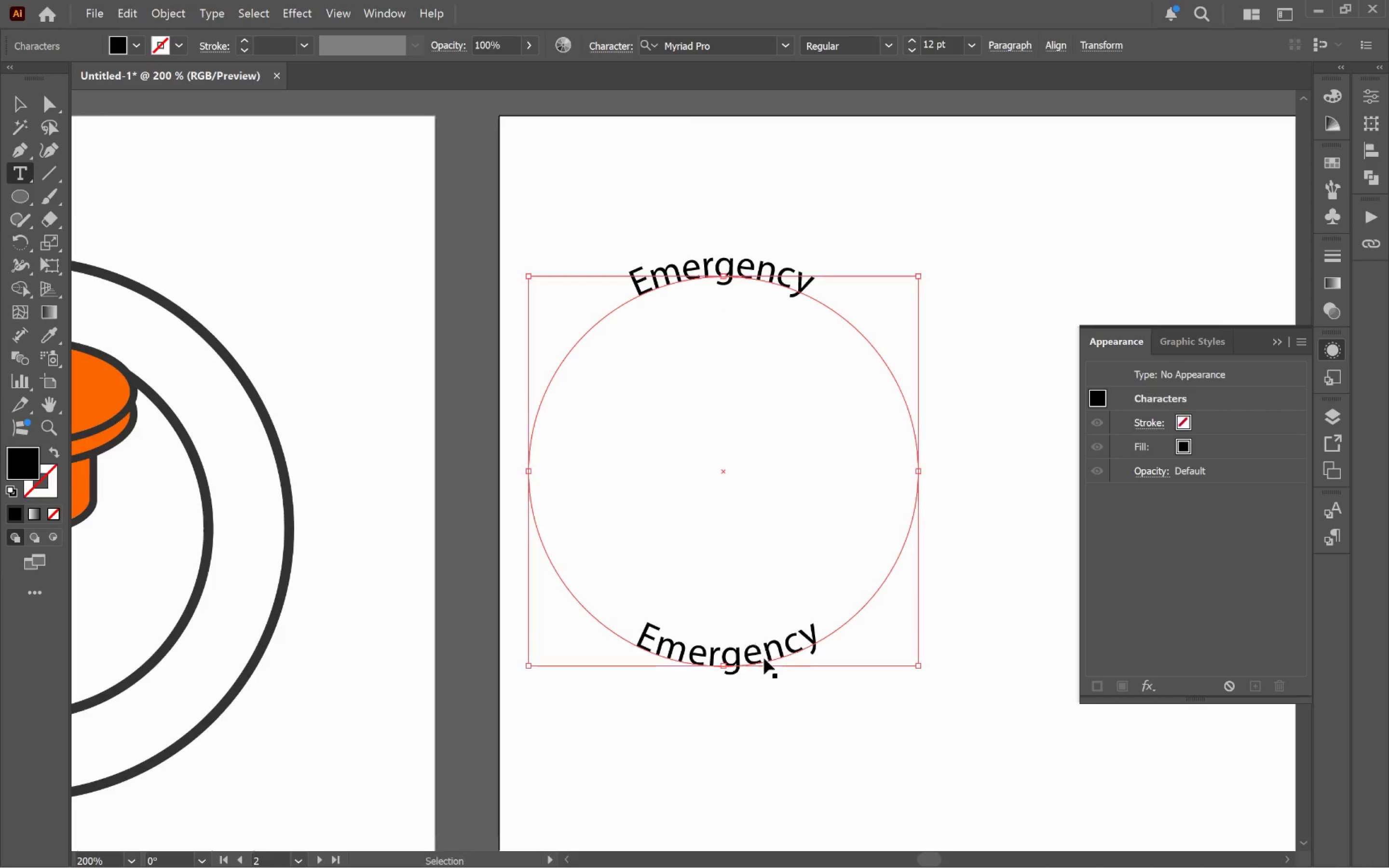 
key(Control+A)
 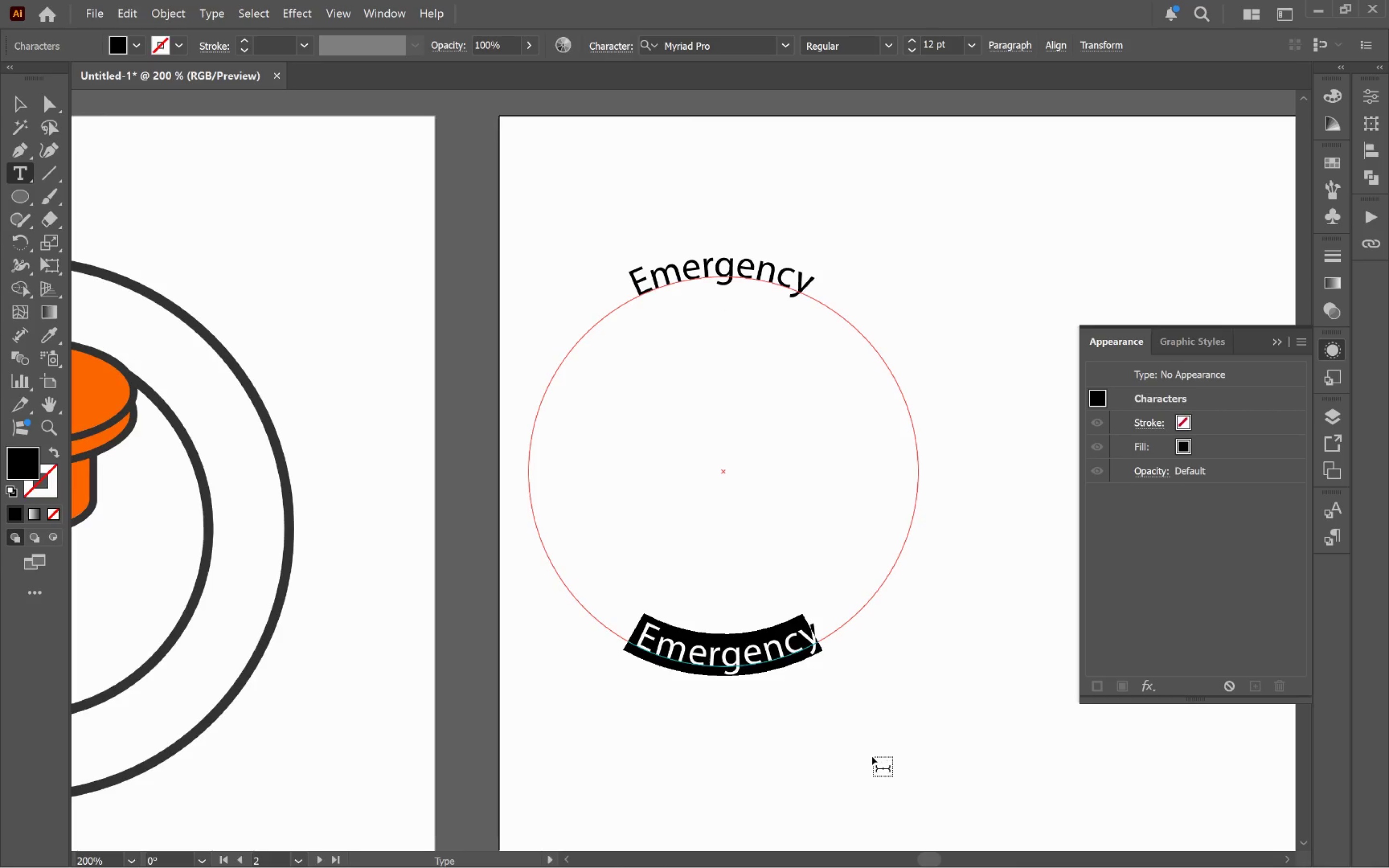 
type(STOP)
 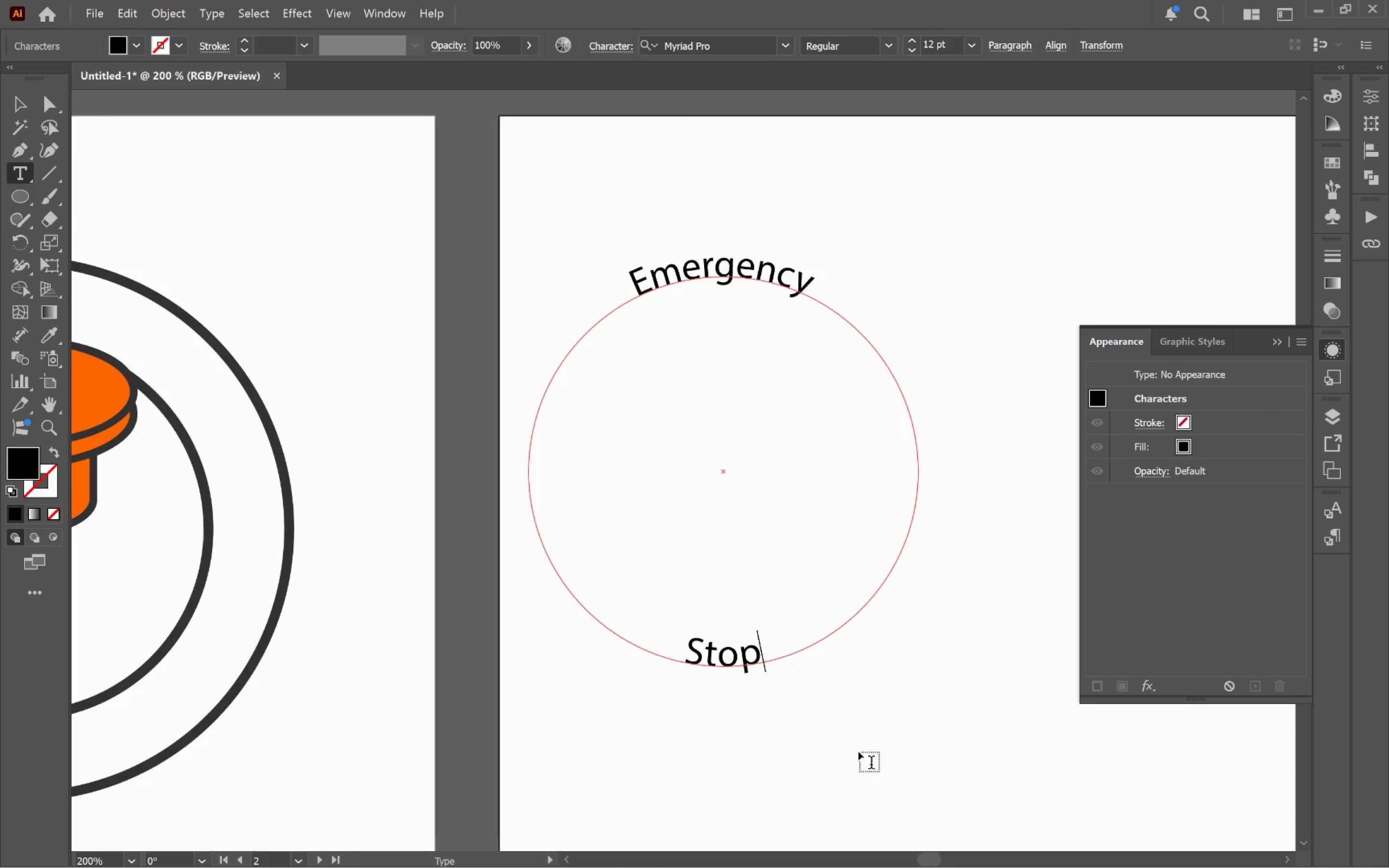 
hold_key(key=ControlLeft, duration=0.36)
left_click([858, 749])
 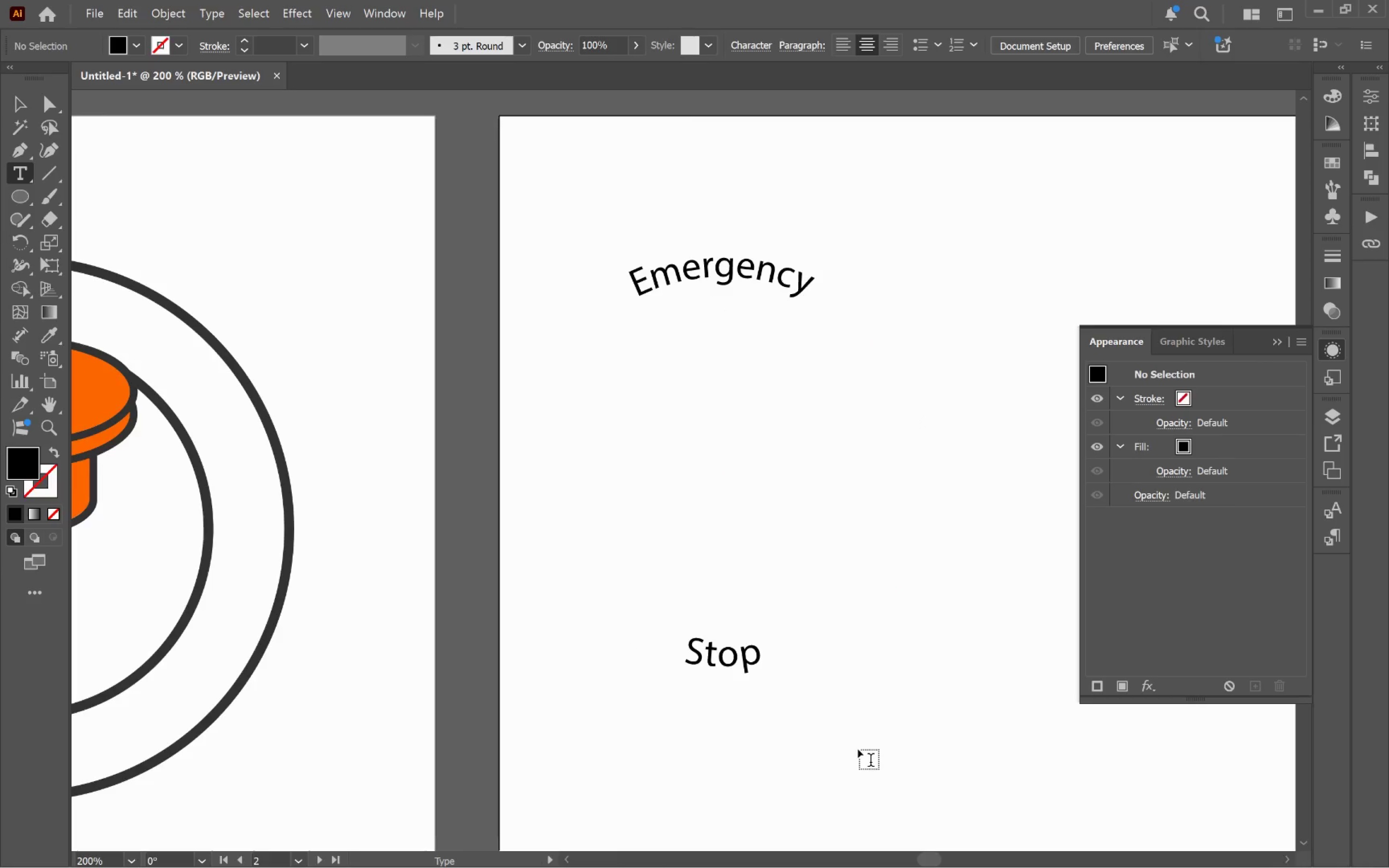 
key(V)
 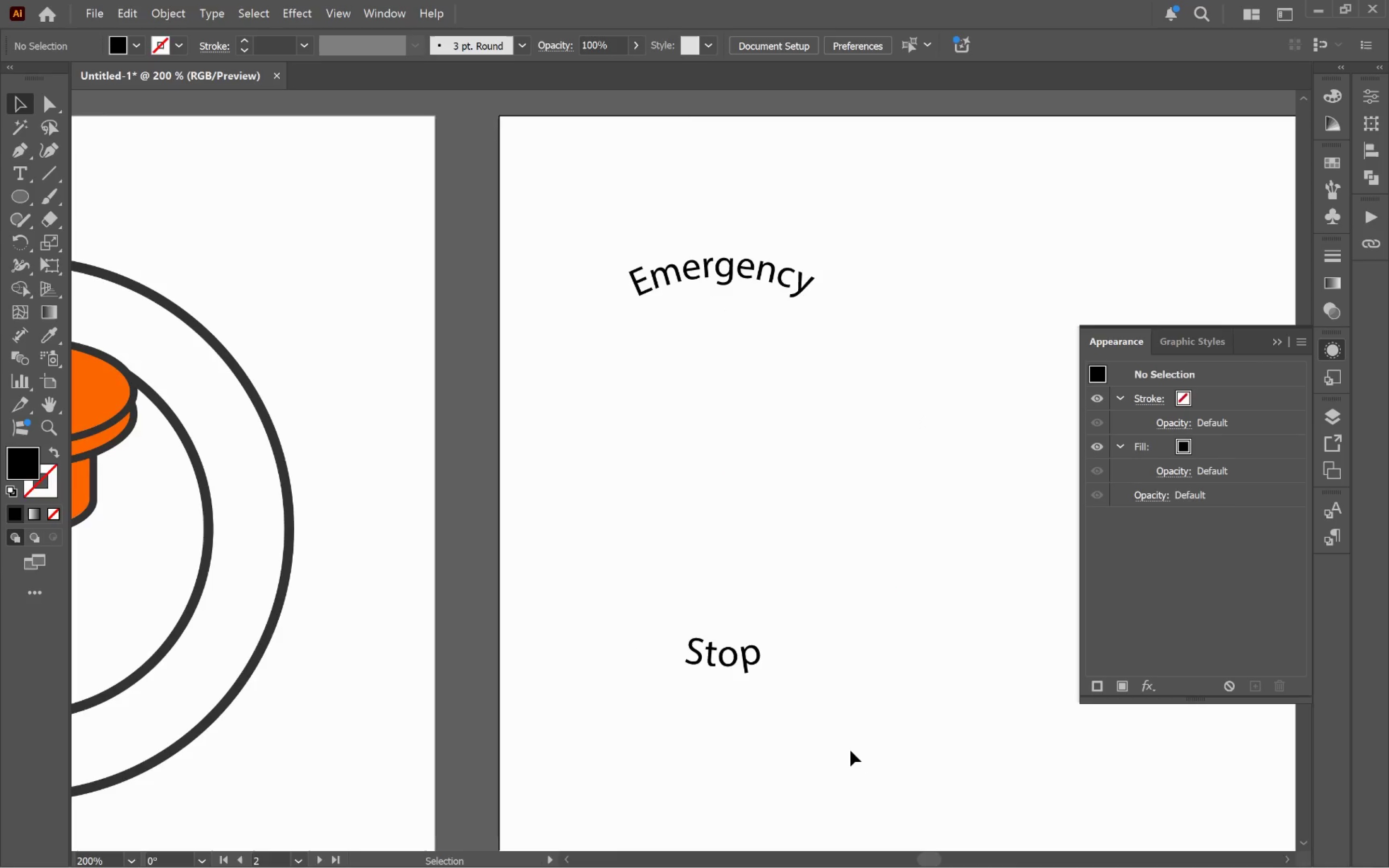 
left_click([850, 750])
 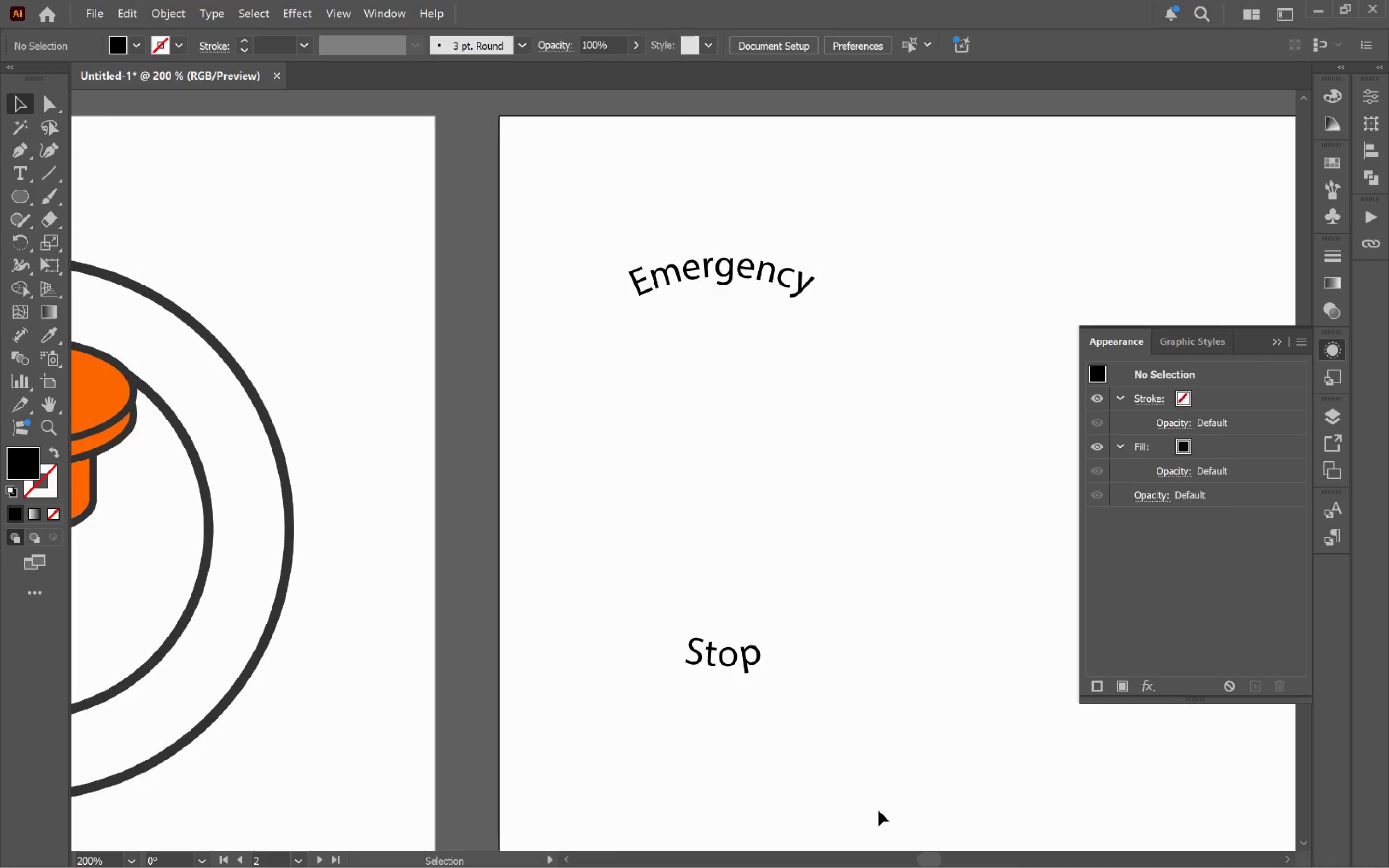 
left_click_drag(start_coordinate=[878, 810], to_coordinate=[694, 265])
 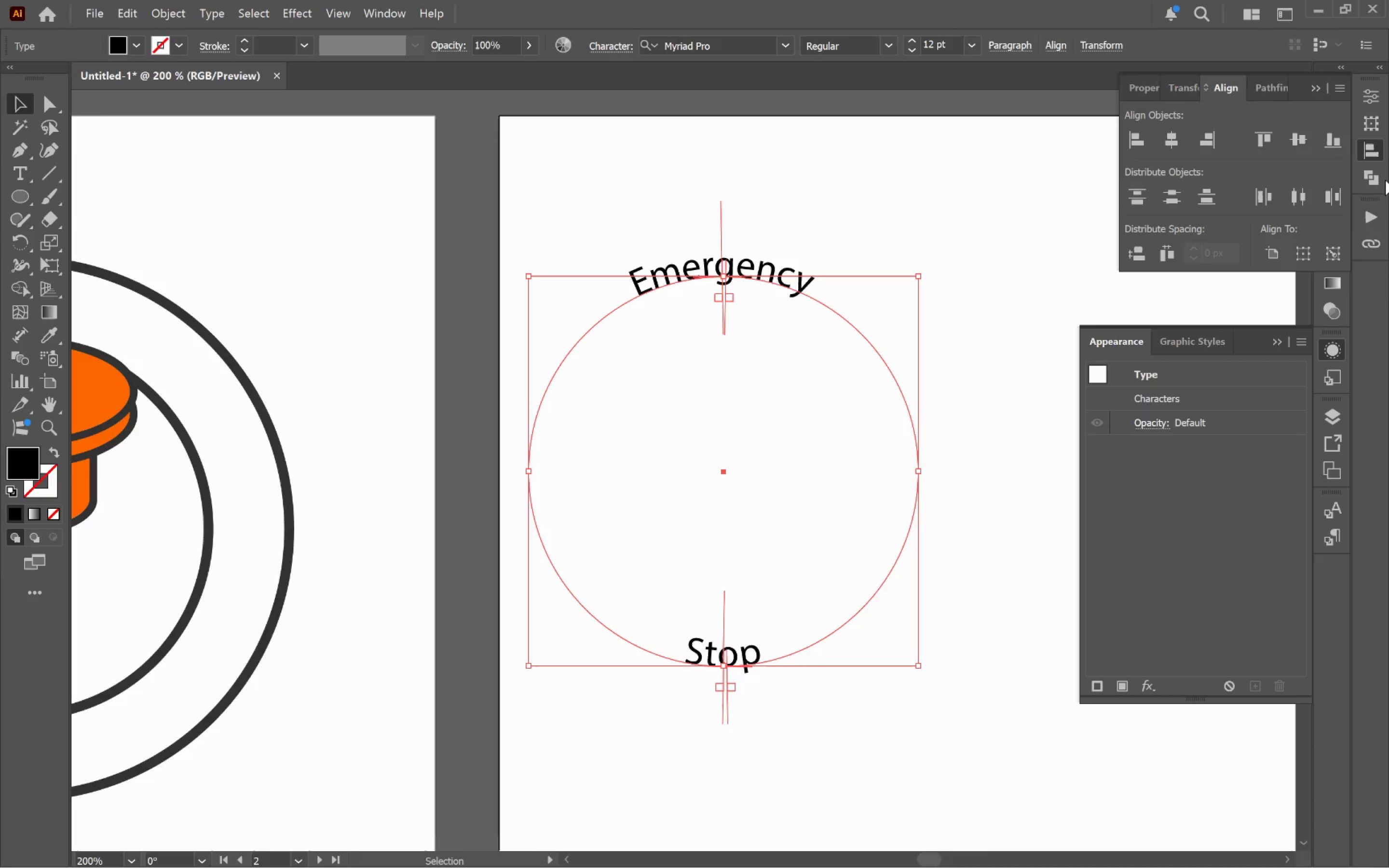 
left_click([1379, 143])
 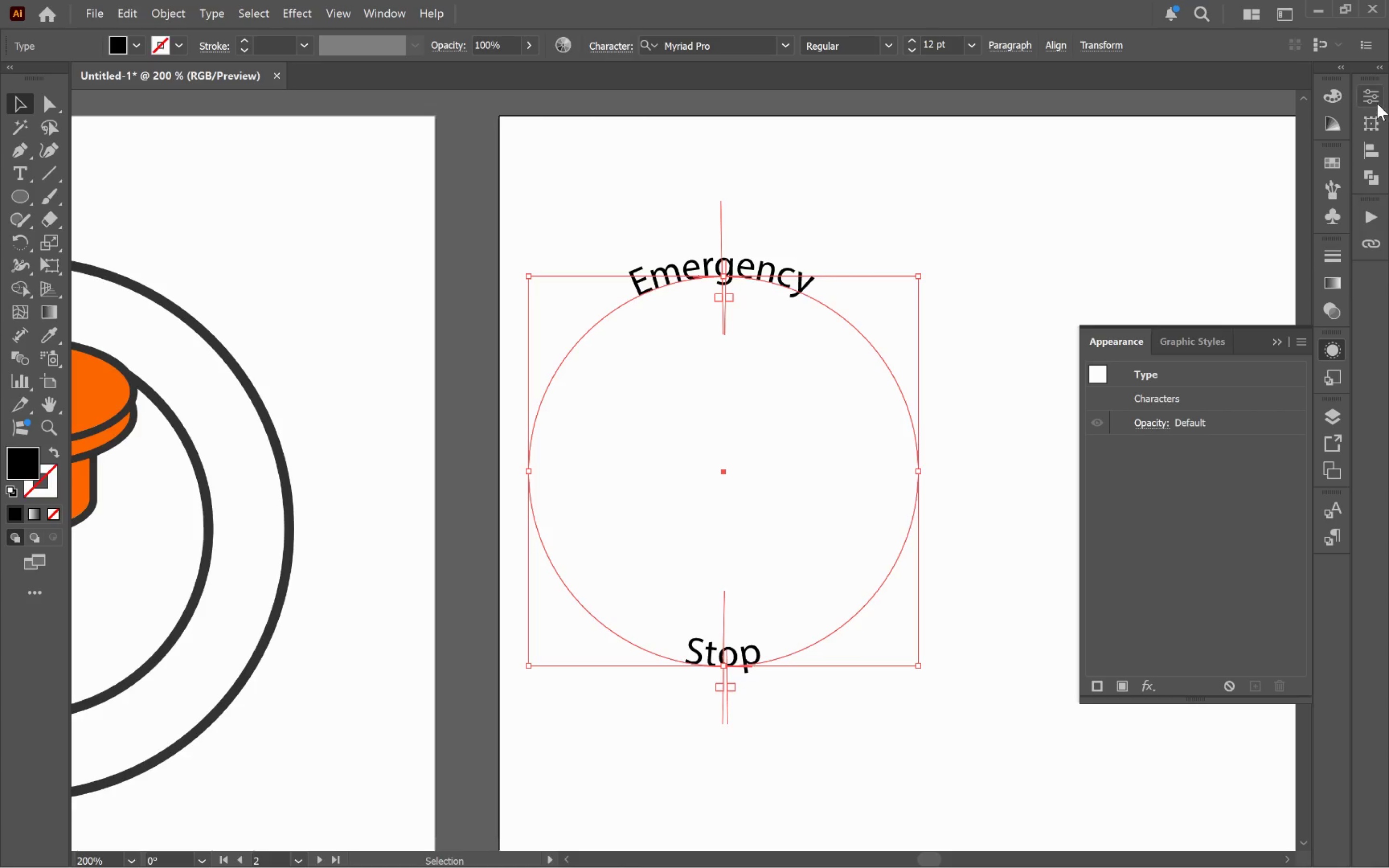 
left_click([1379, 93])
 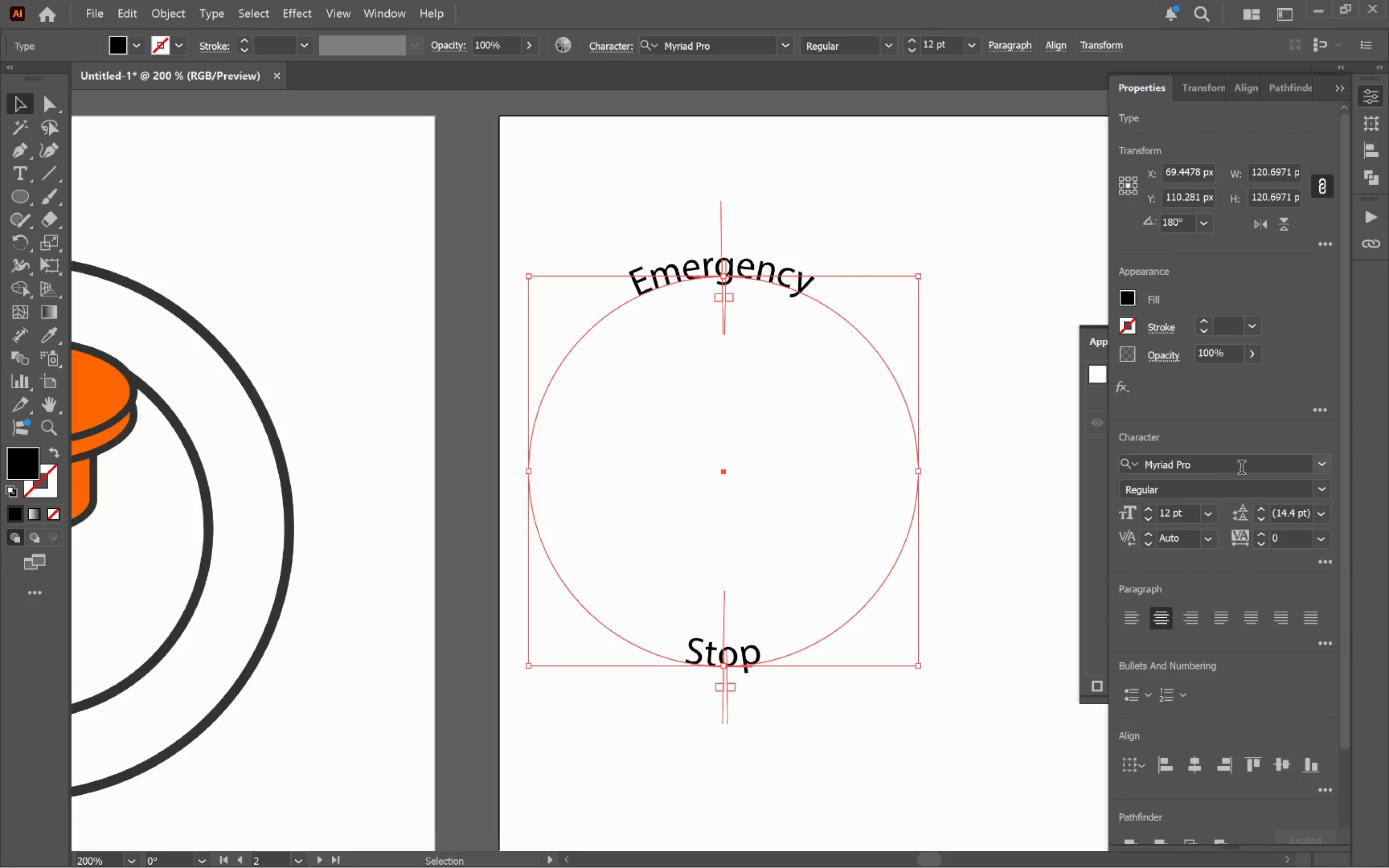 
left_click([1279, 469])
 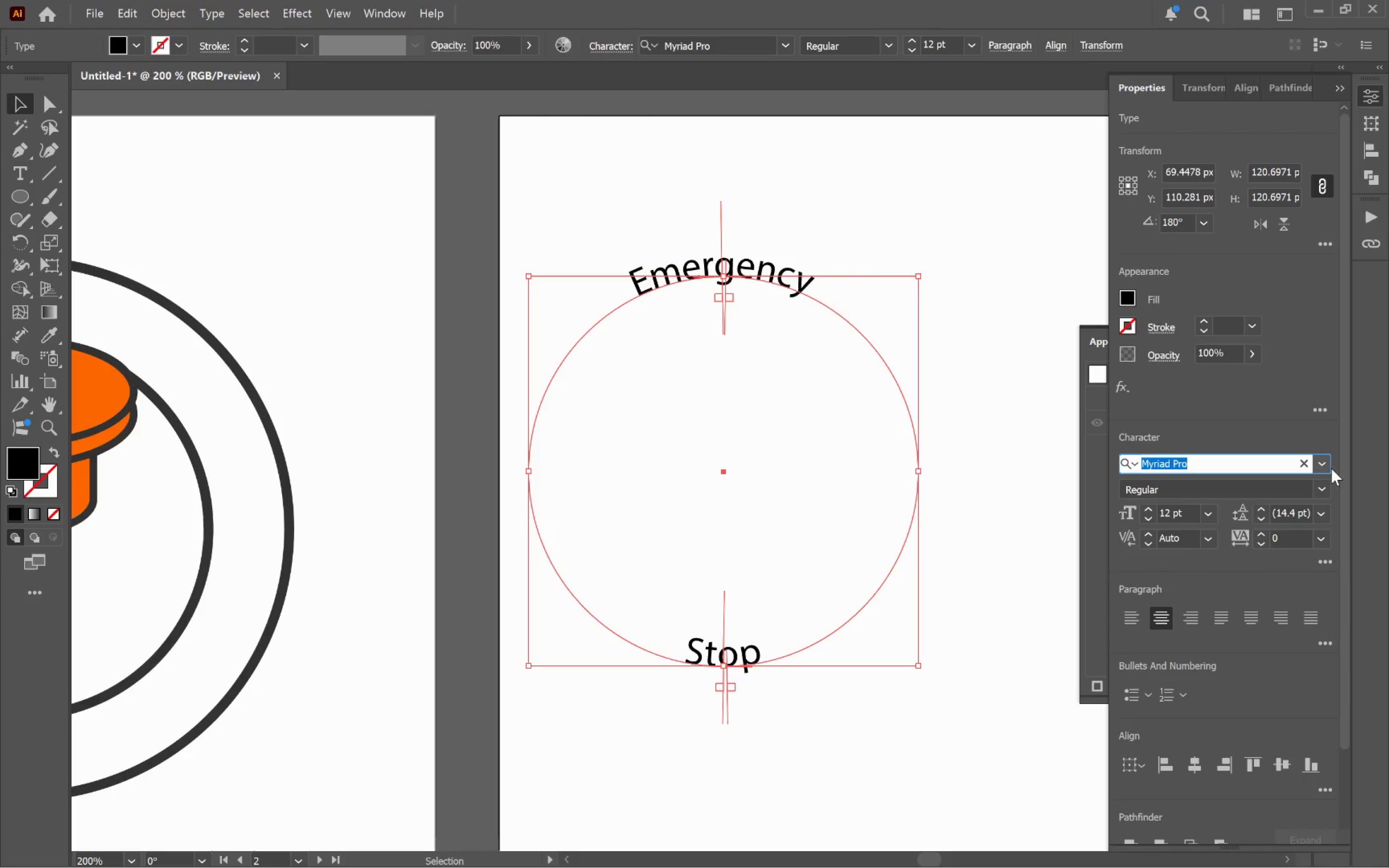 
left_click([1322, 462])
 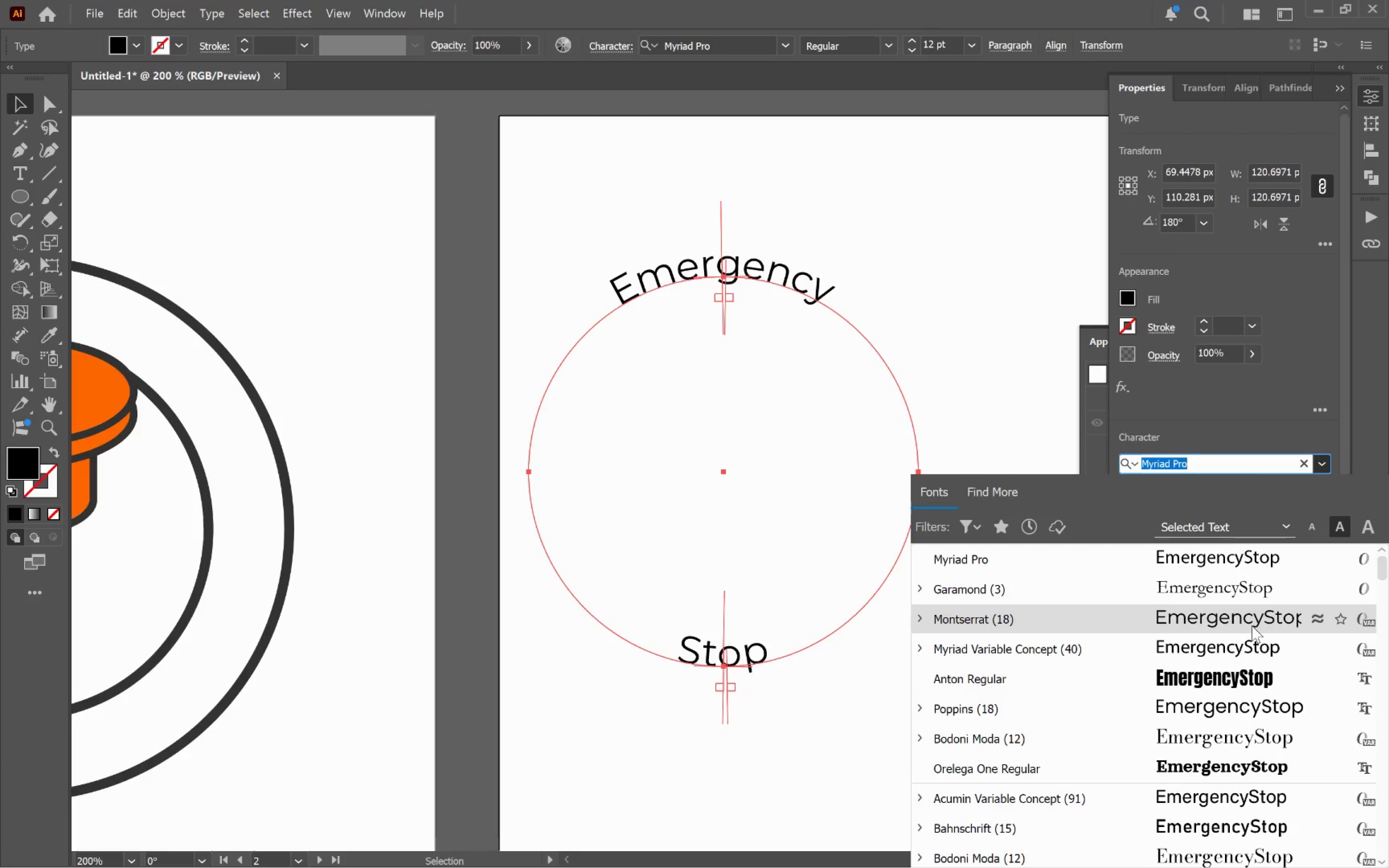 
wait(6.16)
 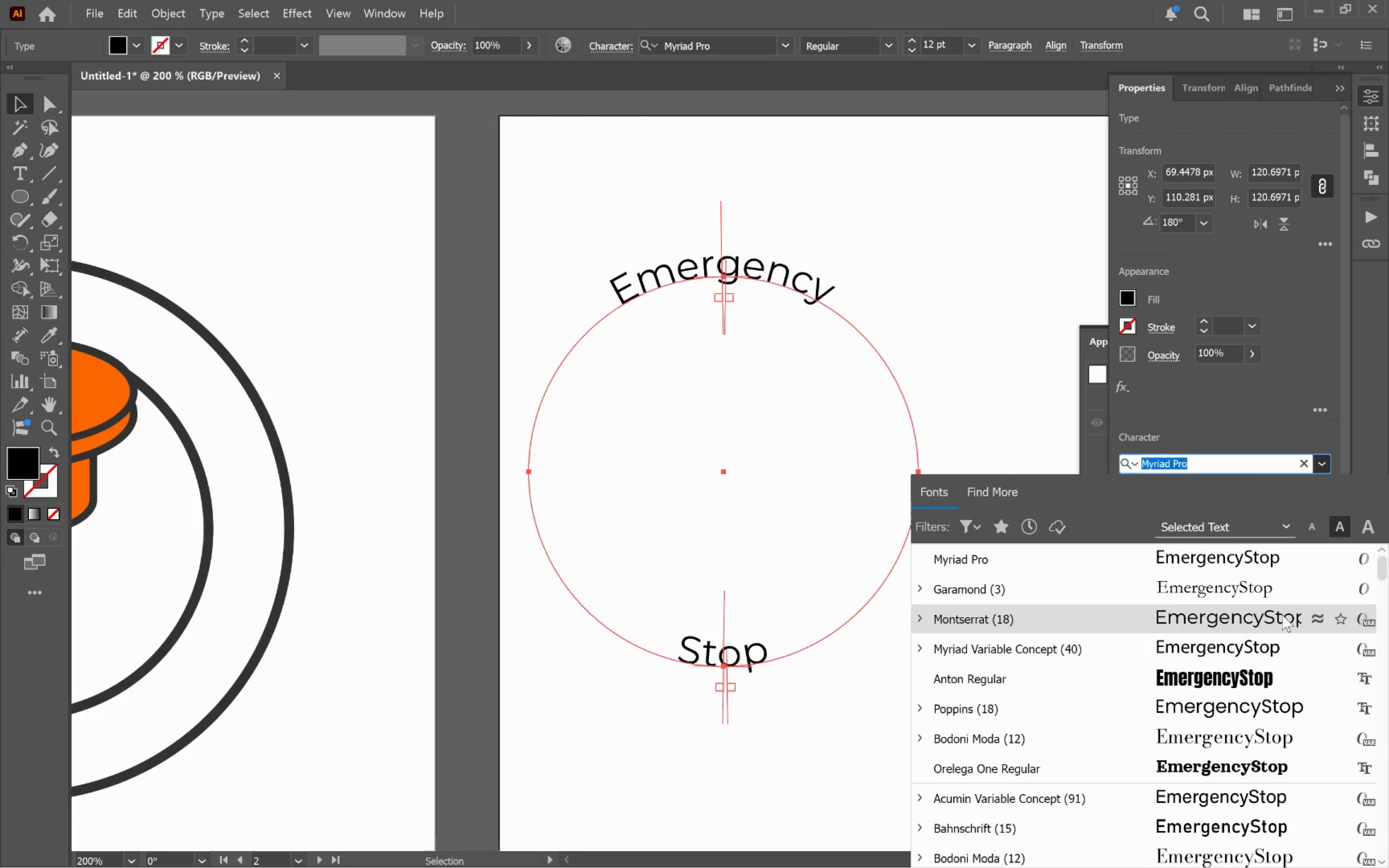 
left_click([1249, 677])
 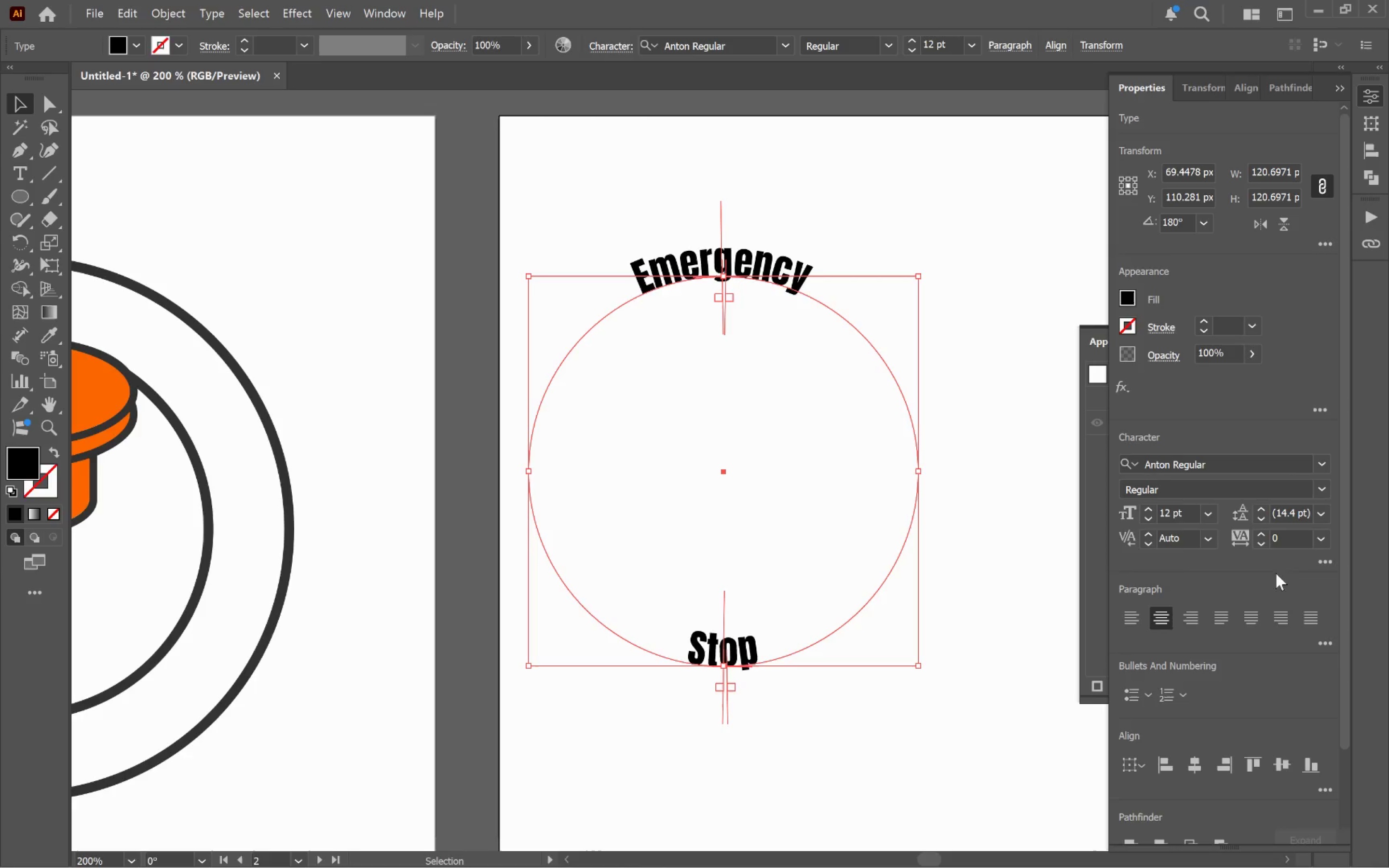 
left_click([1316, 565])
 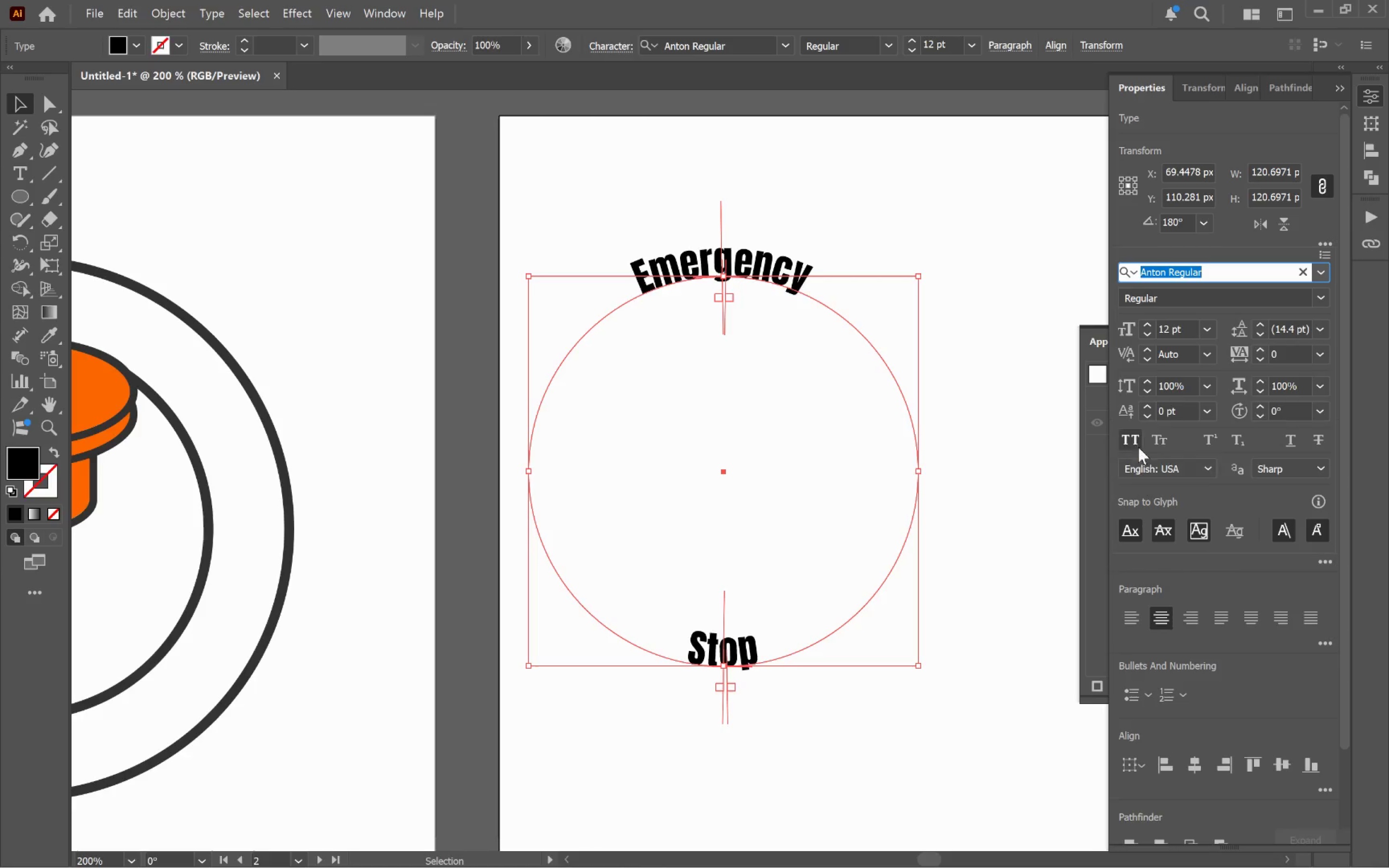 
left_click([1126, 441])
 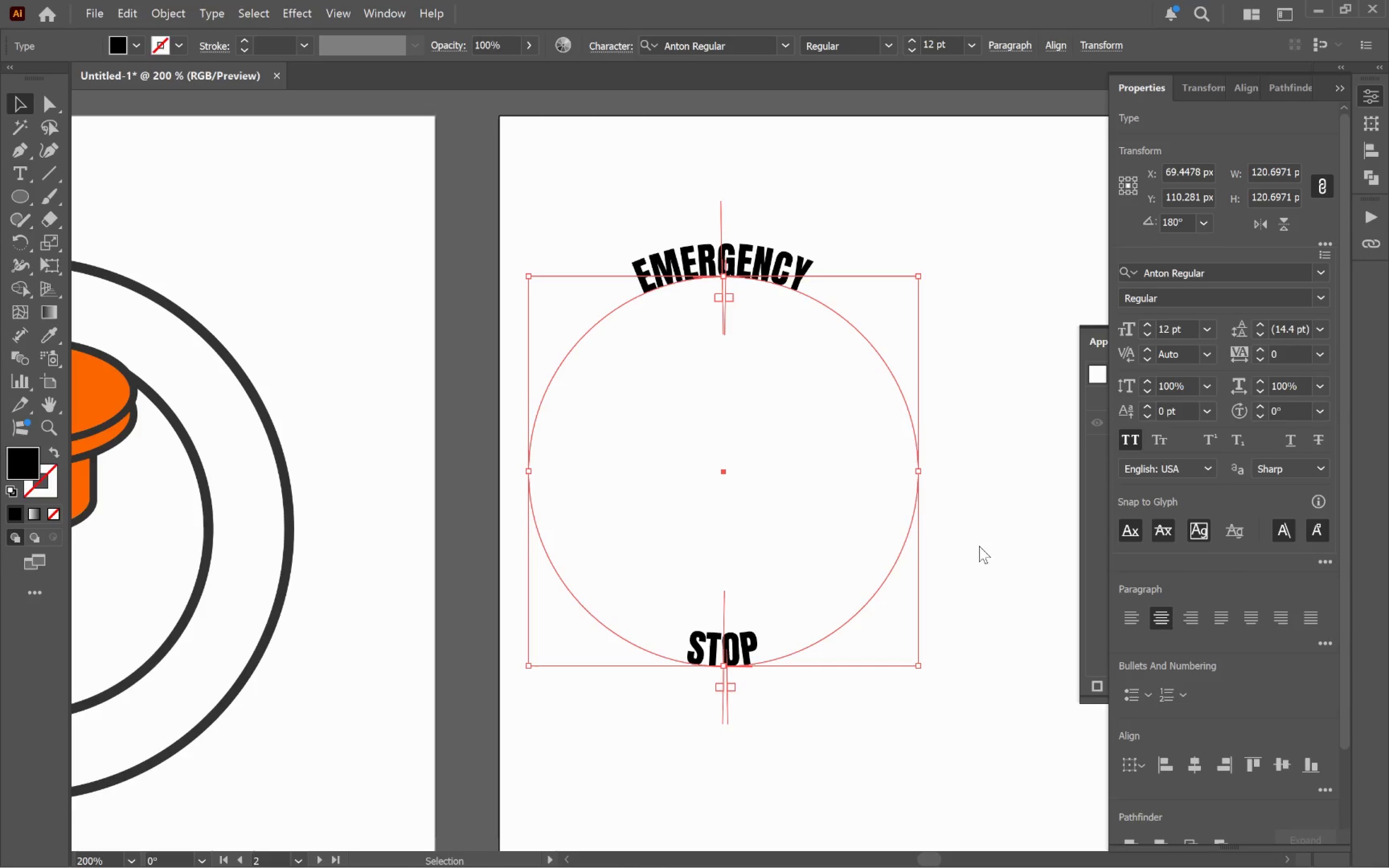 
left_click([979, 546])
 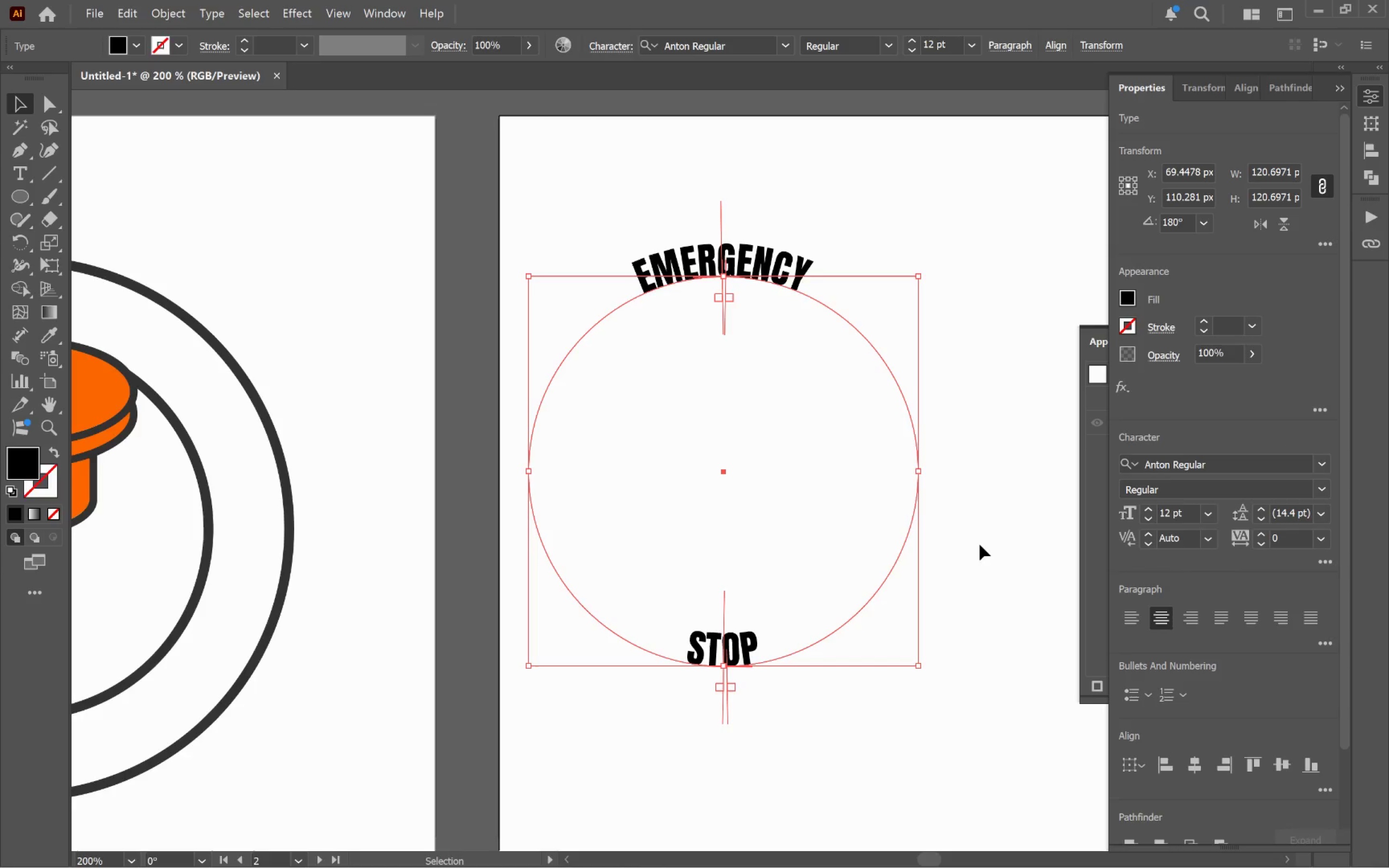 
left_click([980, 544])
 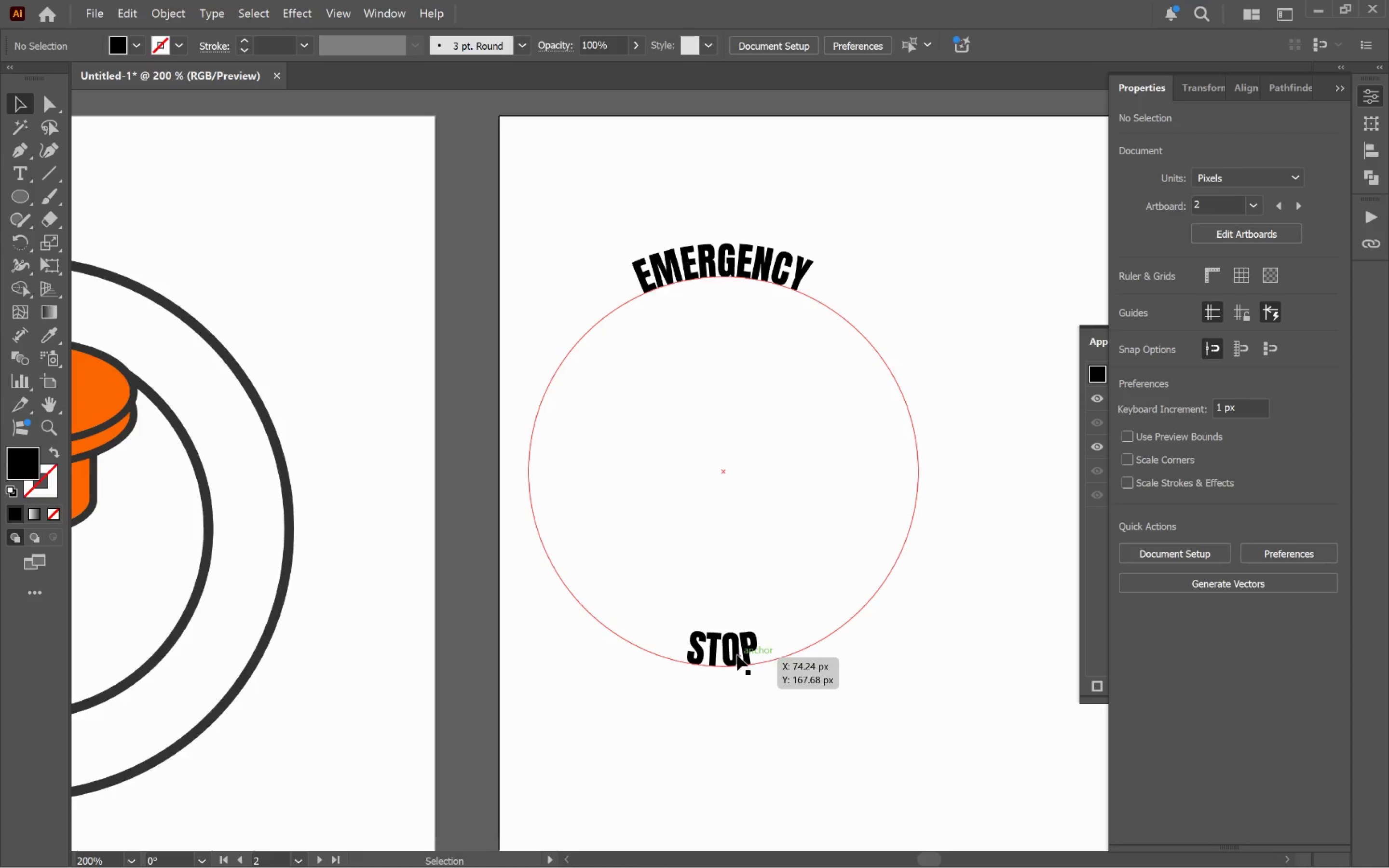 
left_click([730, 643])
 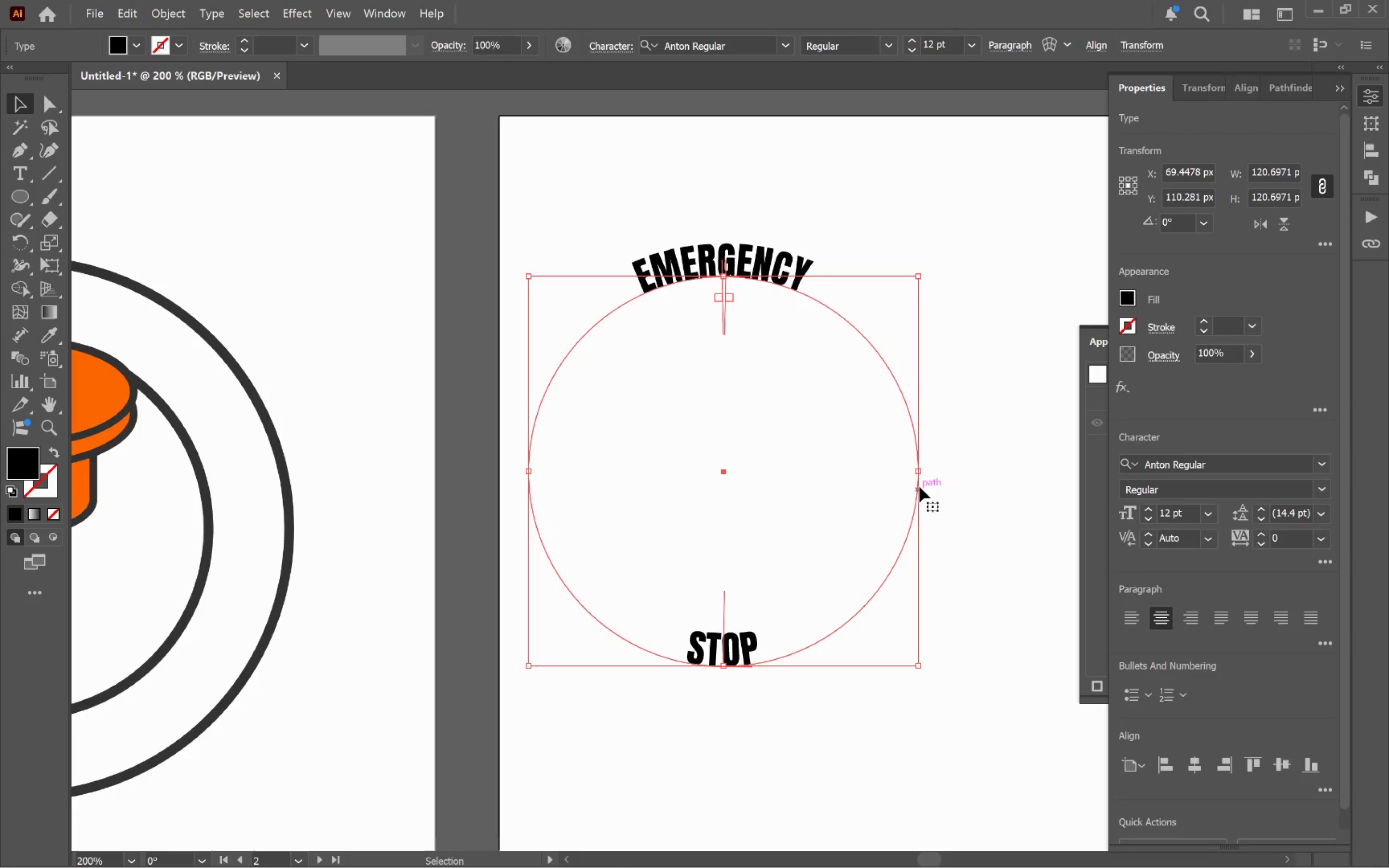 
left_click_drag(start_coordinate=[921, 472], to_coordinate=[952, 472])
 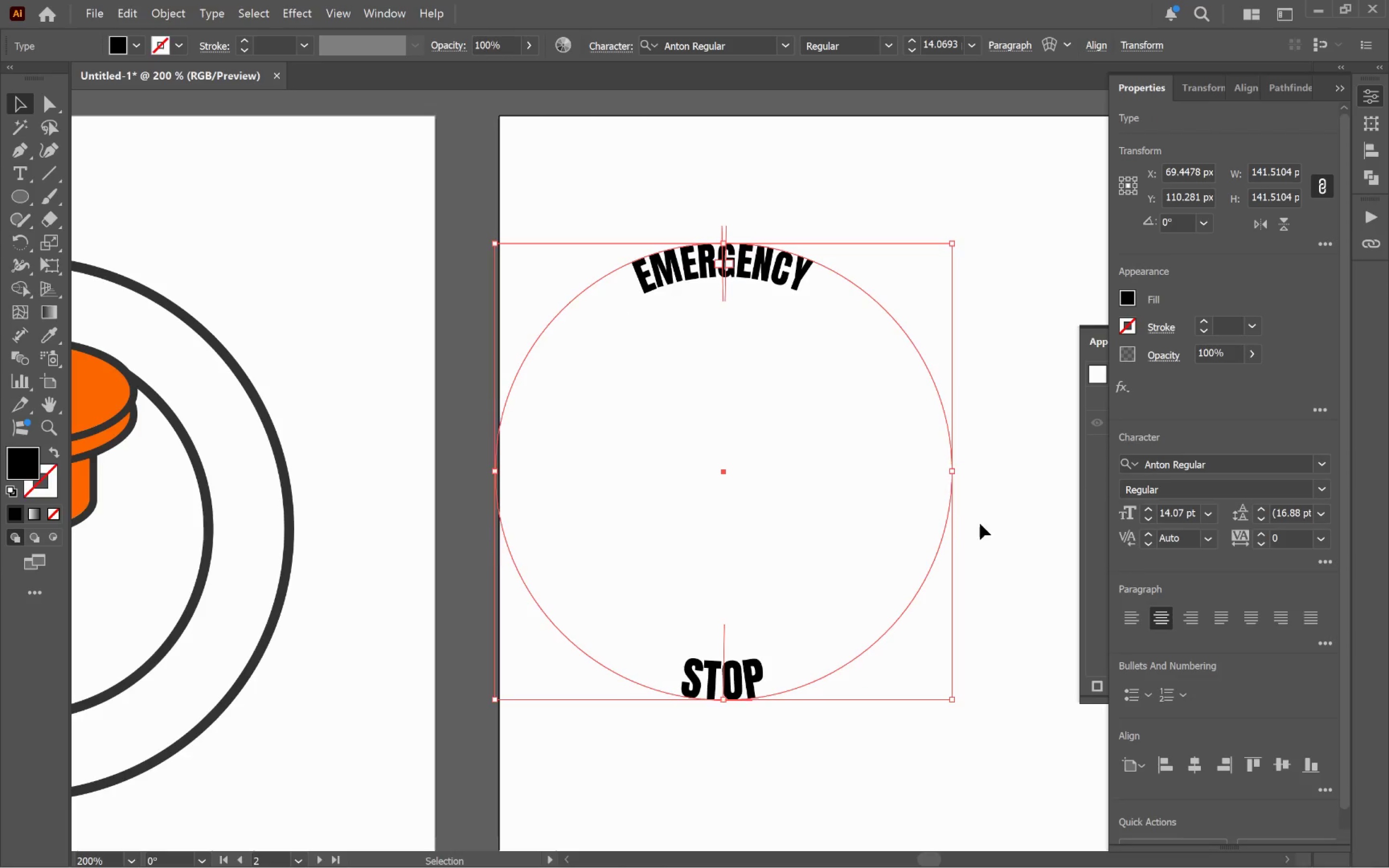 
hold_key(key=AltLeft, duration=3.47)
 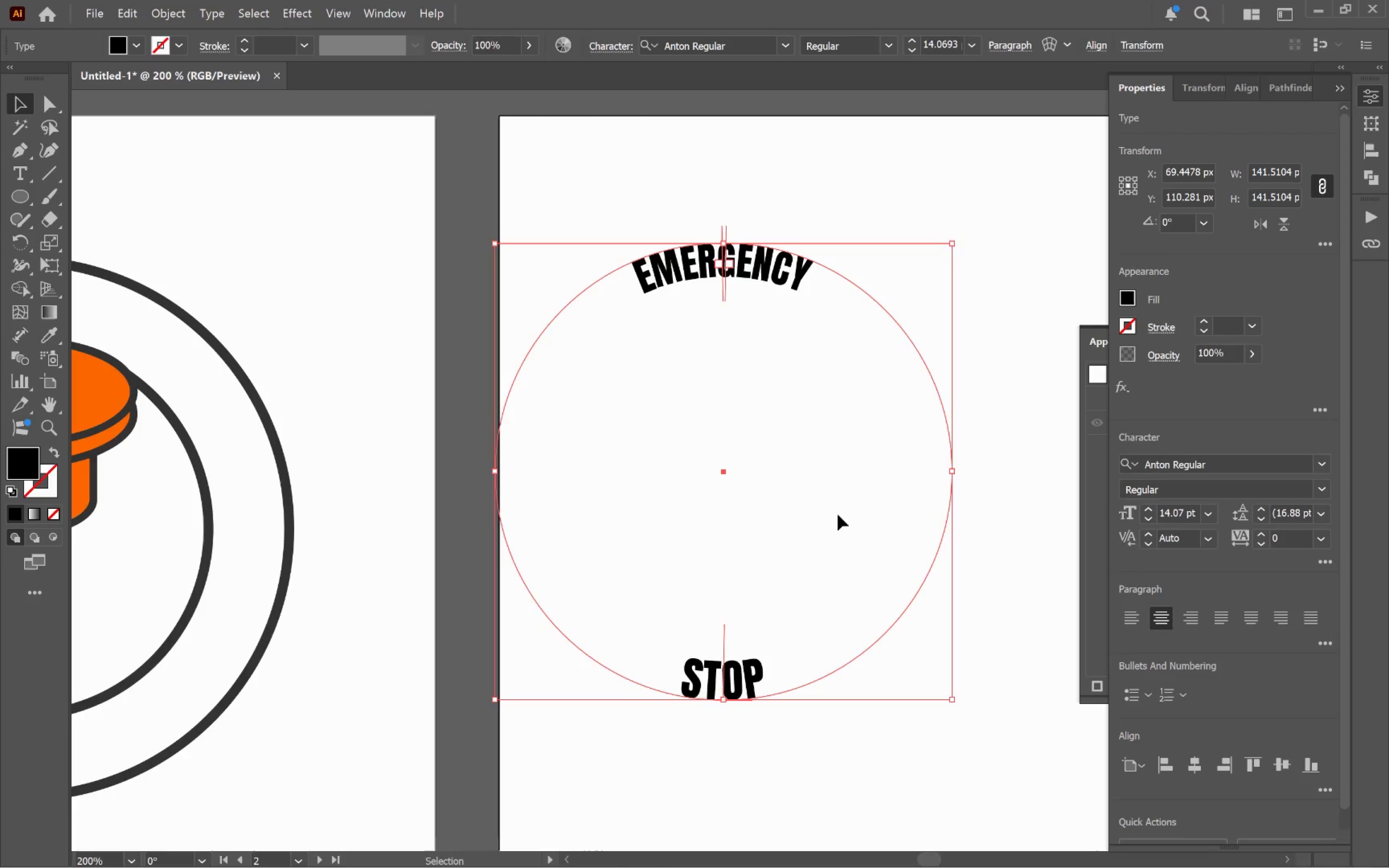 
hold_key(key=ShiftLeft, duration=3.44)
 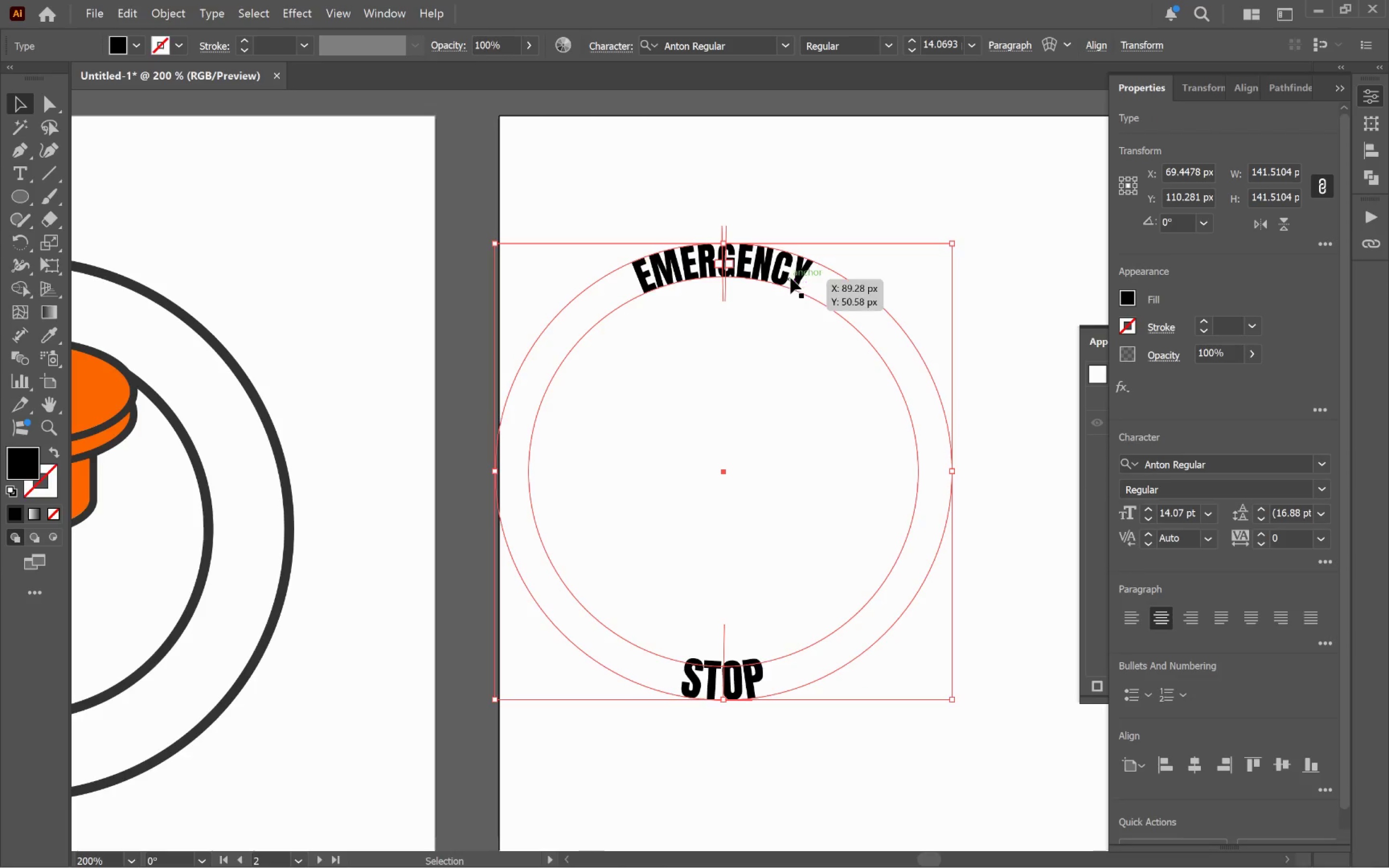 
left_click([790, 278])
 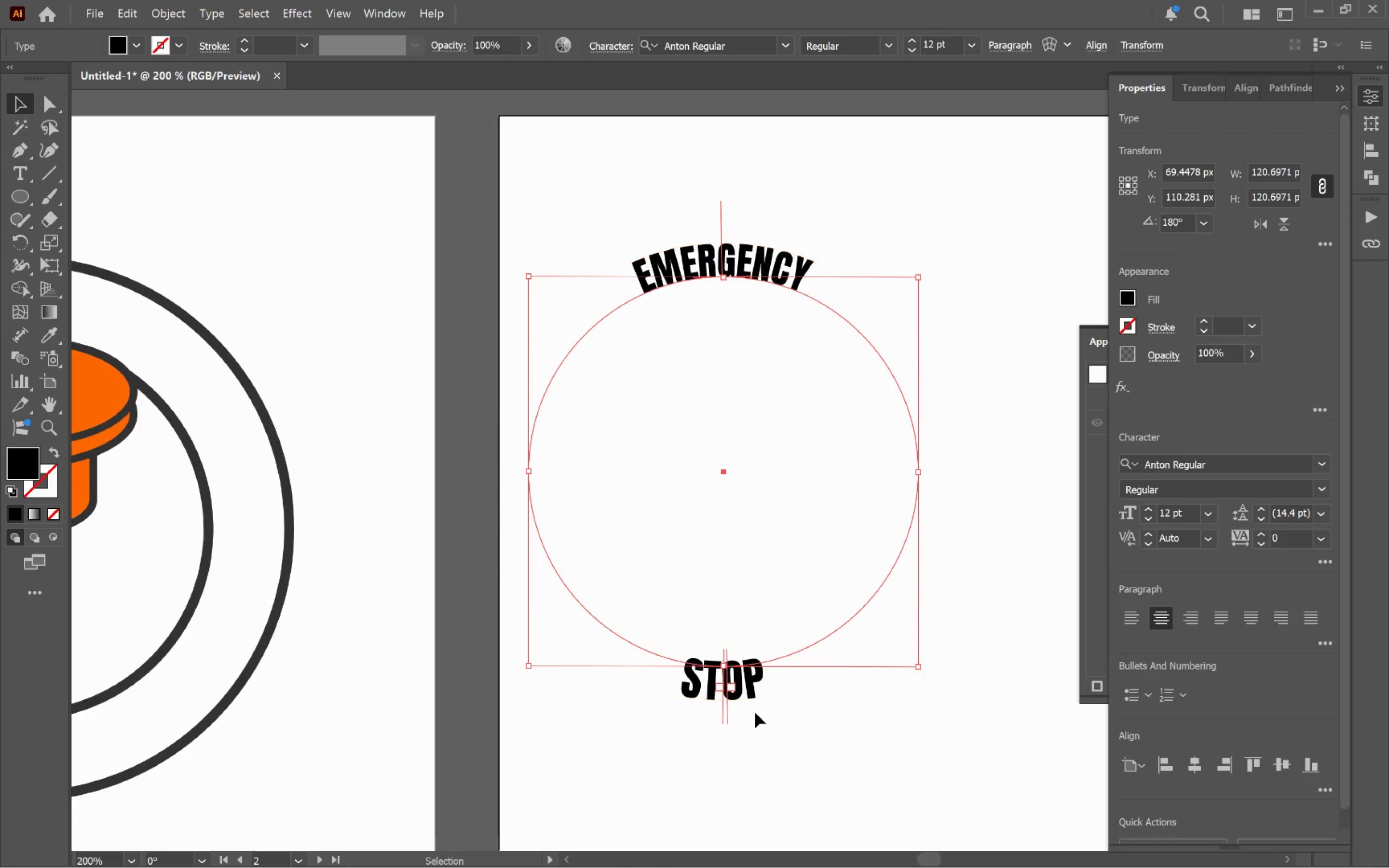 
left_click([751, 693])
 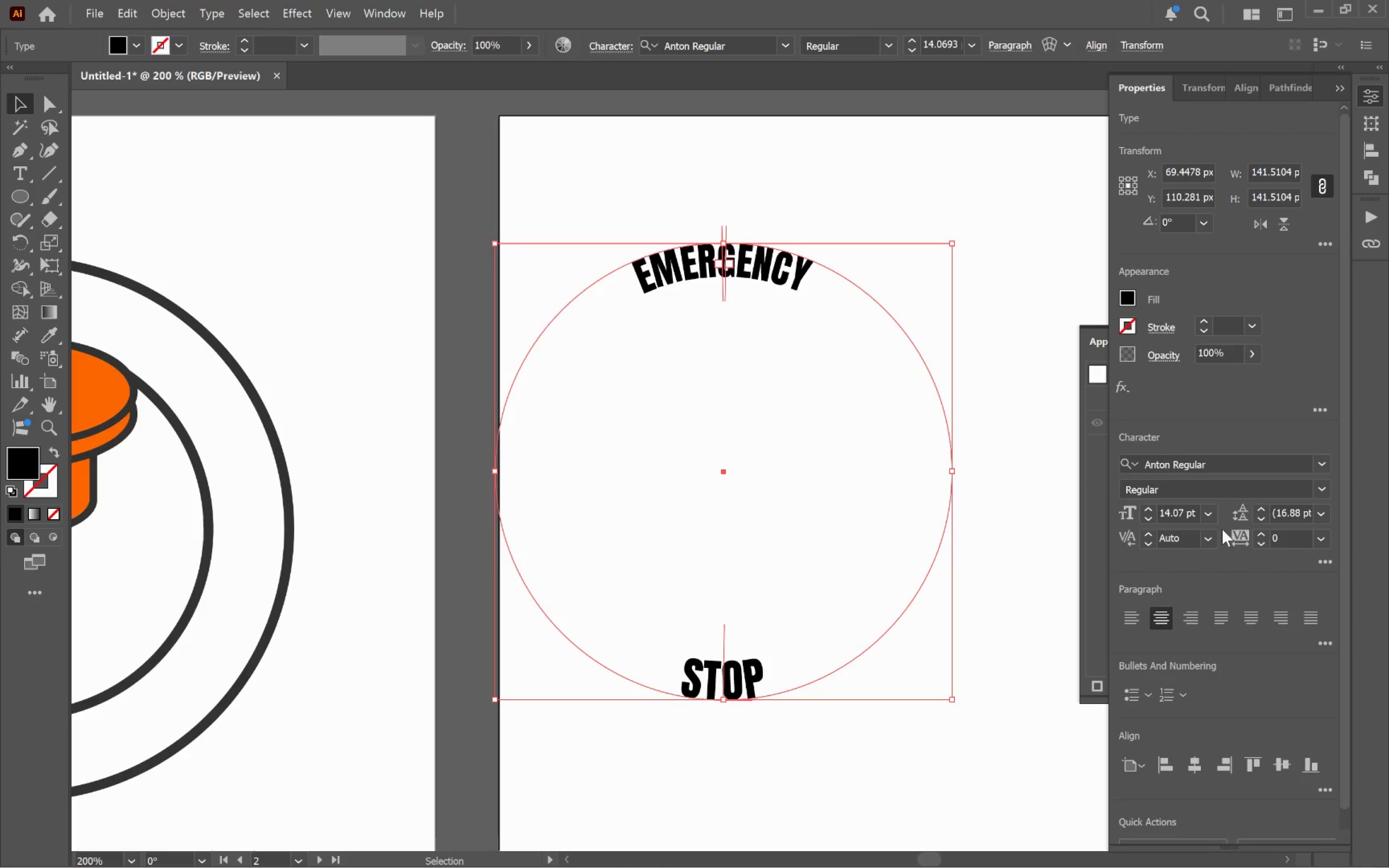 
hold_key(key=ShiftLeft, duration=0.81)
 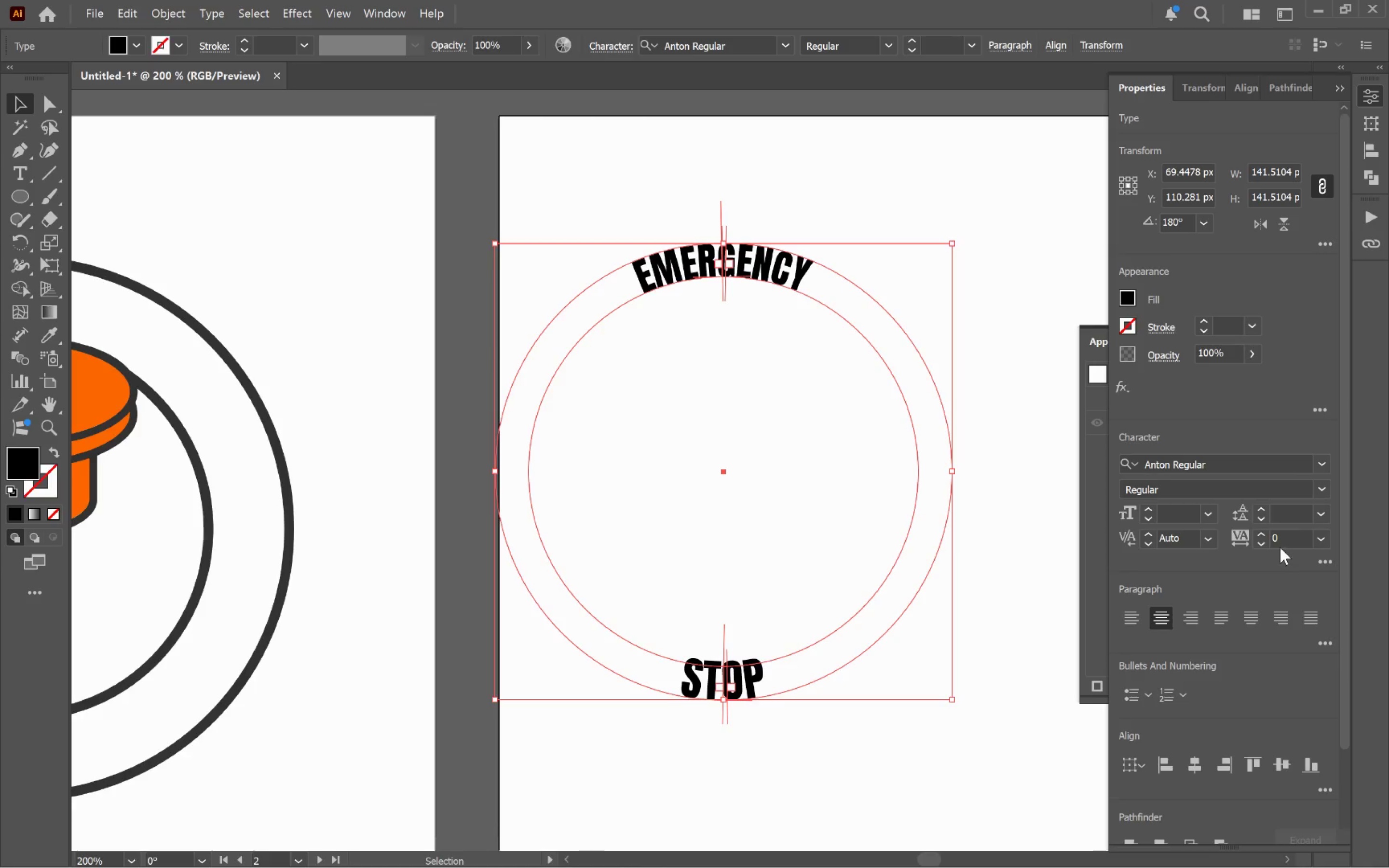 
left_click([1287, 543])
 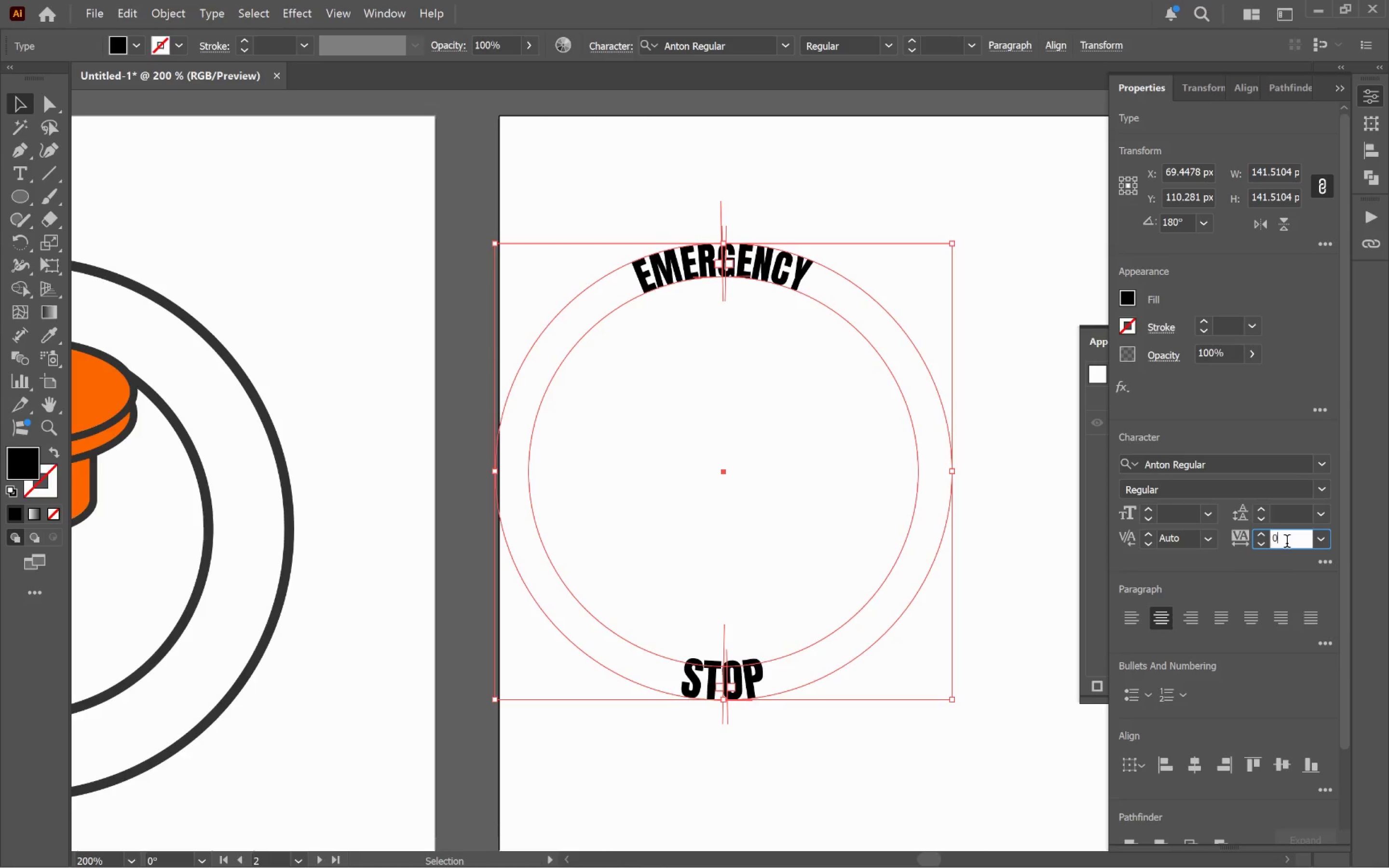 
hold_key(key=ShiftLeft, duration=3.14)
scroll: coordinate [1287, 542], scroll_direction: up, amount: 25.0
 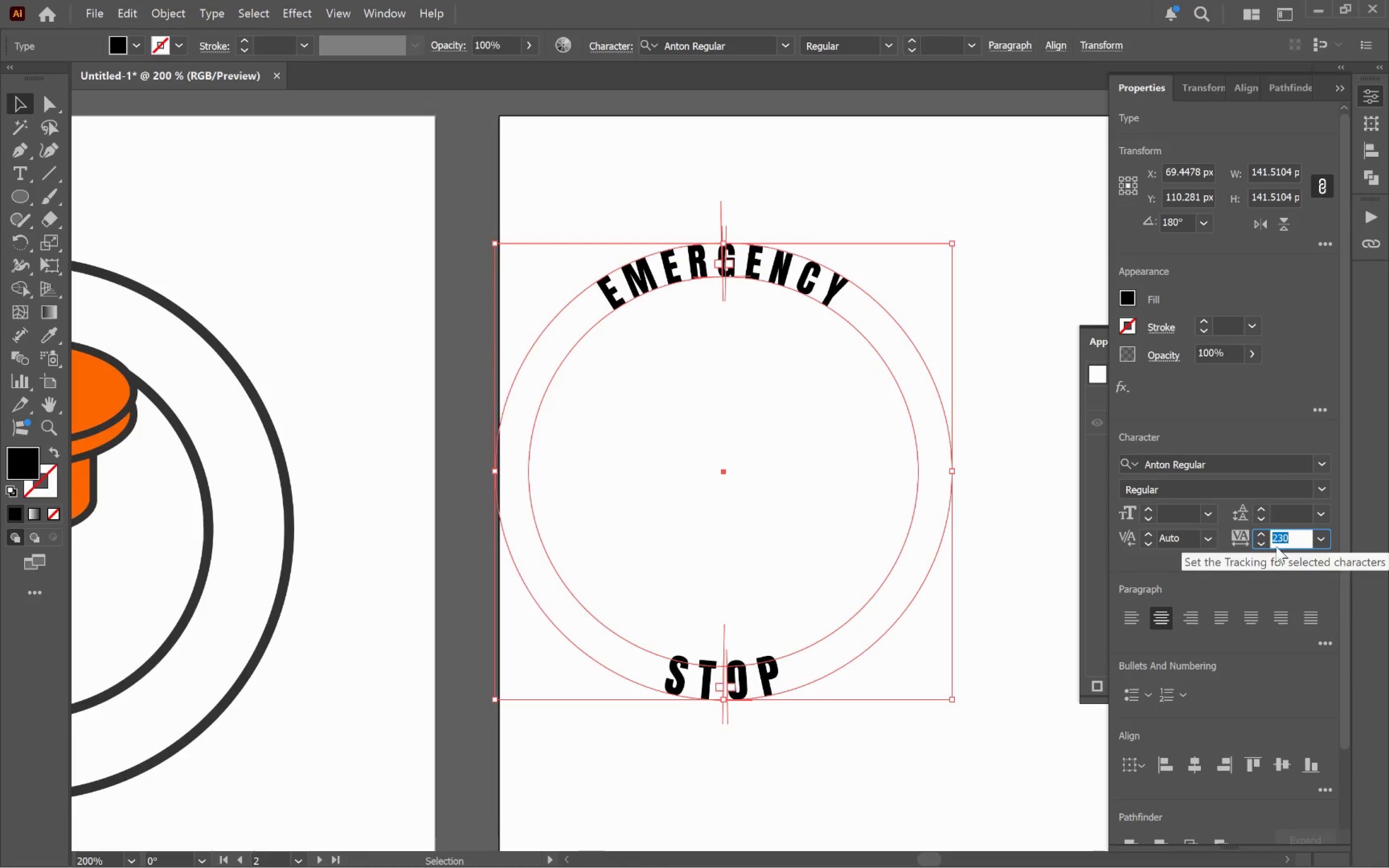 
left_click([1184, 517])
 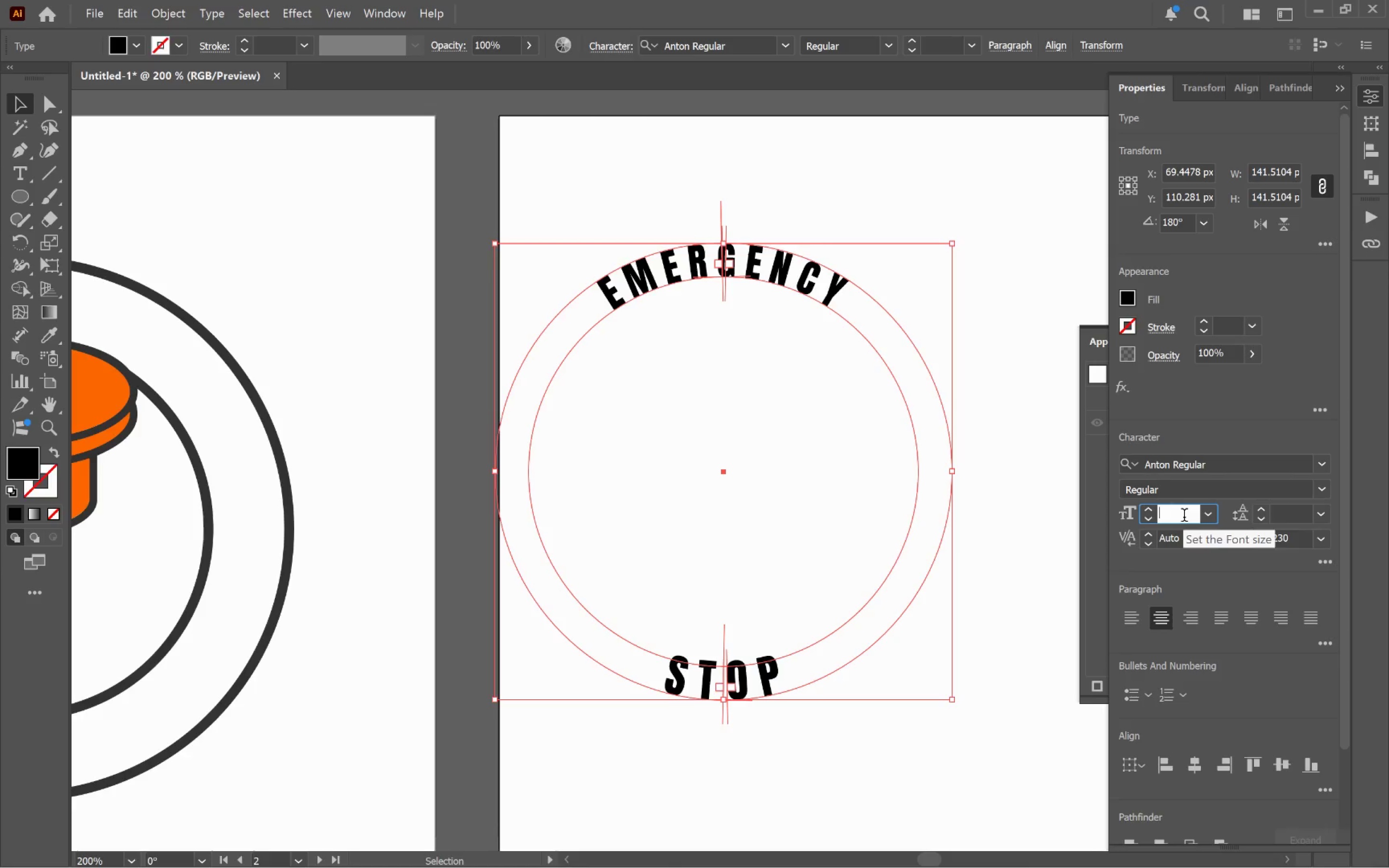 
type(!4)
 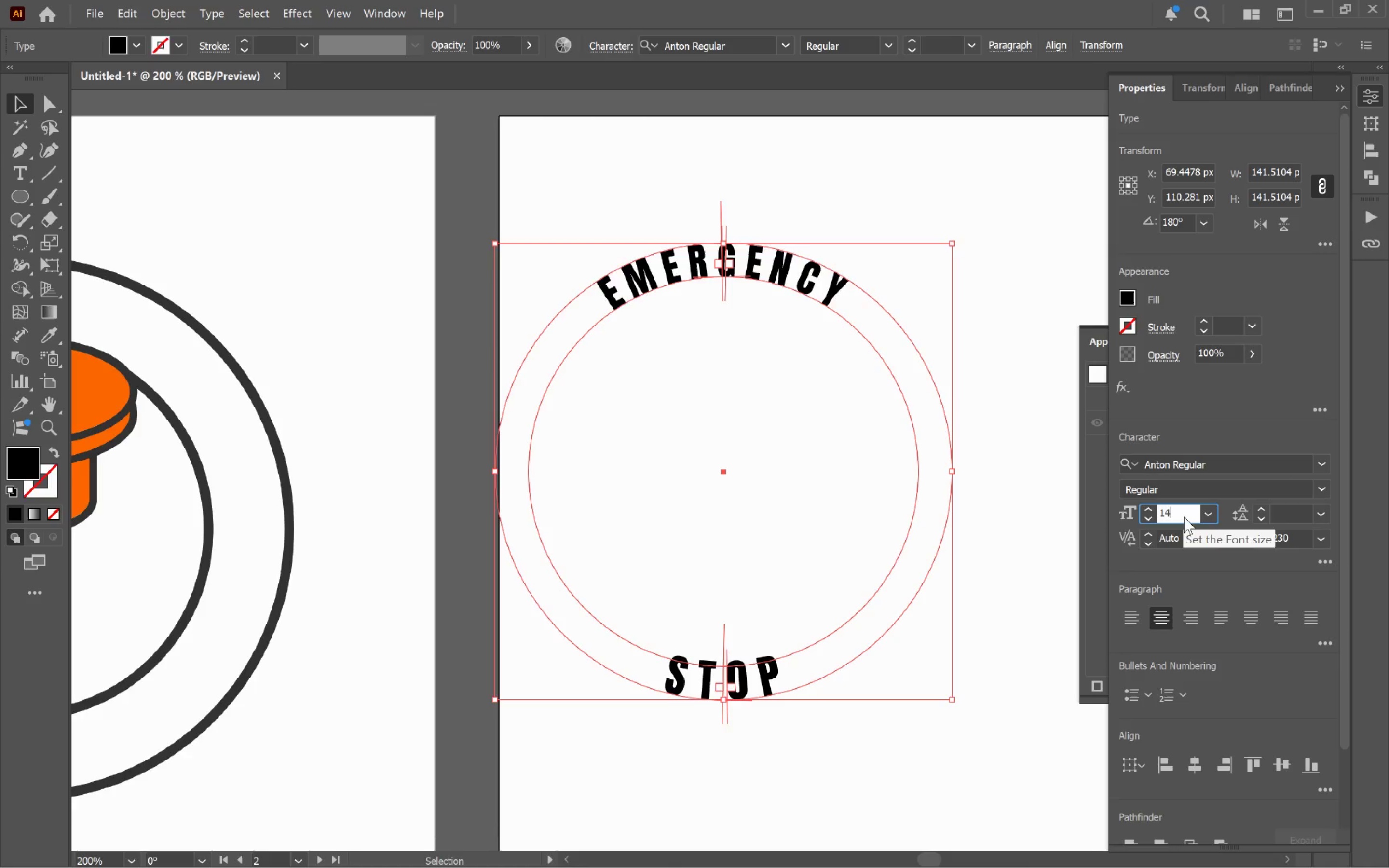 
key(Enter)
 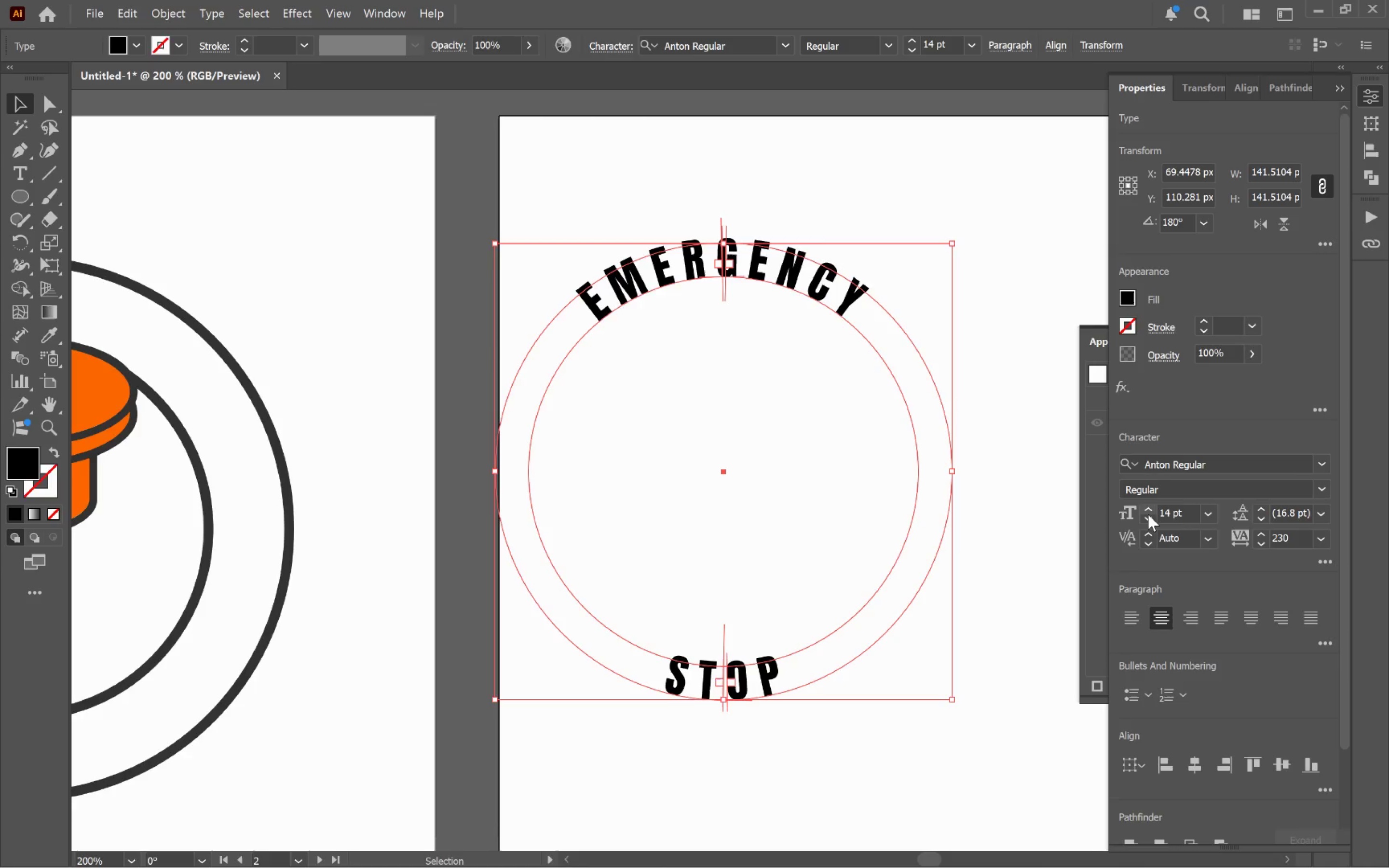 
double_click([1148, 513])
 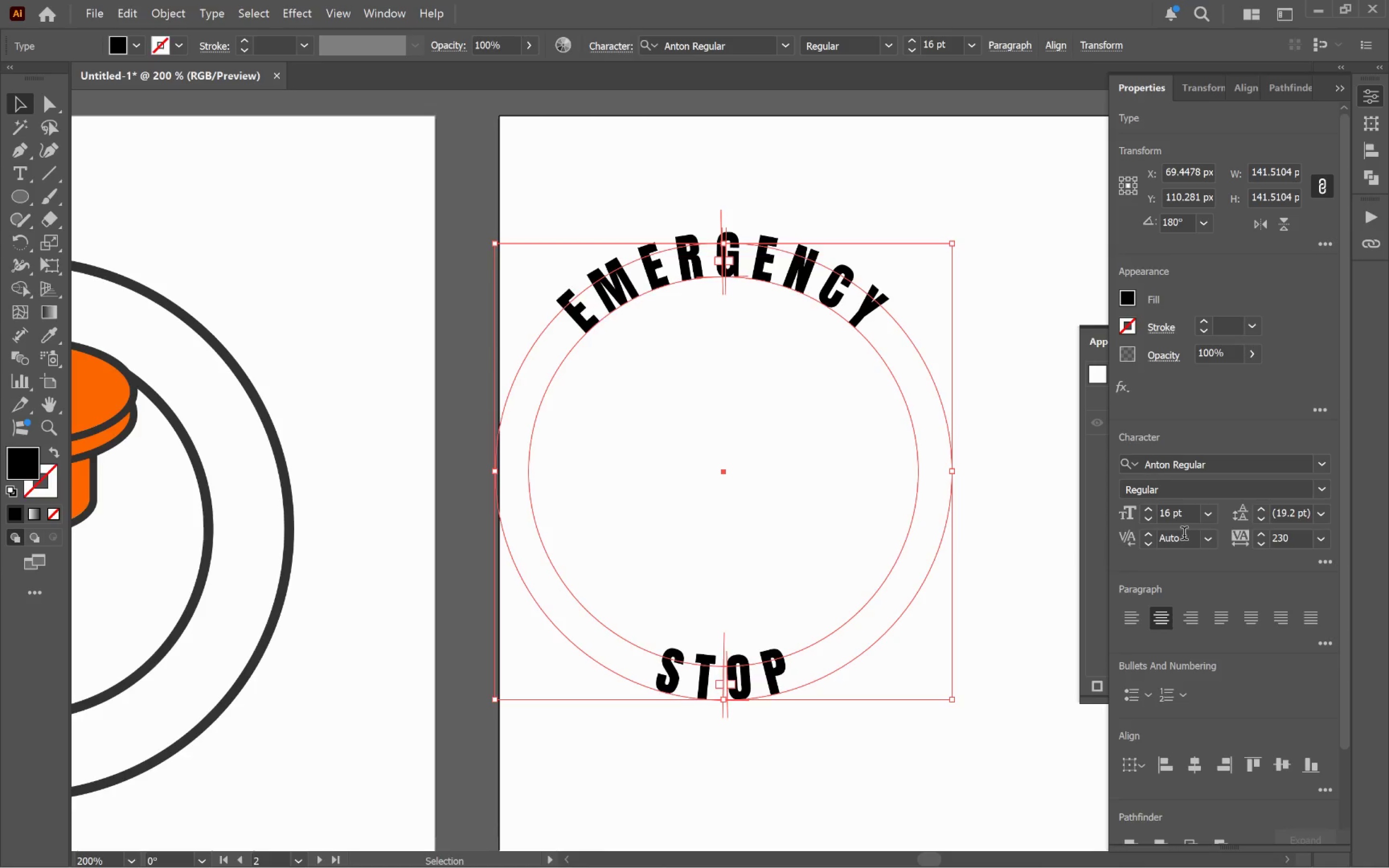 
wait(5.03)
 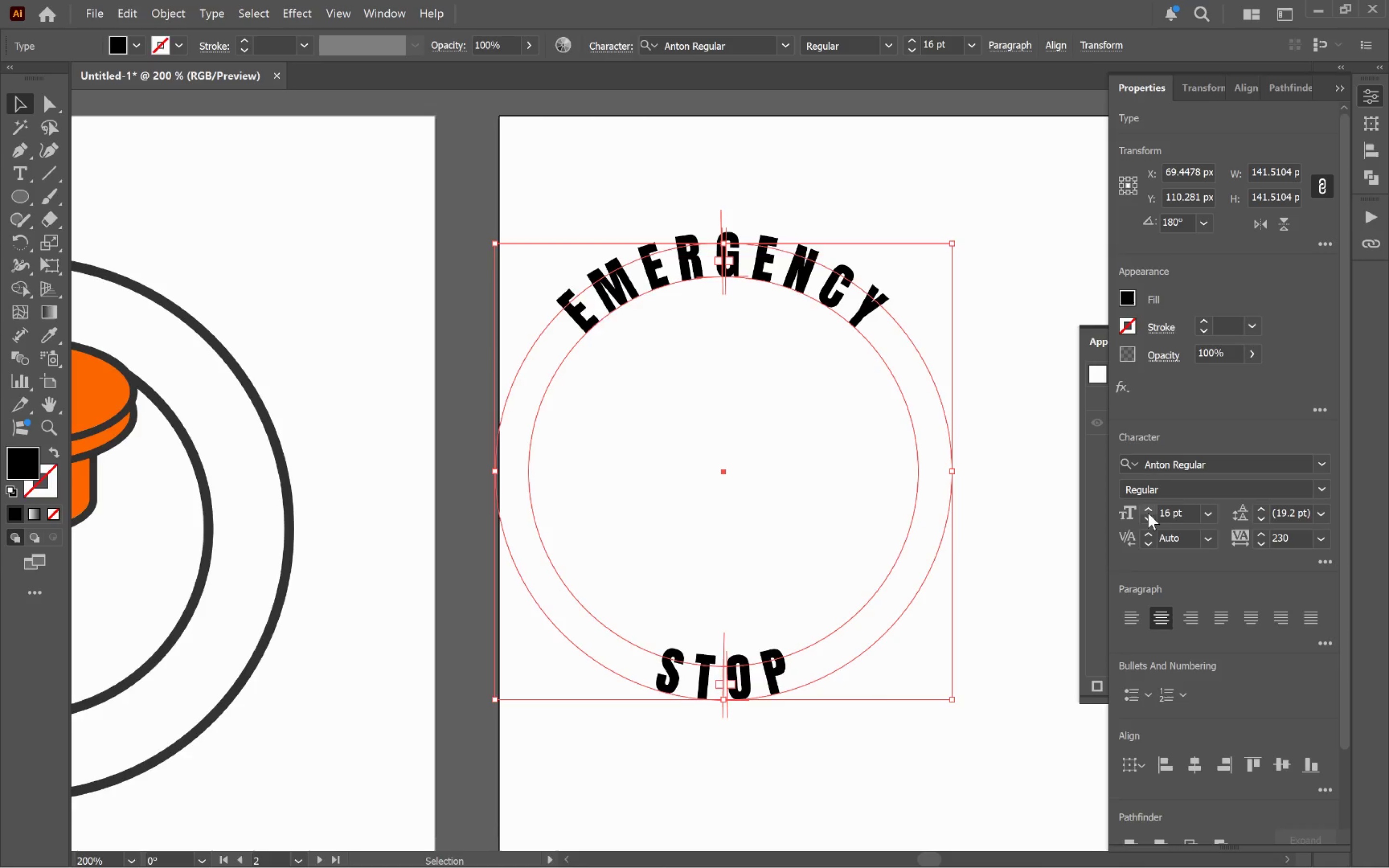 
double_click([1148, 510])
 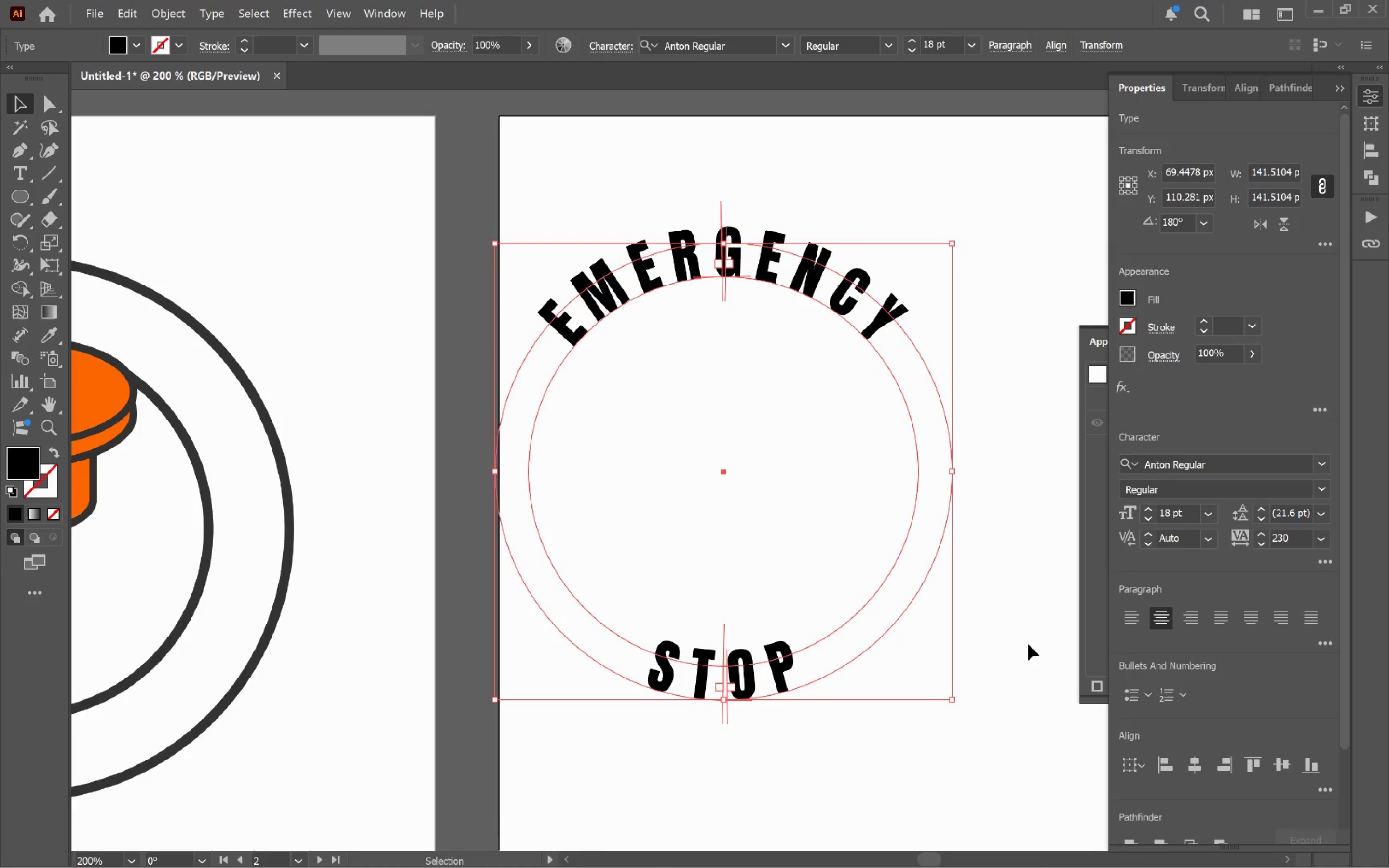 
left_click([1012, 614])
 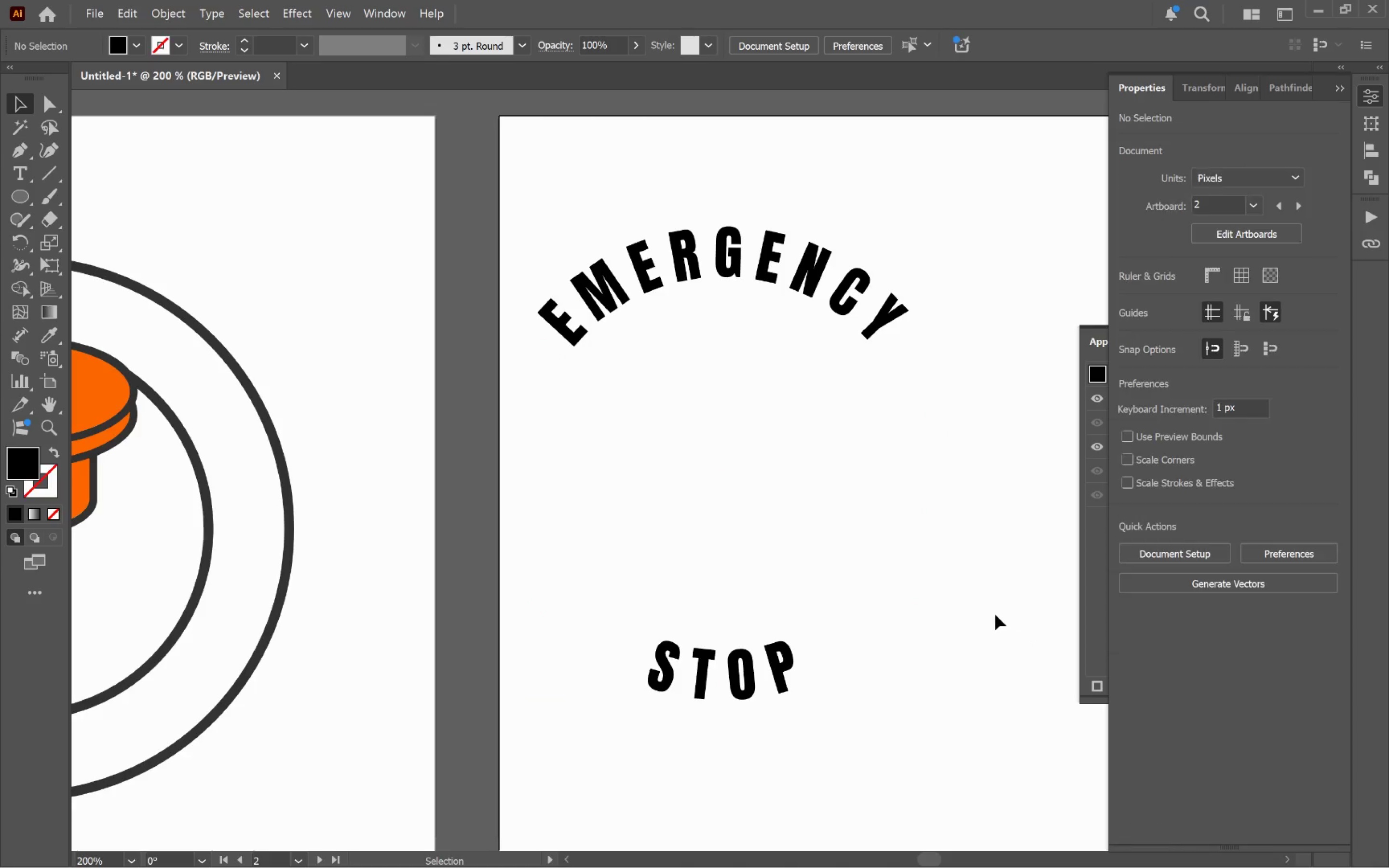 
hold_key(key=AltLeft, duration=0.52)
 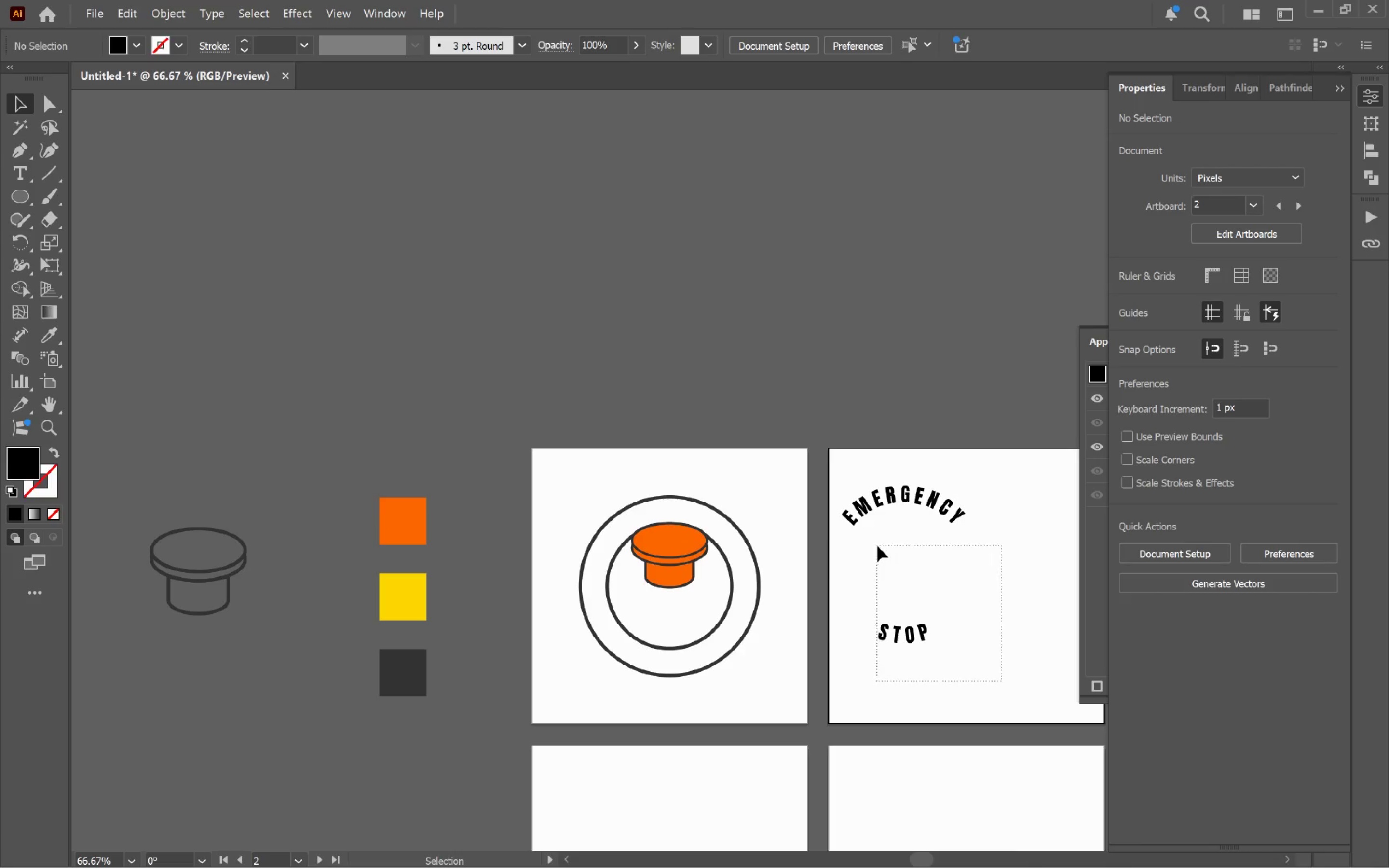 
left_click_drag(start_coordinate=[1001, 681], to_coordinate=[877, 546])
 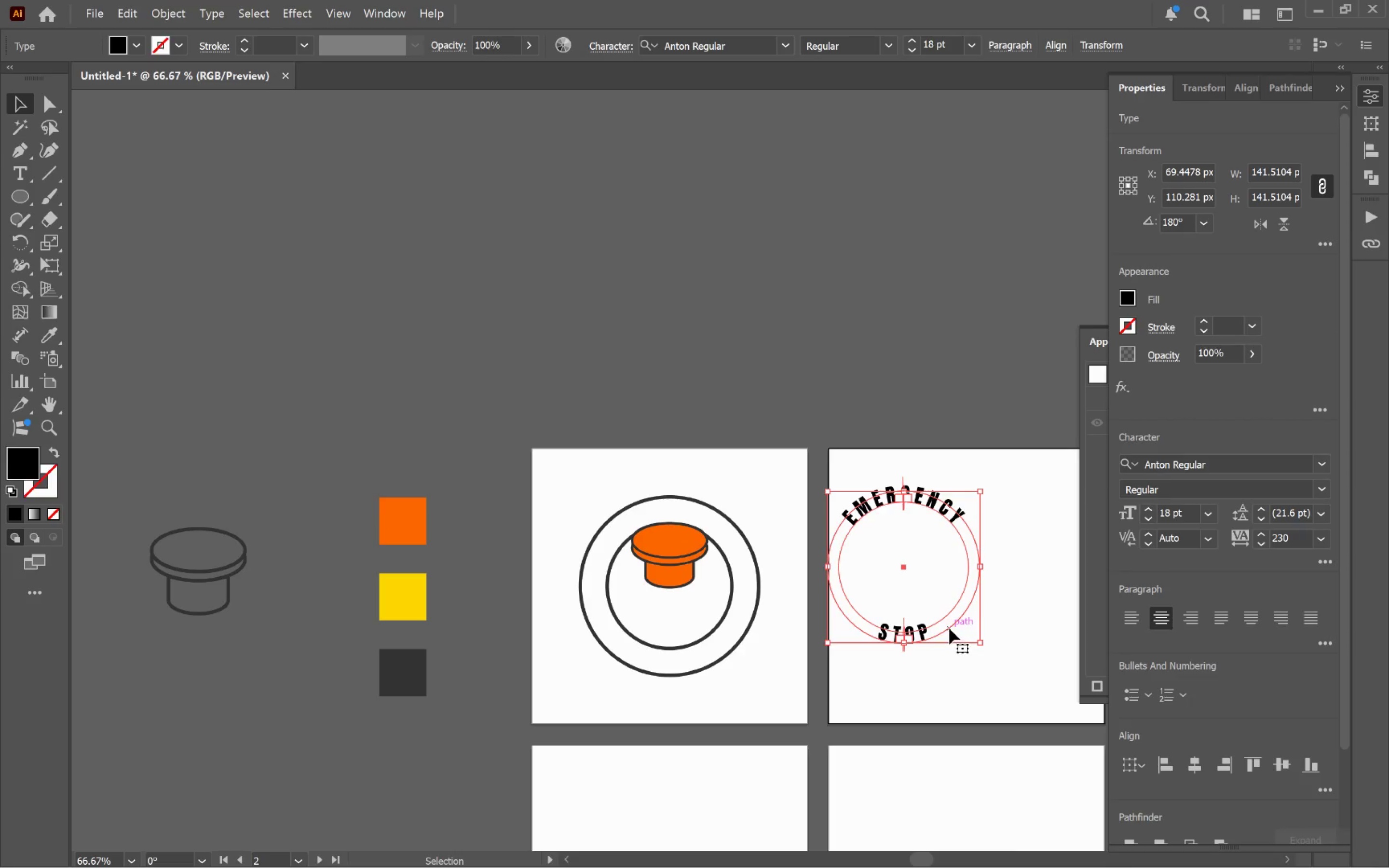 
scroll: coordinate [994, 615], scroll_direction: down, amount: 3.0
 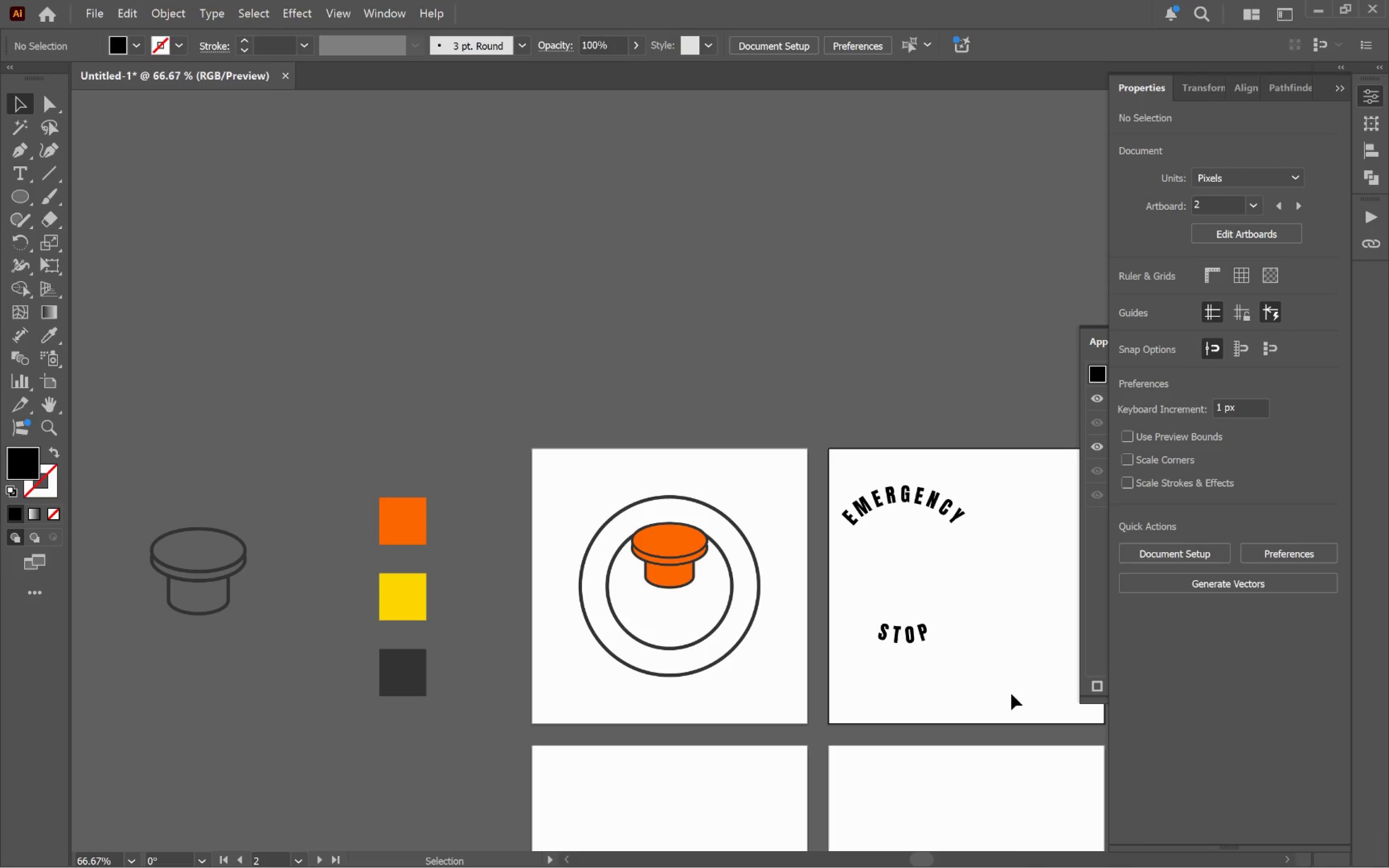 
left_click_drag(start_coordinate=[946, 628], to_coordinate=[235, 300])
 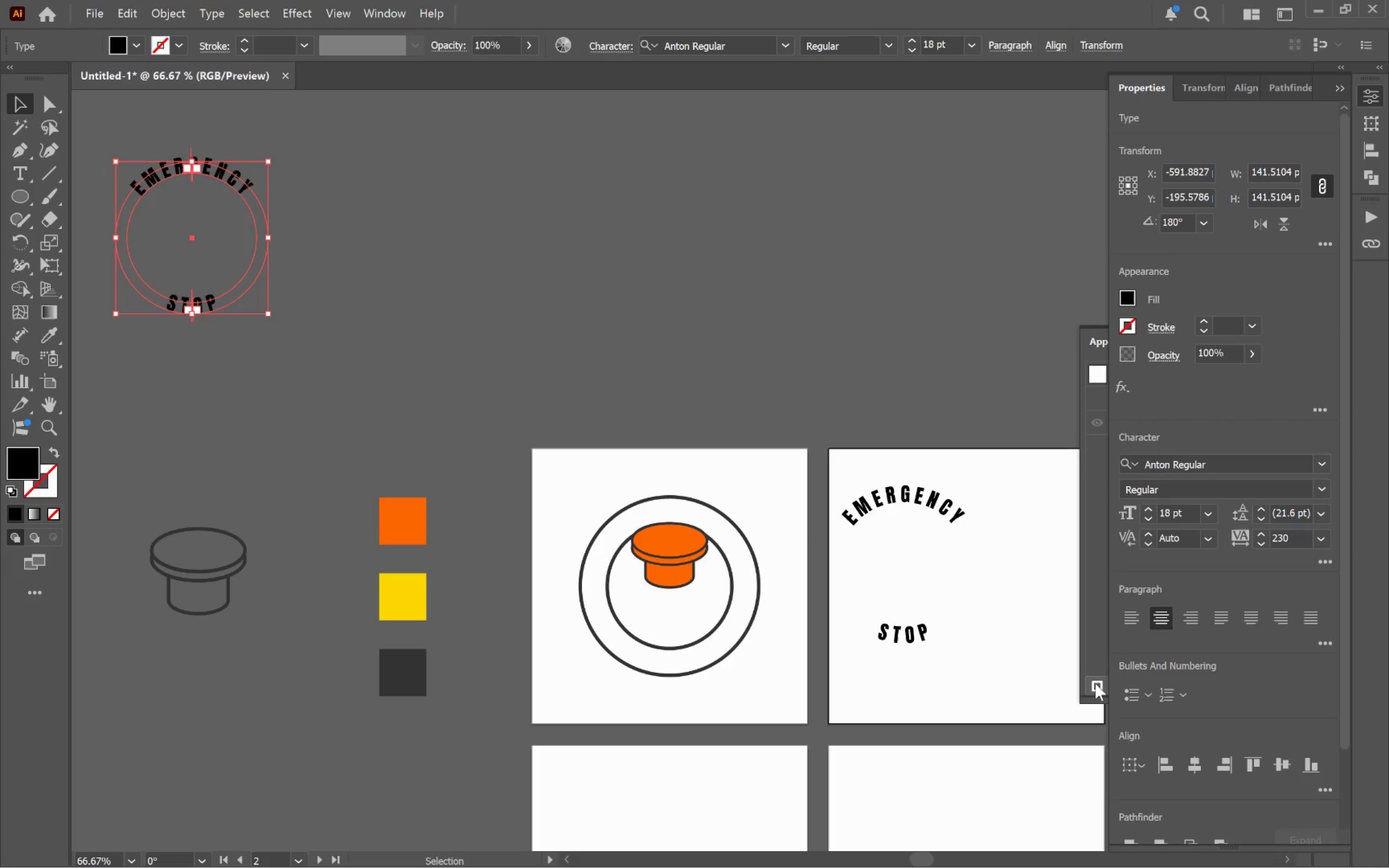 
hold_key(key=AltLeft, duration=0.83)
 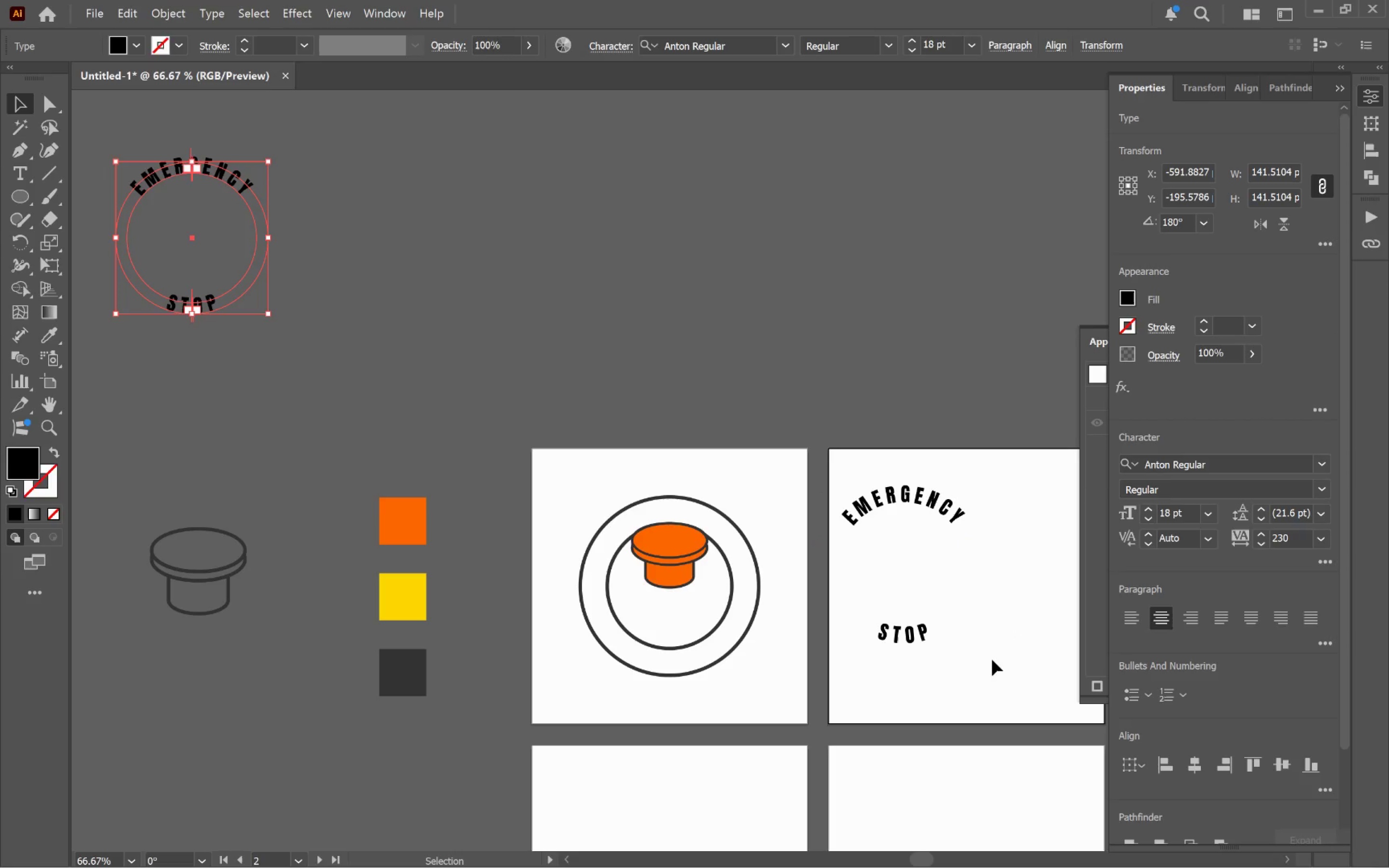 
left_click_drag(start_coordinate=[983, 659], to_coordinate=[910, 537])
 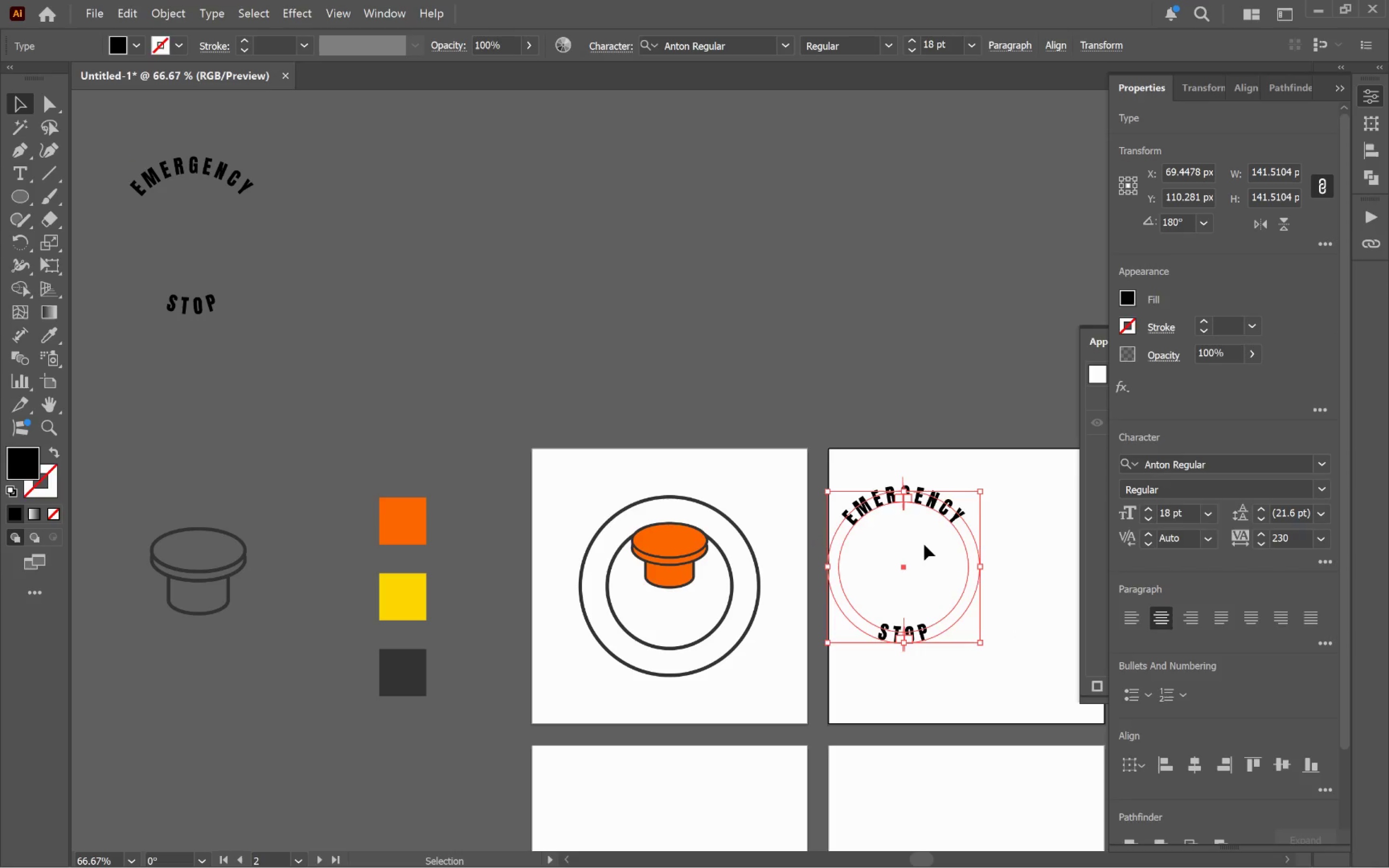 
right_click([926, 545])
 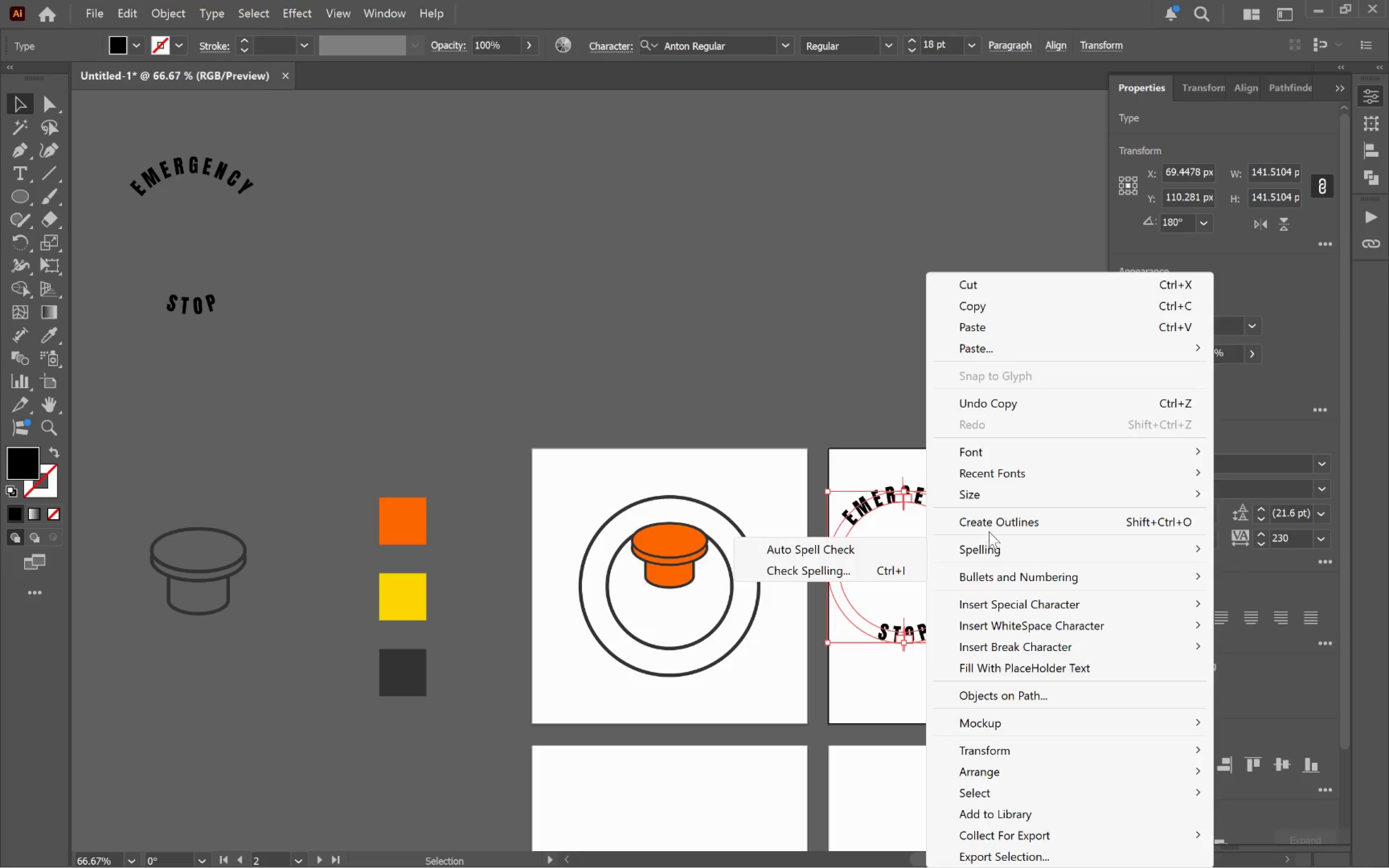 
left_click([990, 528])
 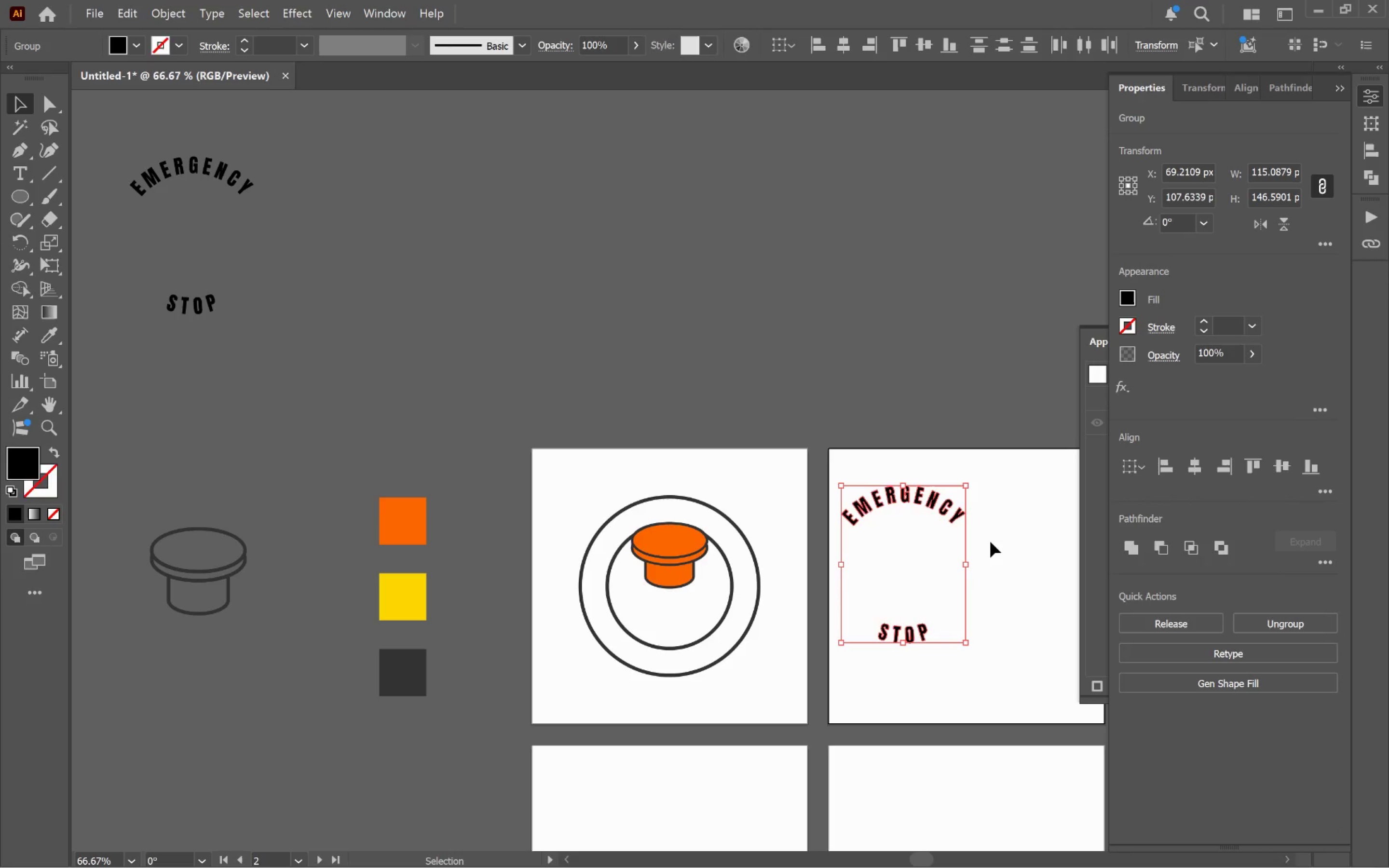 
key(Control+G)
 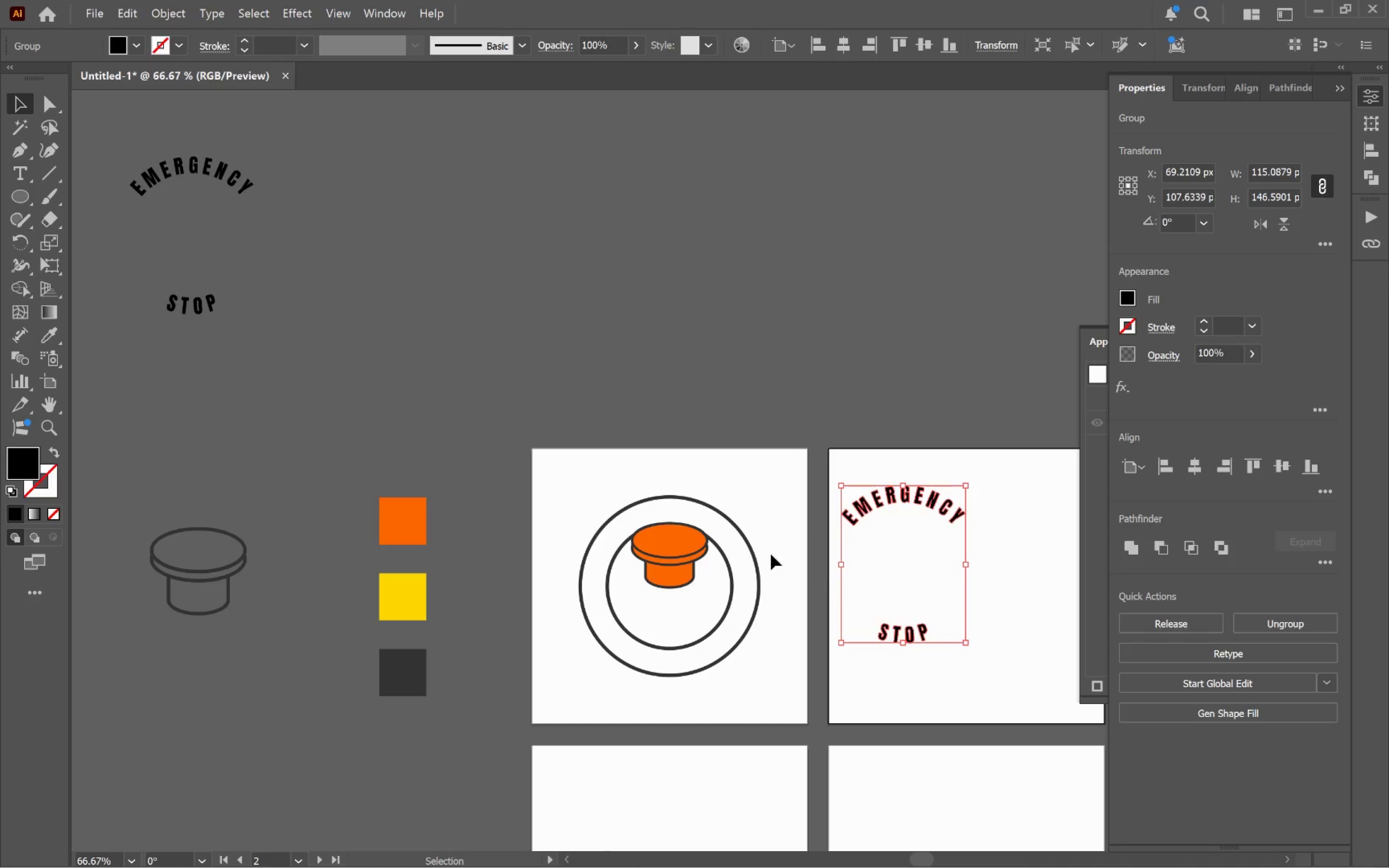 
hold_key(key=ShiftLeft, duration=1.05)
left_click([750, 628])
 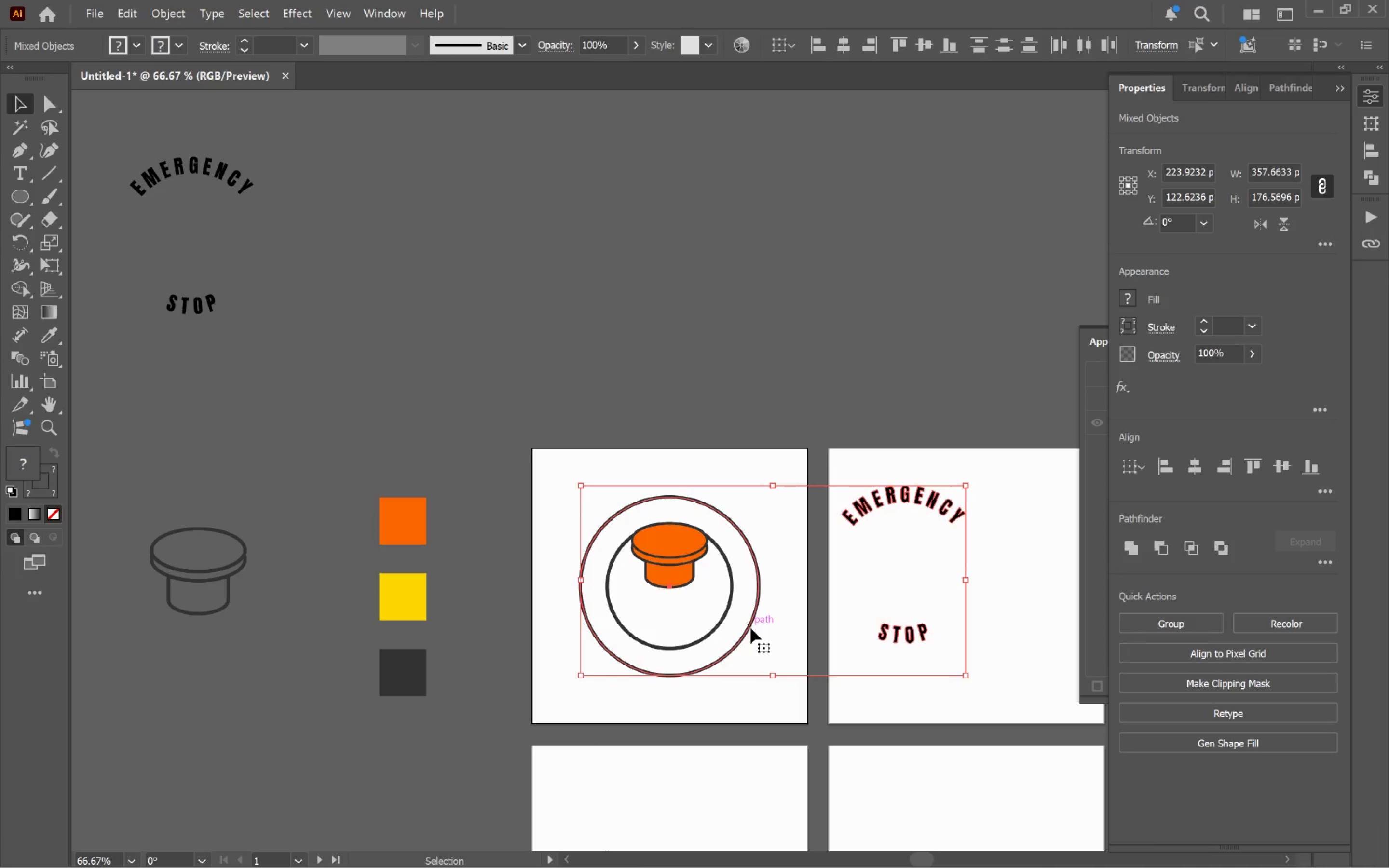 
left_click([750, 628])
 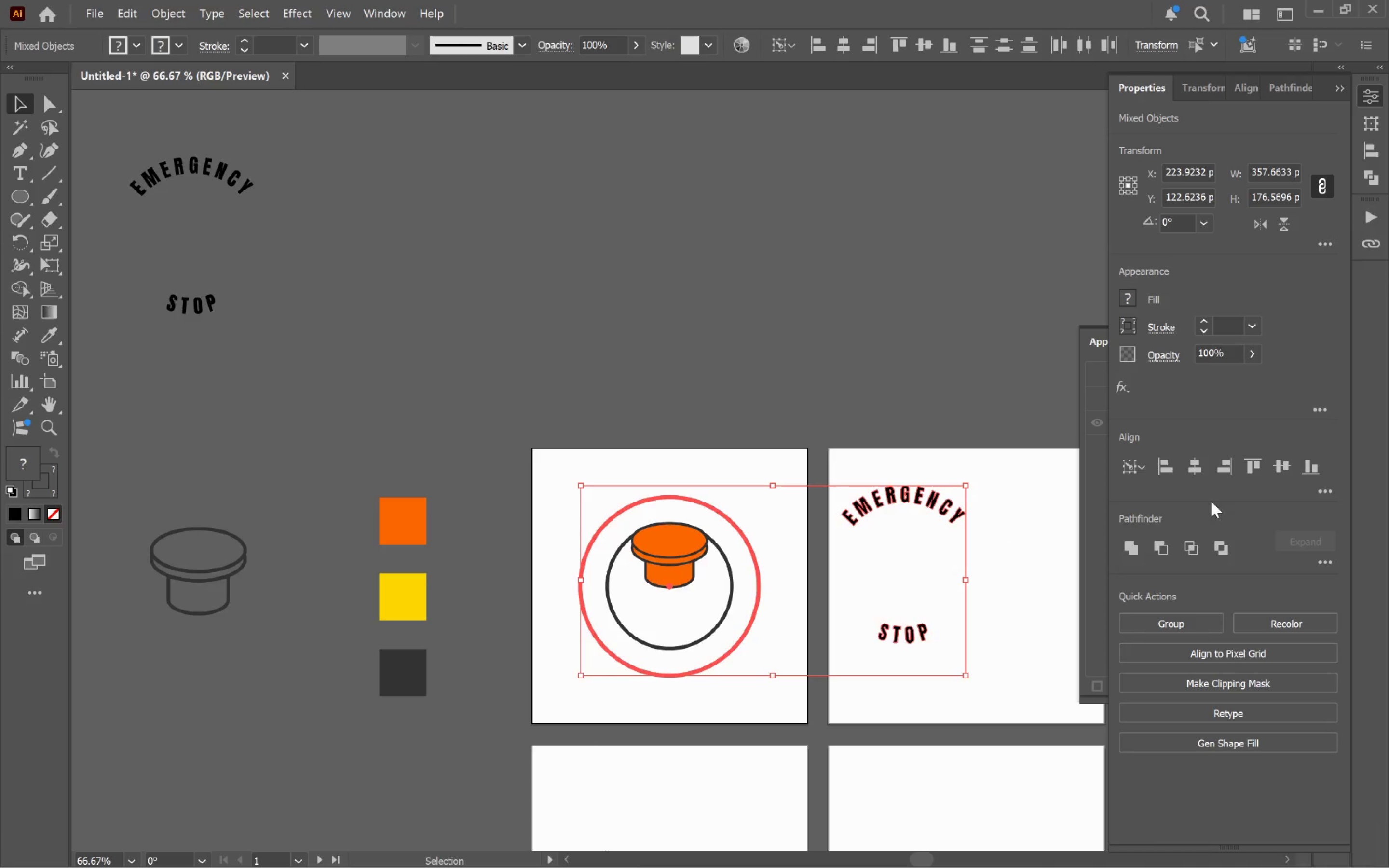 
left_click([1195, 472])
 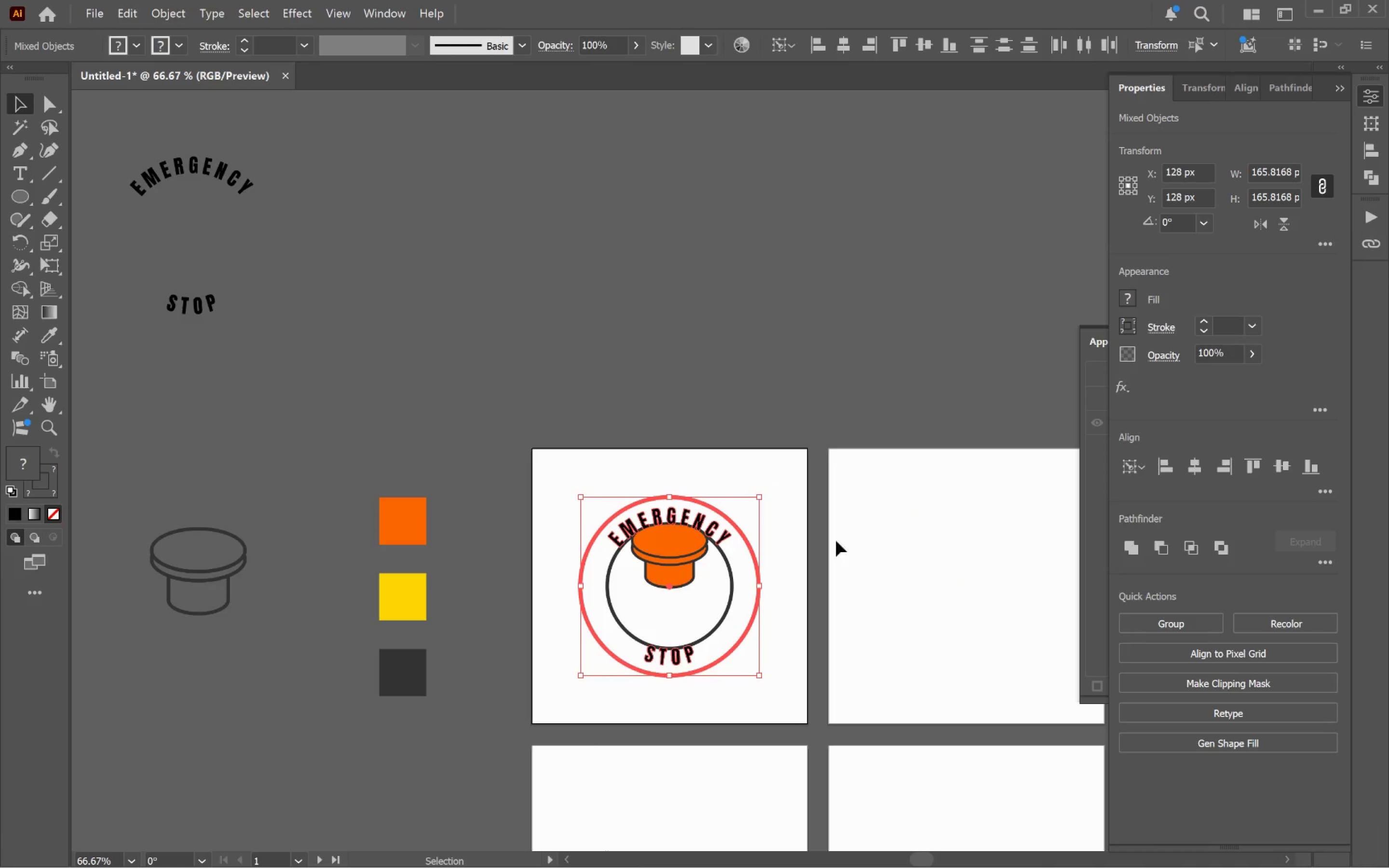 
left_click([879, 594])
 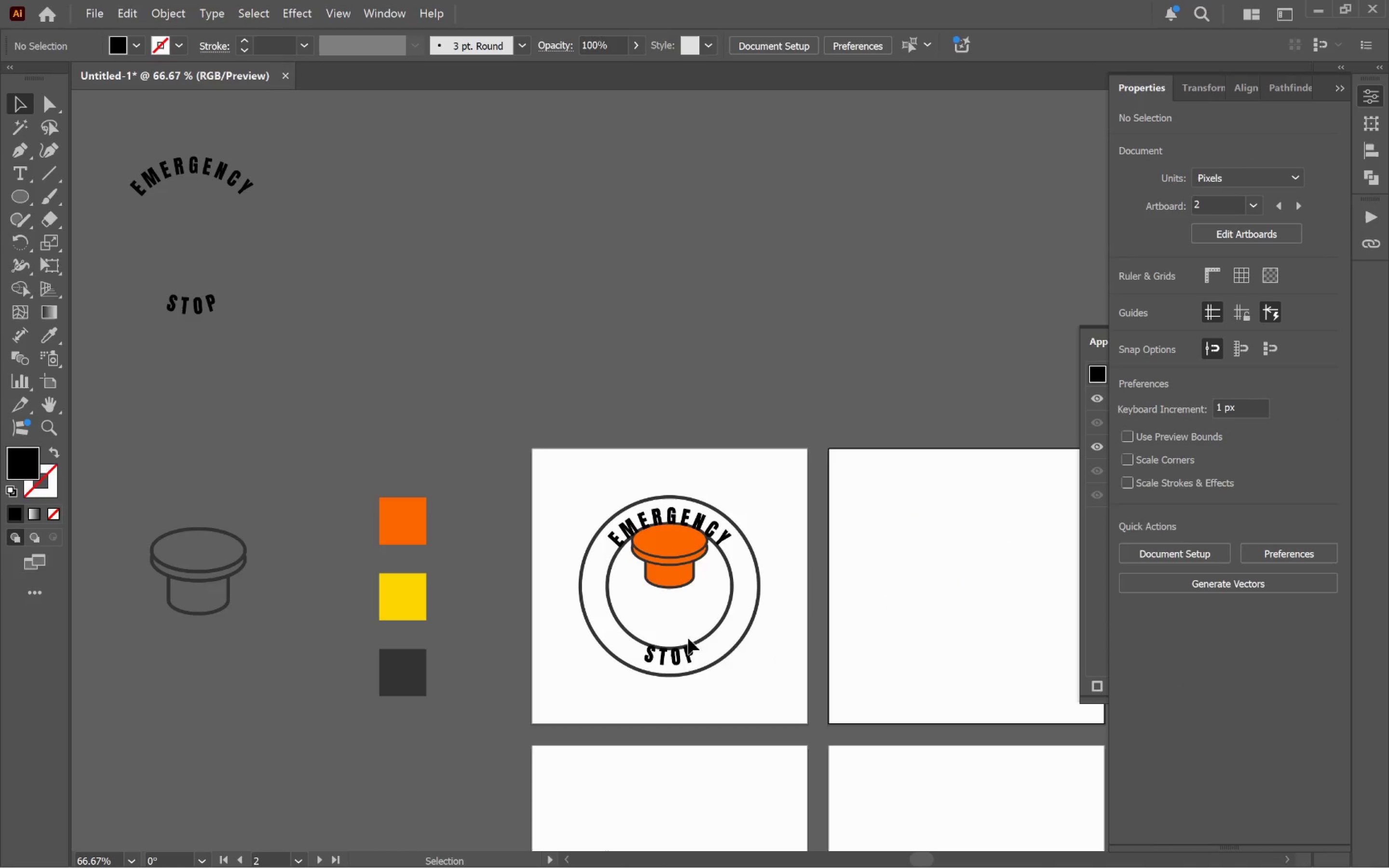 
key(Alt+AltLeft)
 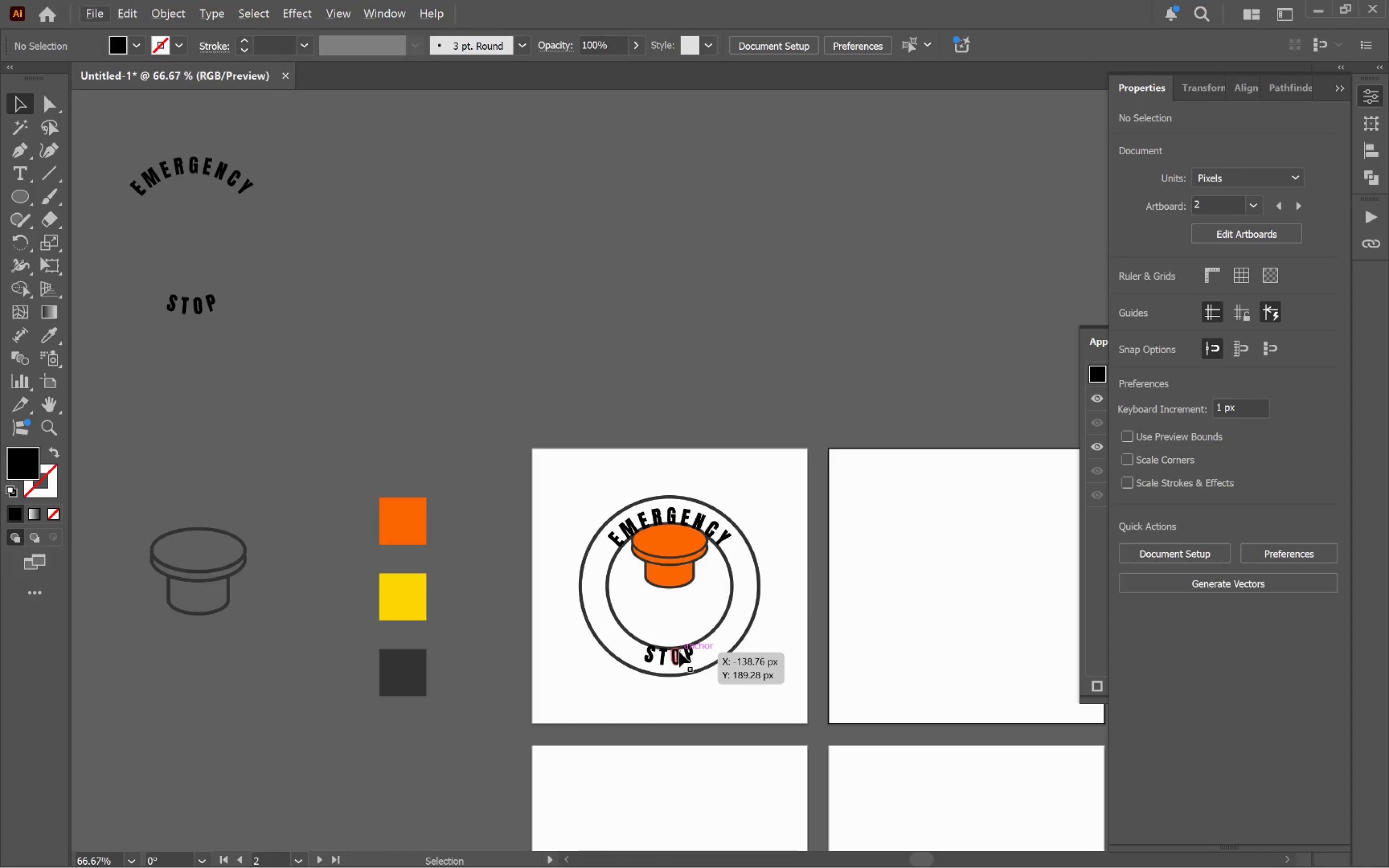 
left_click([679, 651])
 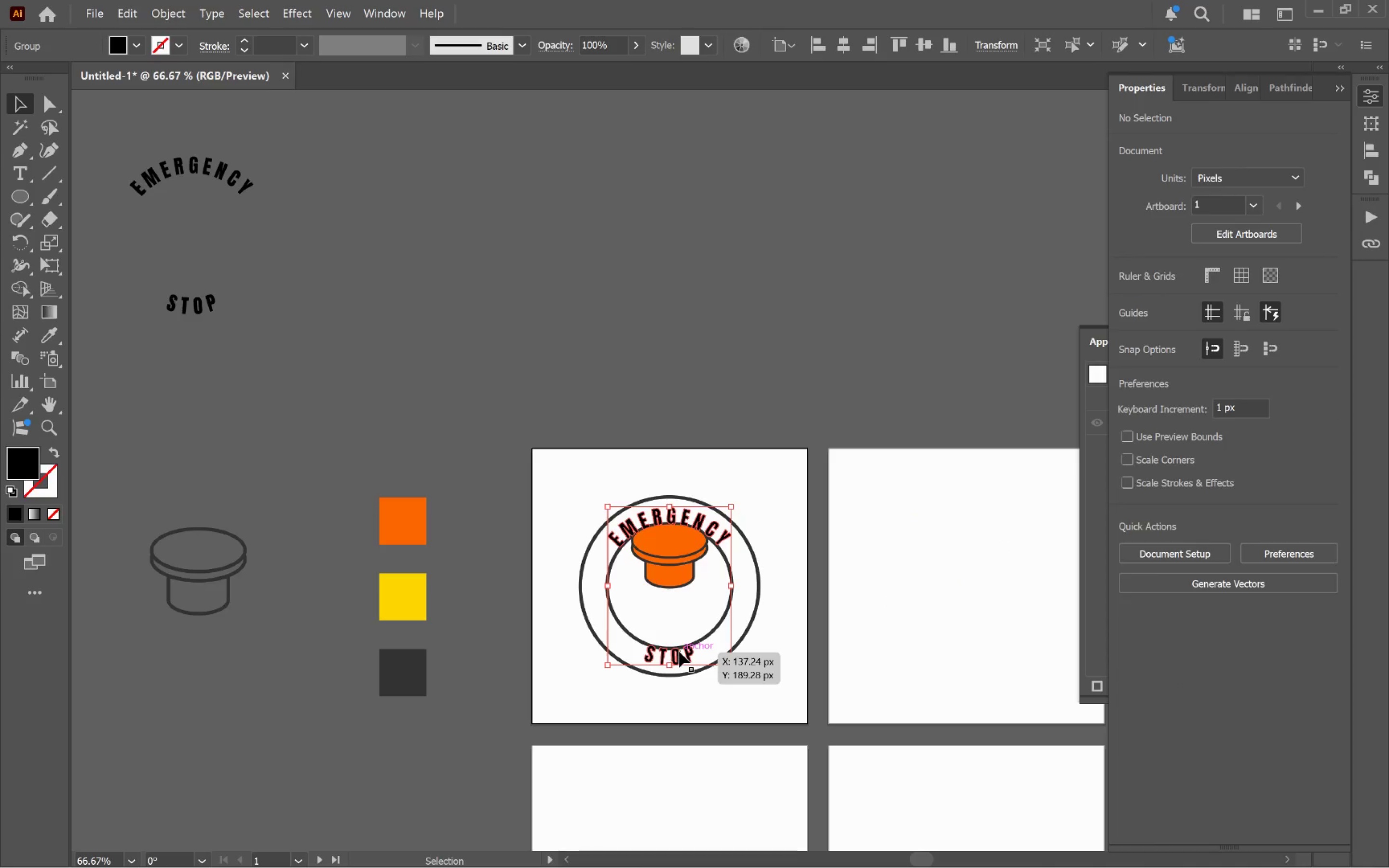 
hold_key(key=AltLeft, duration=0.89)
scroll: coordinate [679, 652], scroll_direction: up, amount: 3.0
 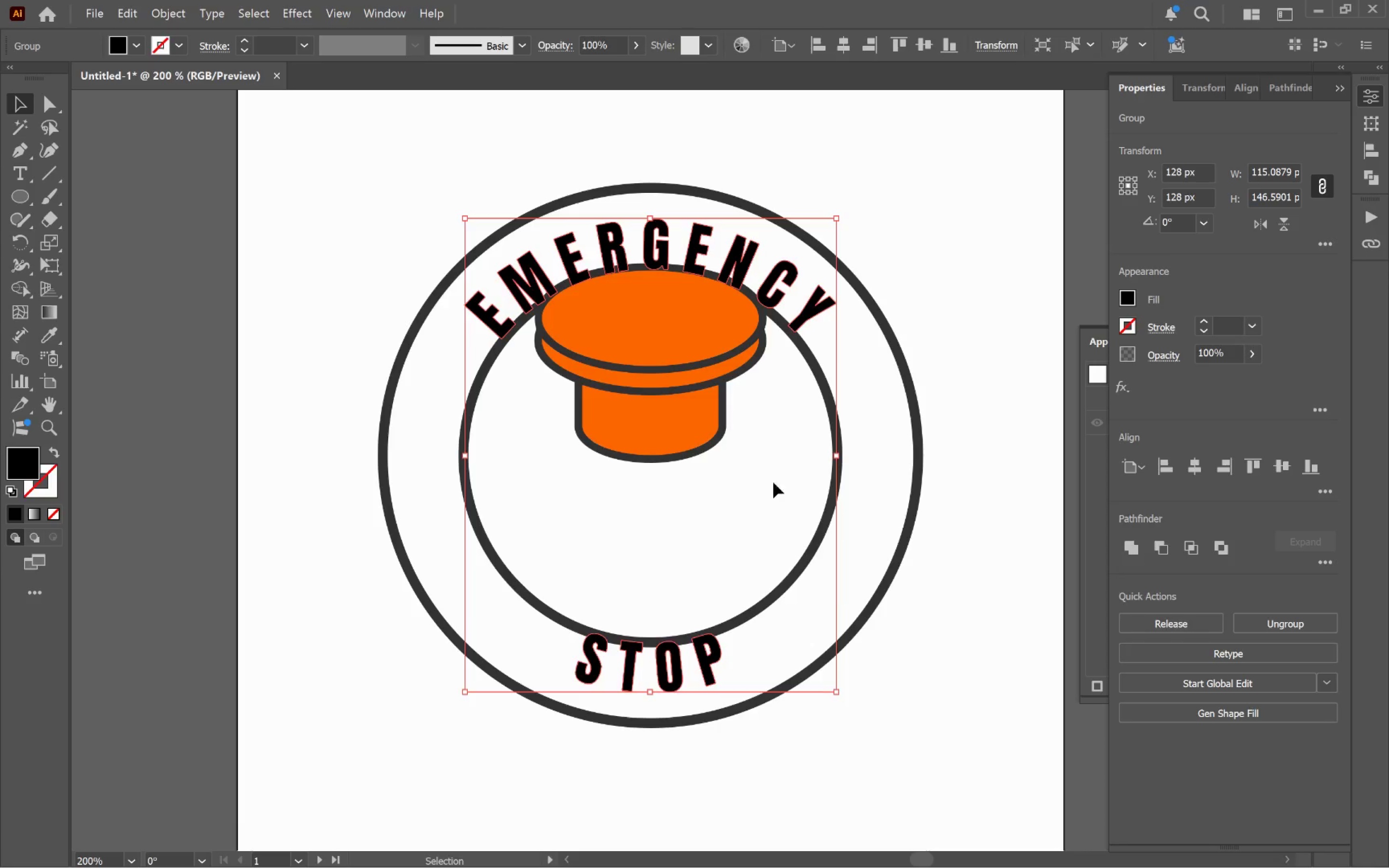 
hold_key(key=Space, duration=0.7)
 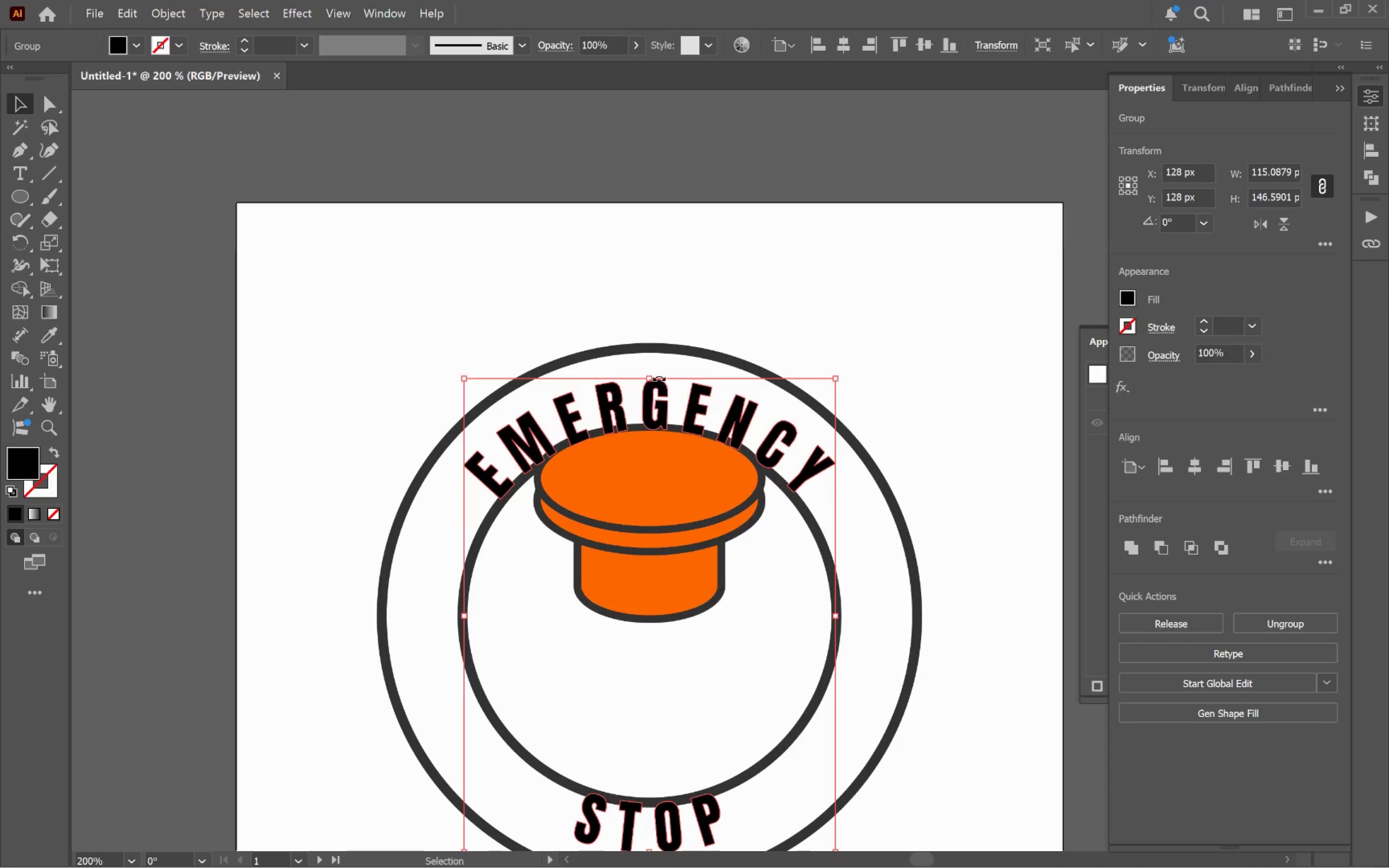 
left_click_drag(start_coordinate=[765, 477], to_coordinate=[764, 637])
 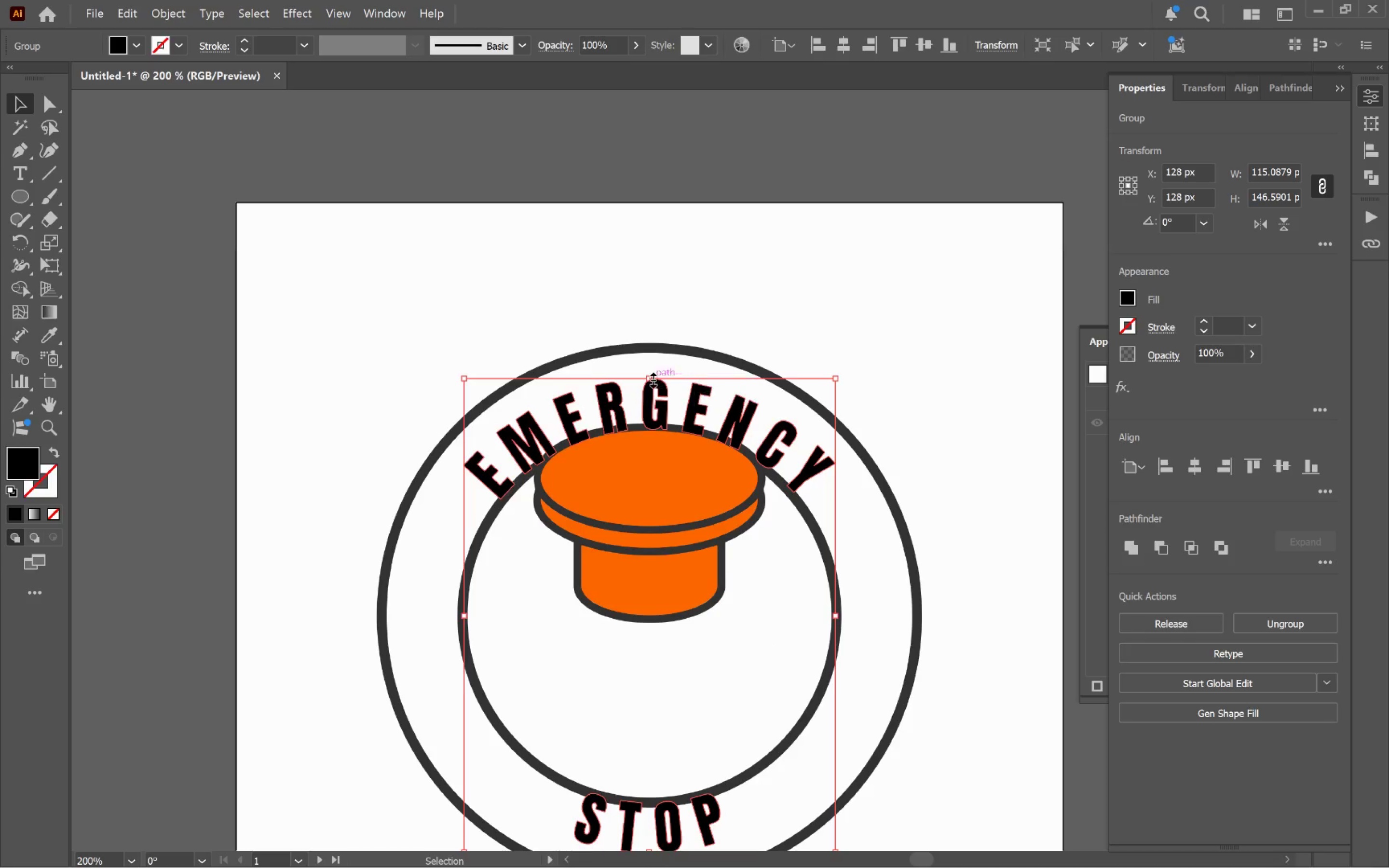 
left_click_drag(start_coordinate=[650, 377], to_coordinate=[654, 364])
 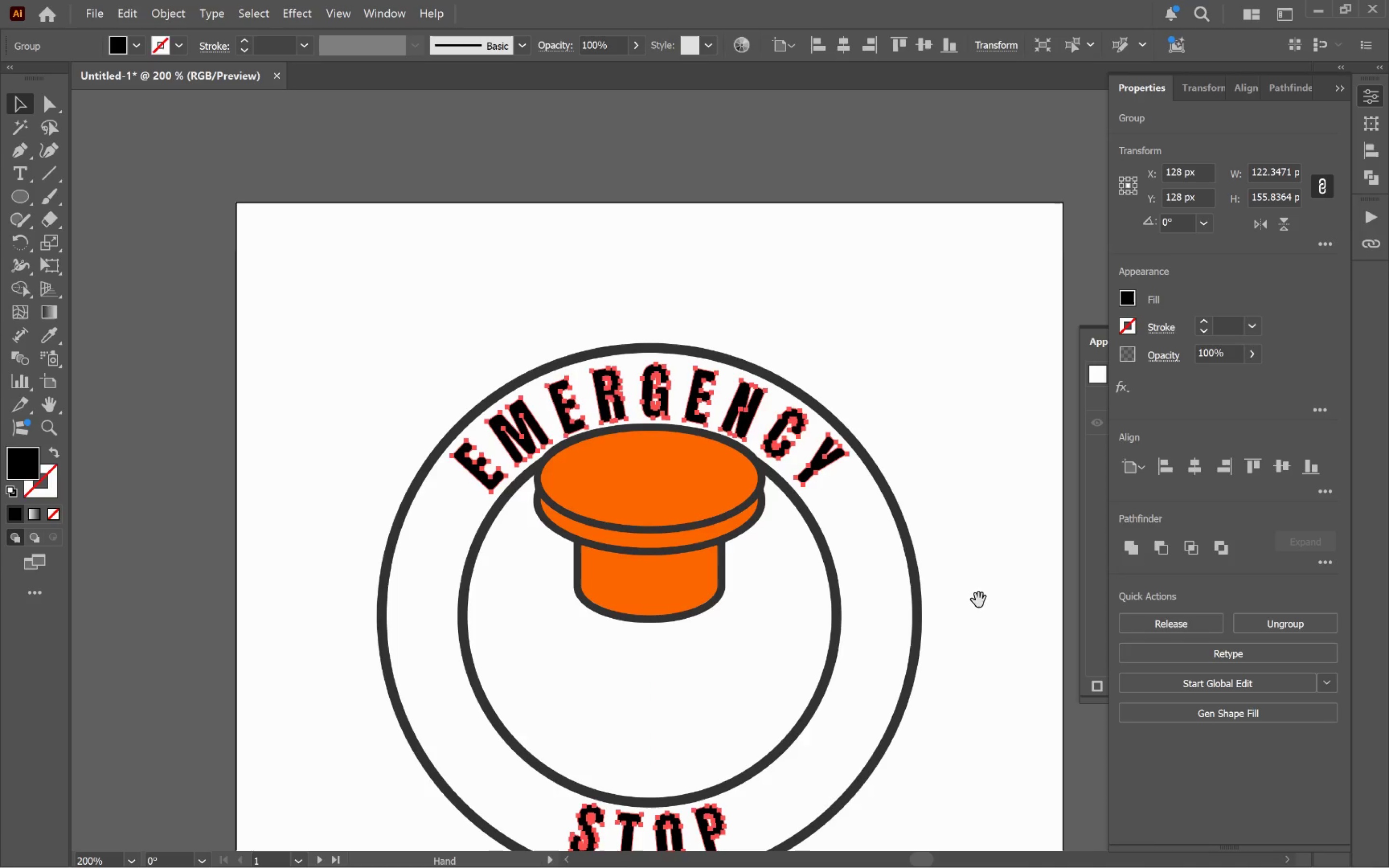 
hold_key(key=AltLeft, duration=3.16)
 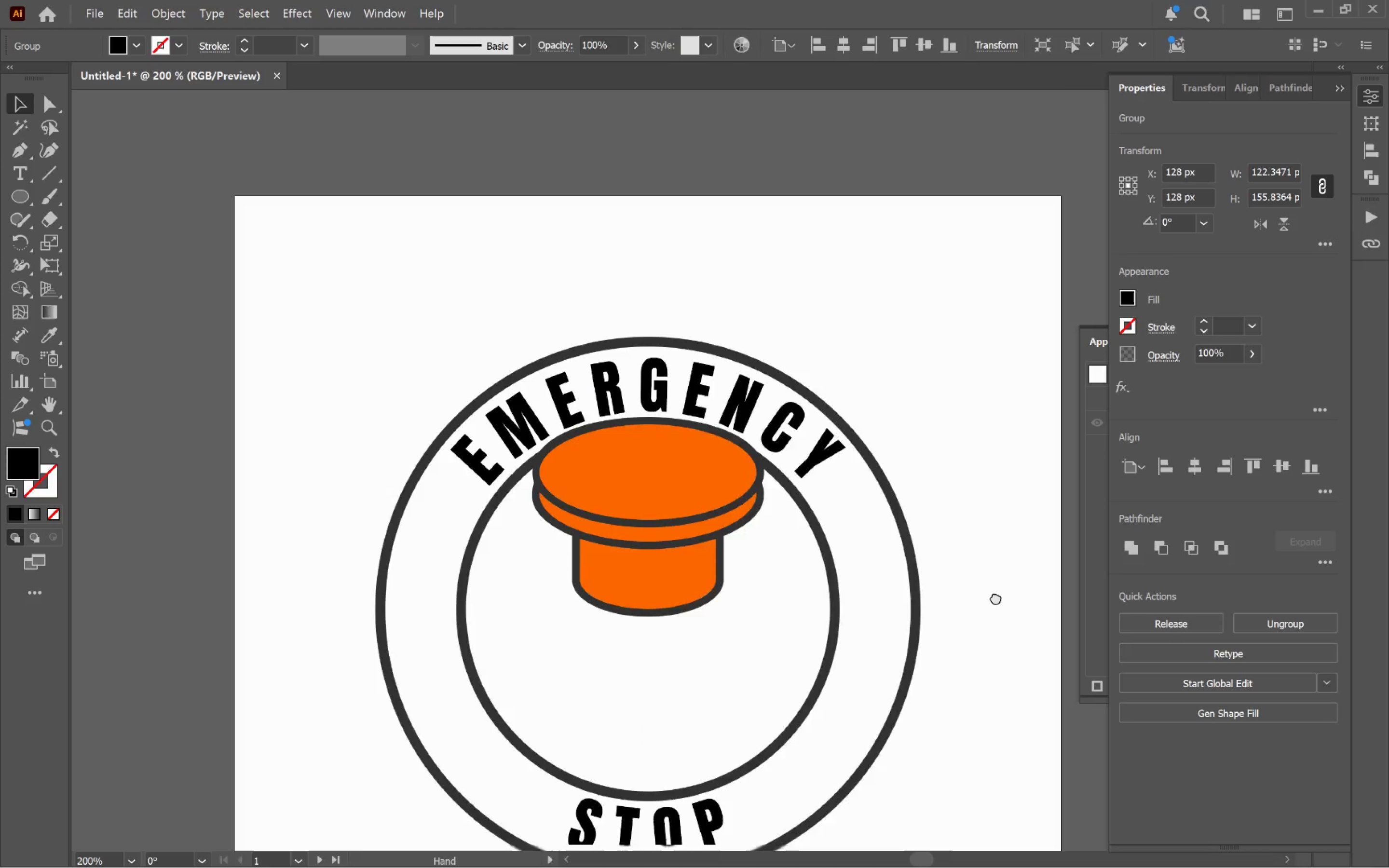 
hold_key(key=ShiftLeft, duration=3.05)
 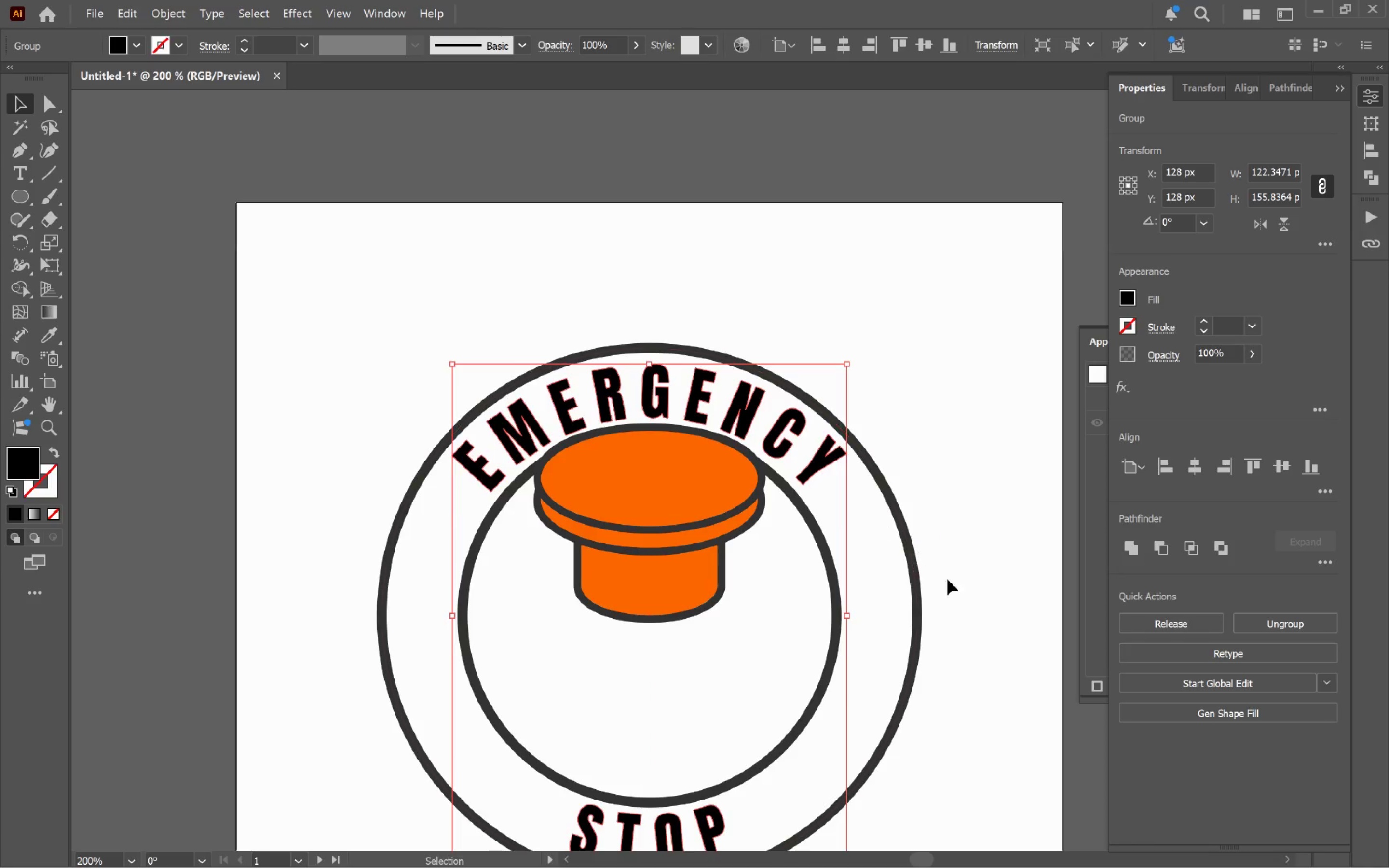 
hold_key(key=Space, duration=0.59)
 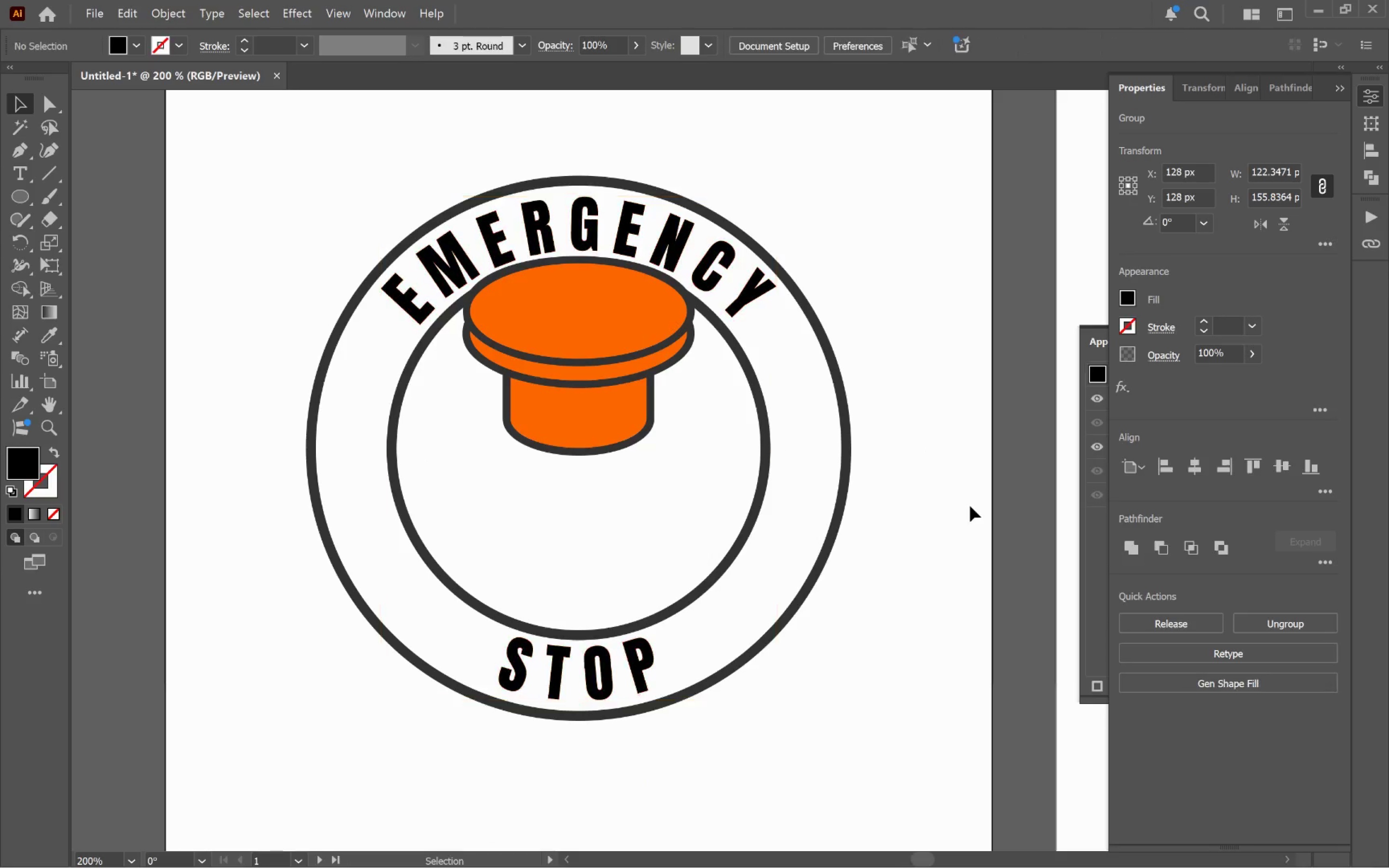 
left_click_drag(start_coordinate=[1003, 621], to_coordinate=[930, 452])
 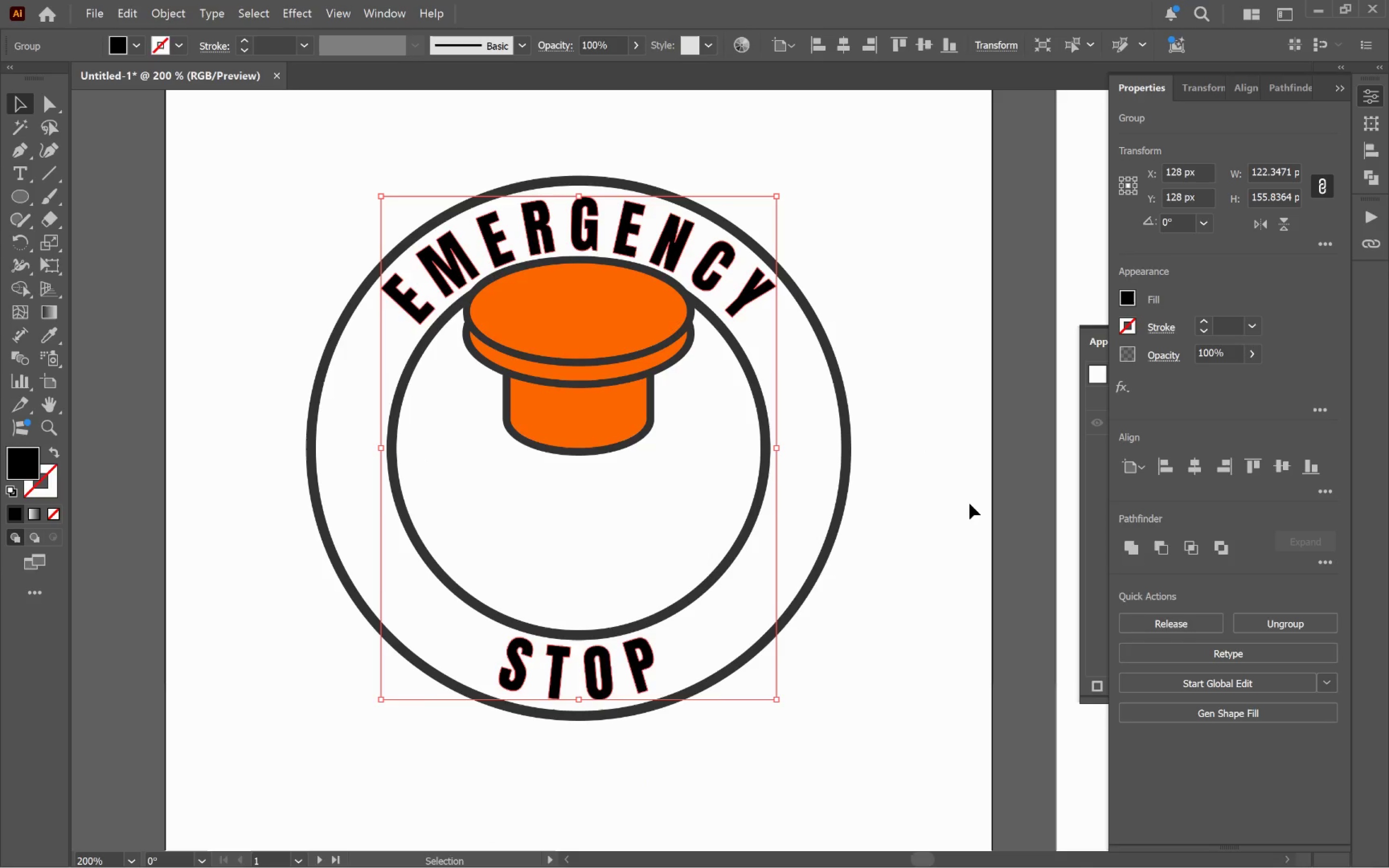 
left_click([970, 506])
 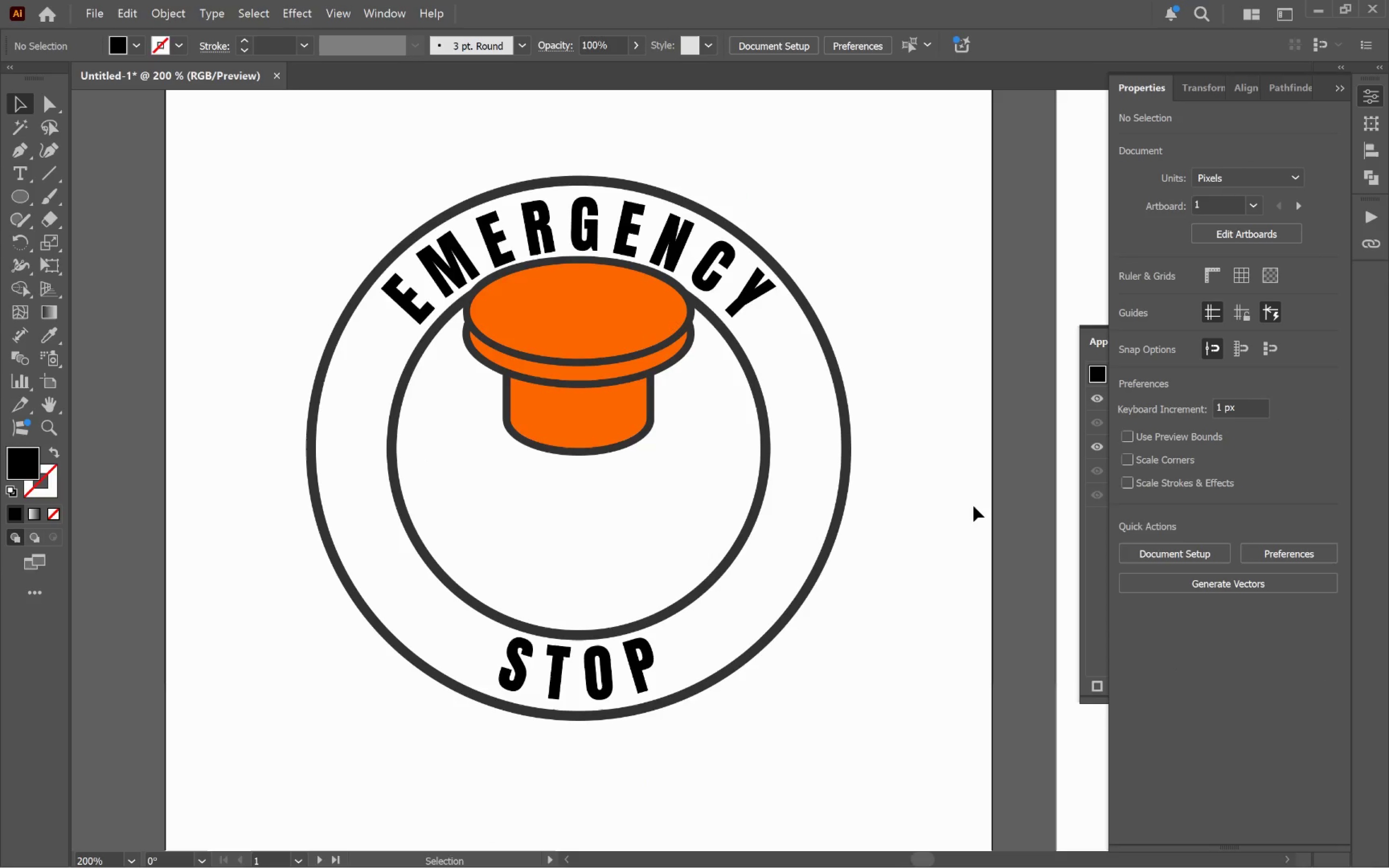 
wait(11.48)
 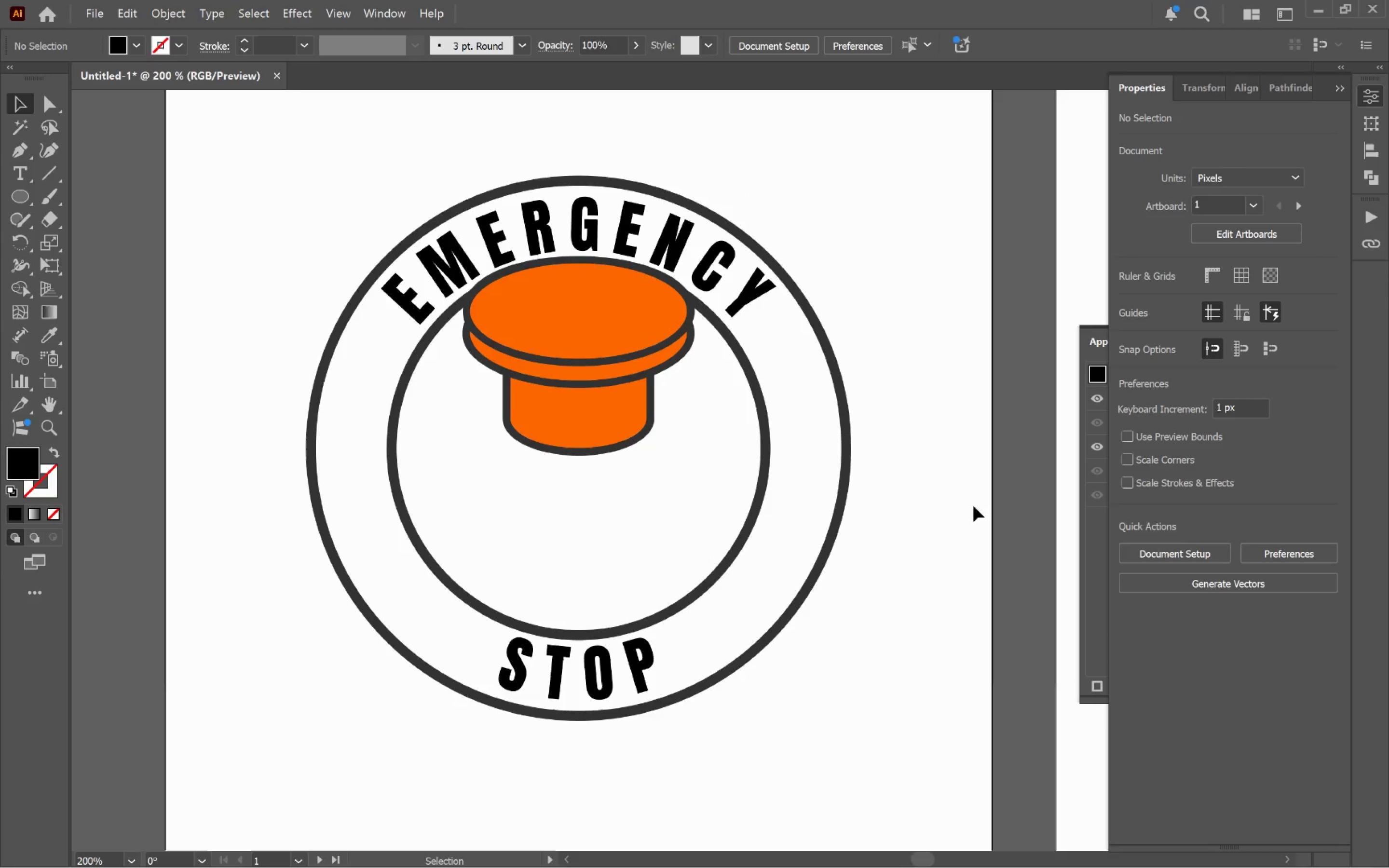 
left_click([834, 533])
 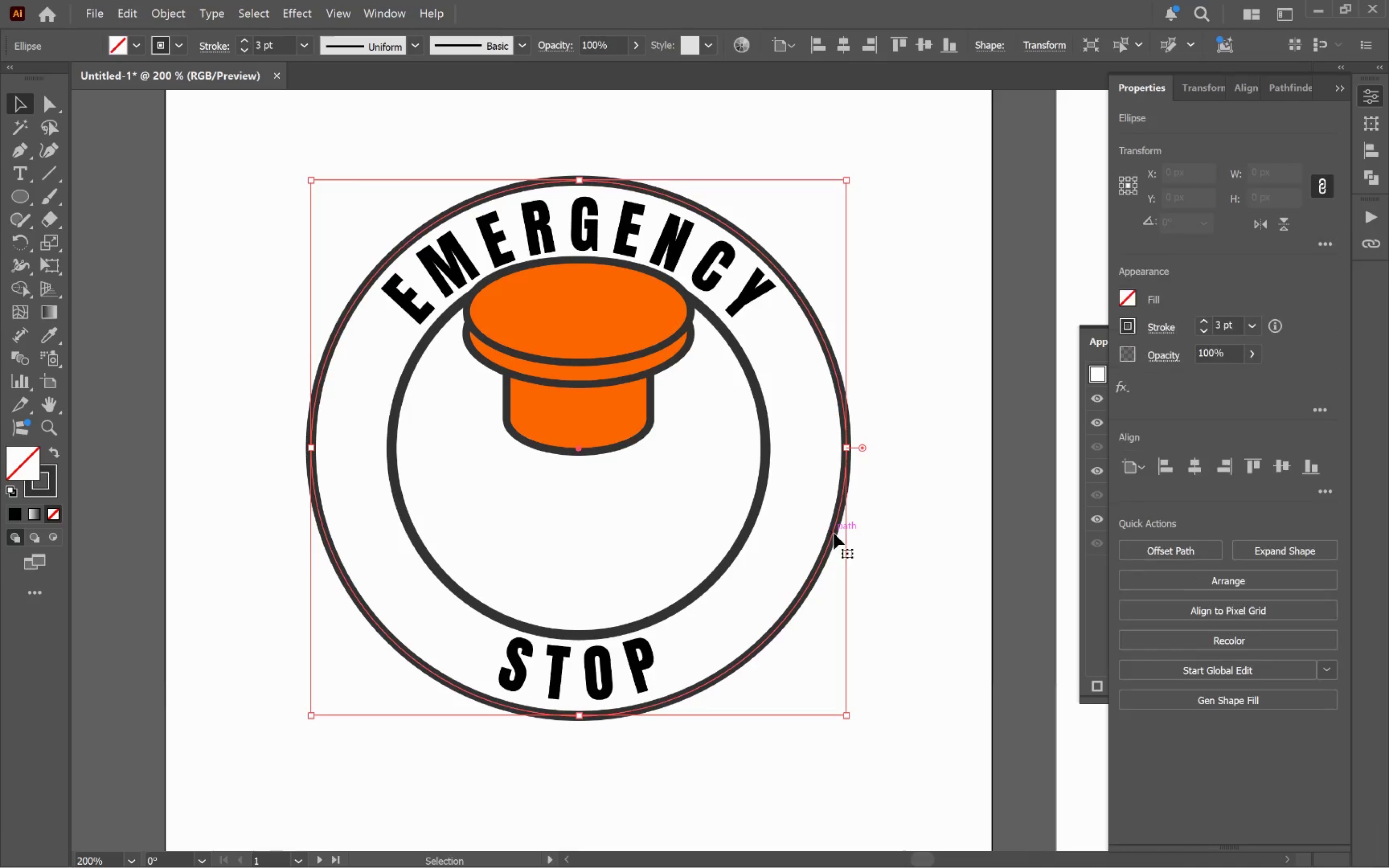 
hold_key(key=AltLeft, duration=0.59)
scroll: coordinate [834, 533], scroll_direction: down, amount: 3.0
 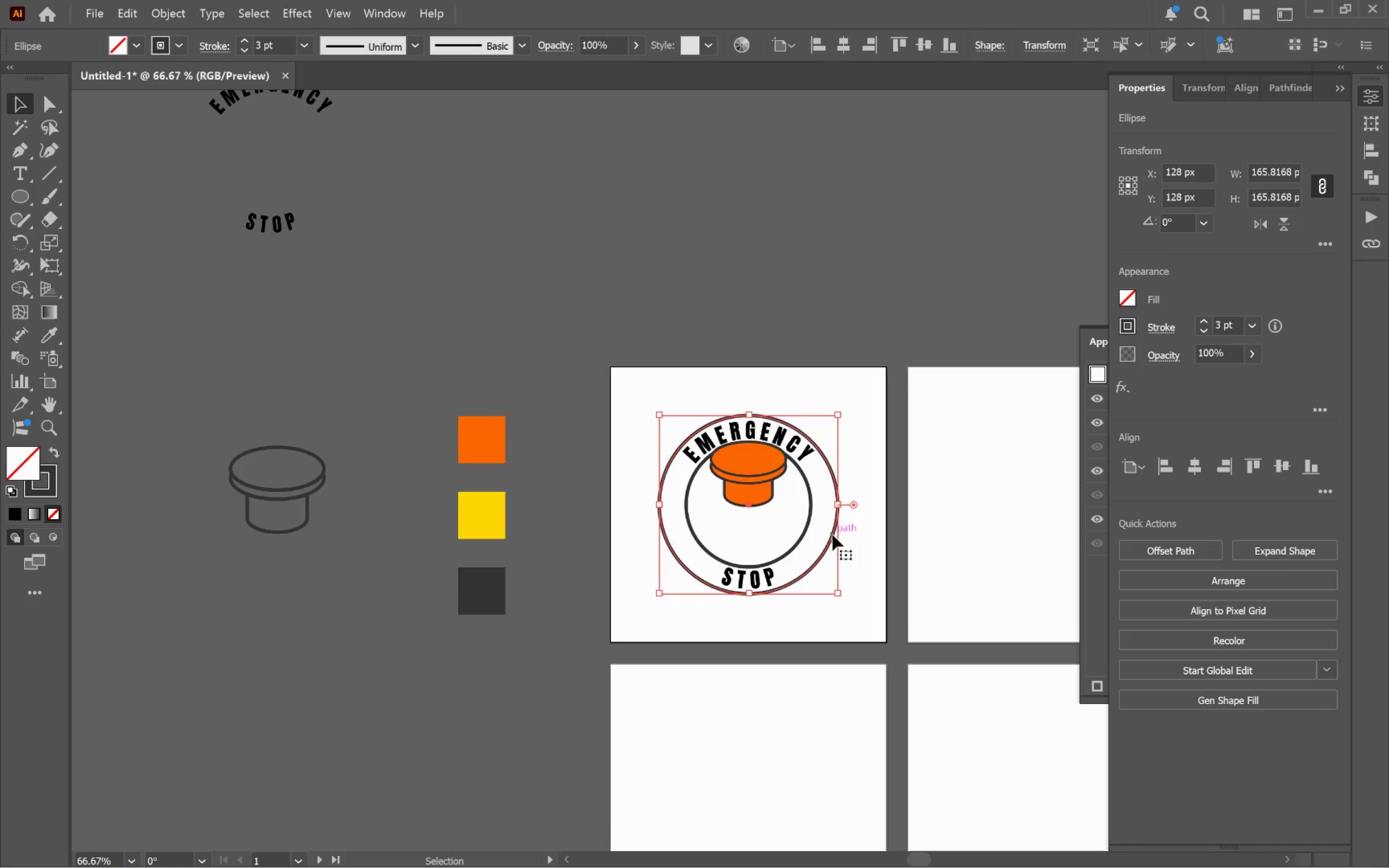 
left_click([169, 13])
 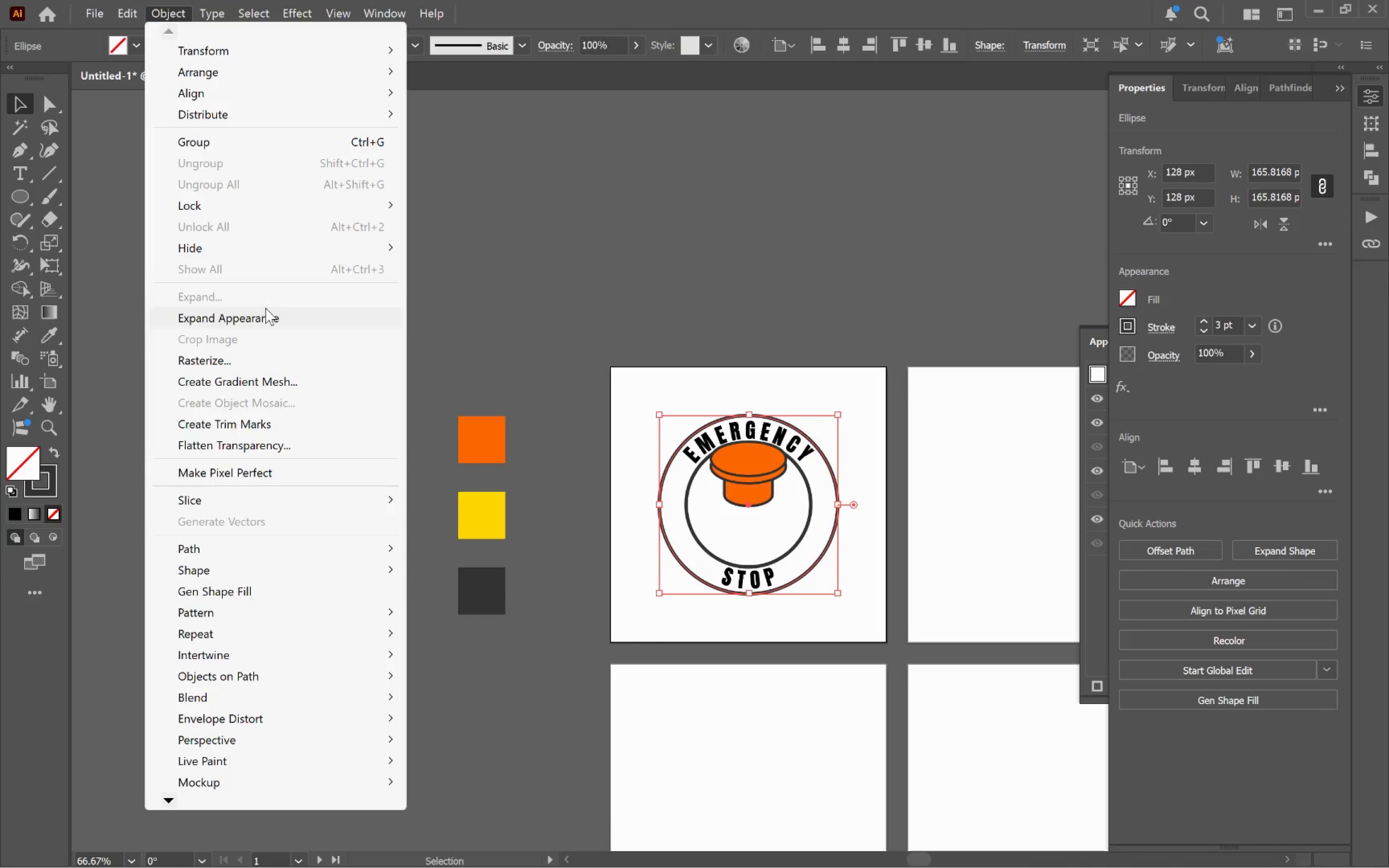 
left_click([265, 308])
 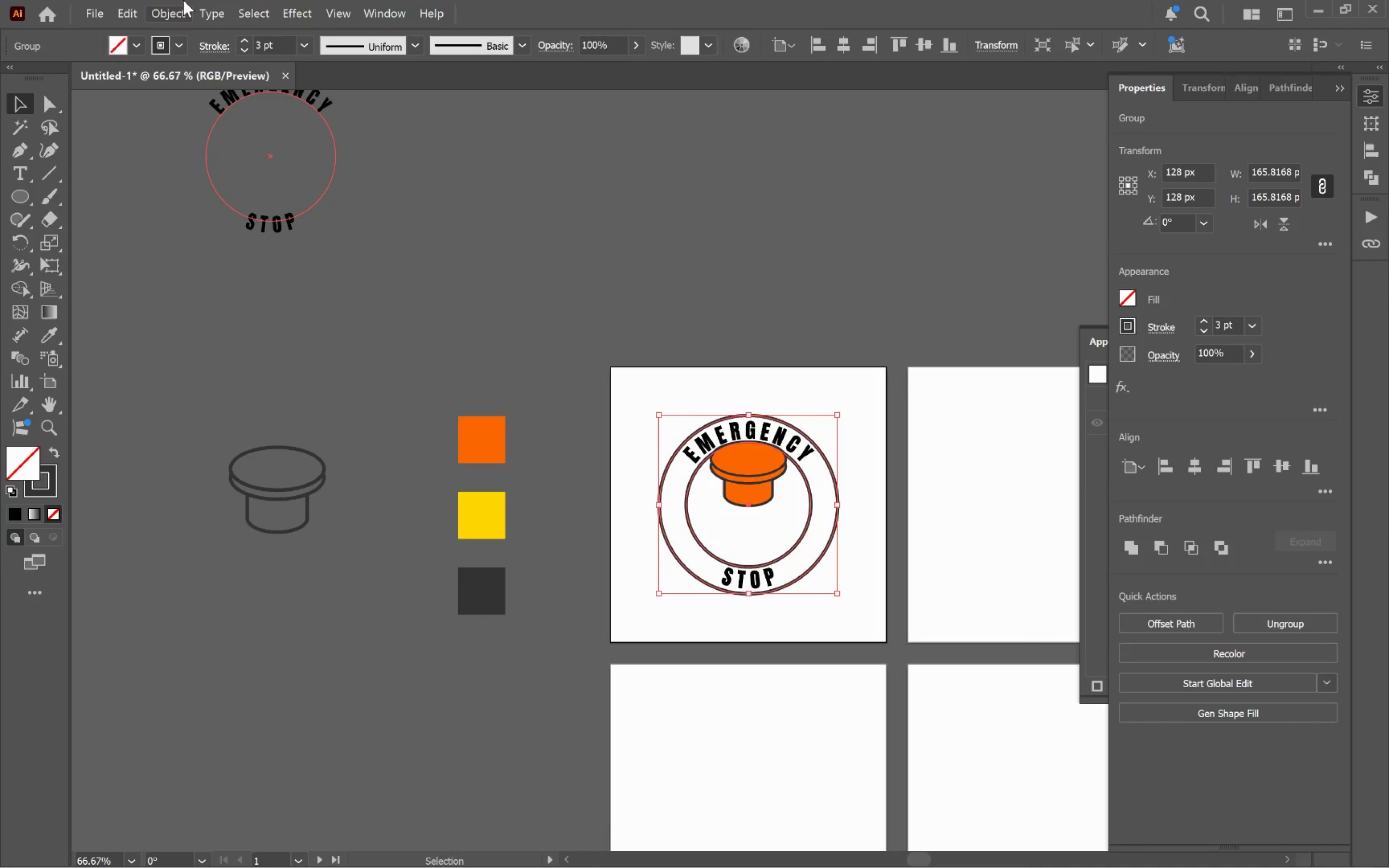 
left_click([174, 10])
 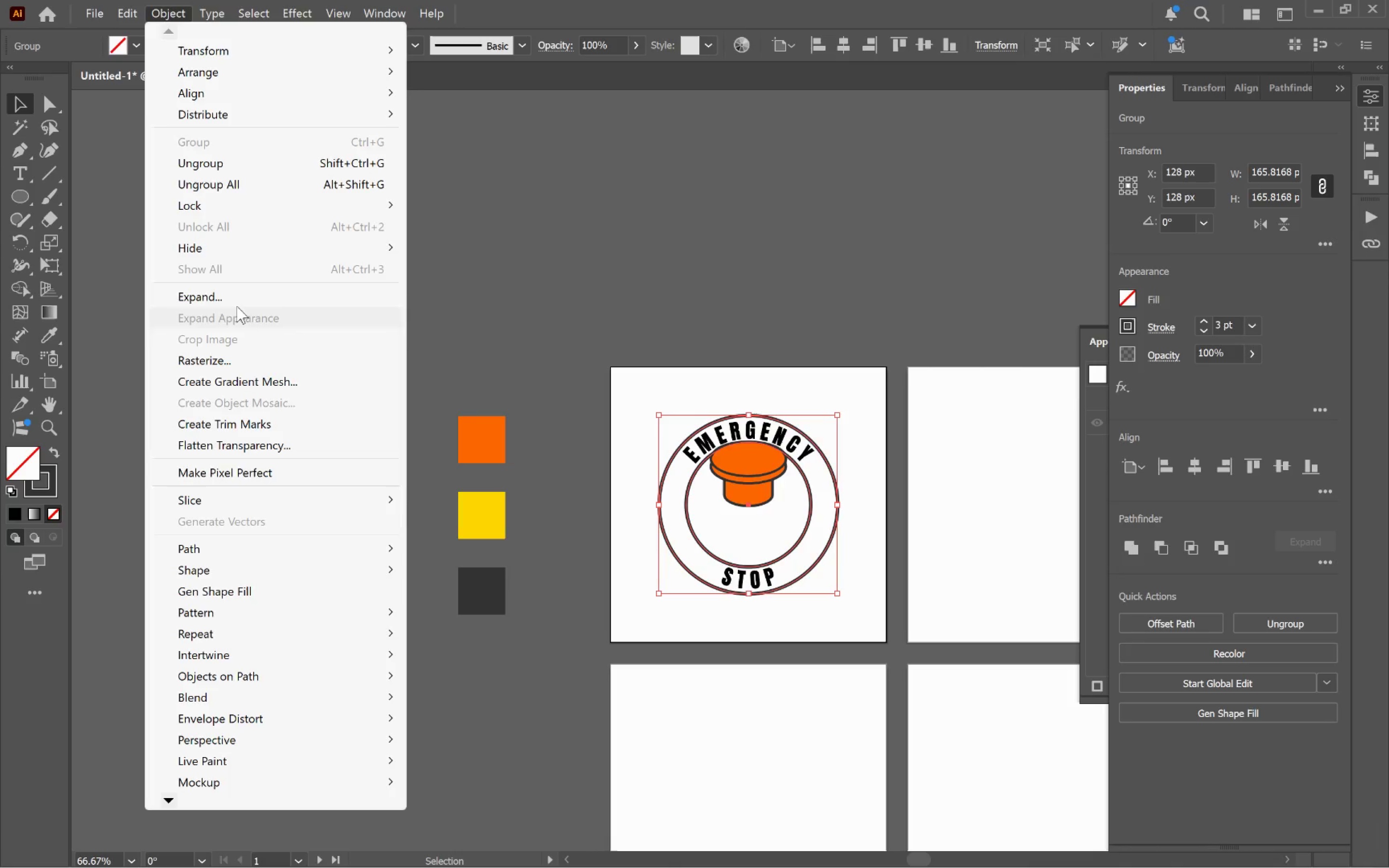 
left_click([238, 298])
 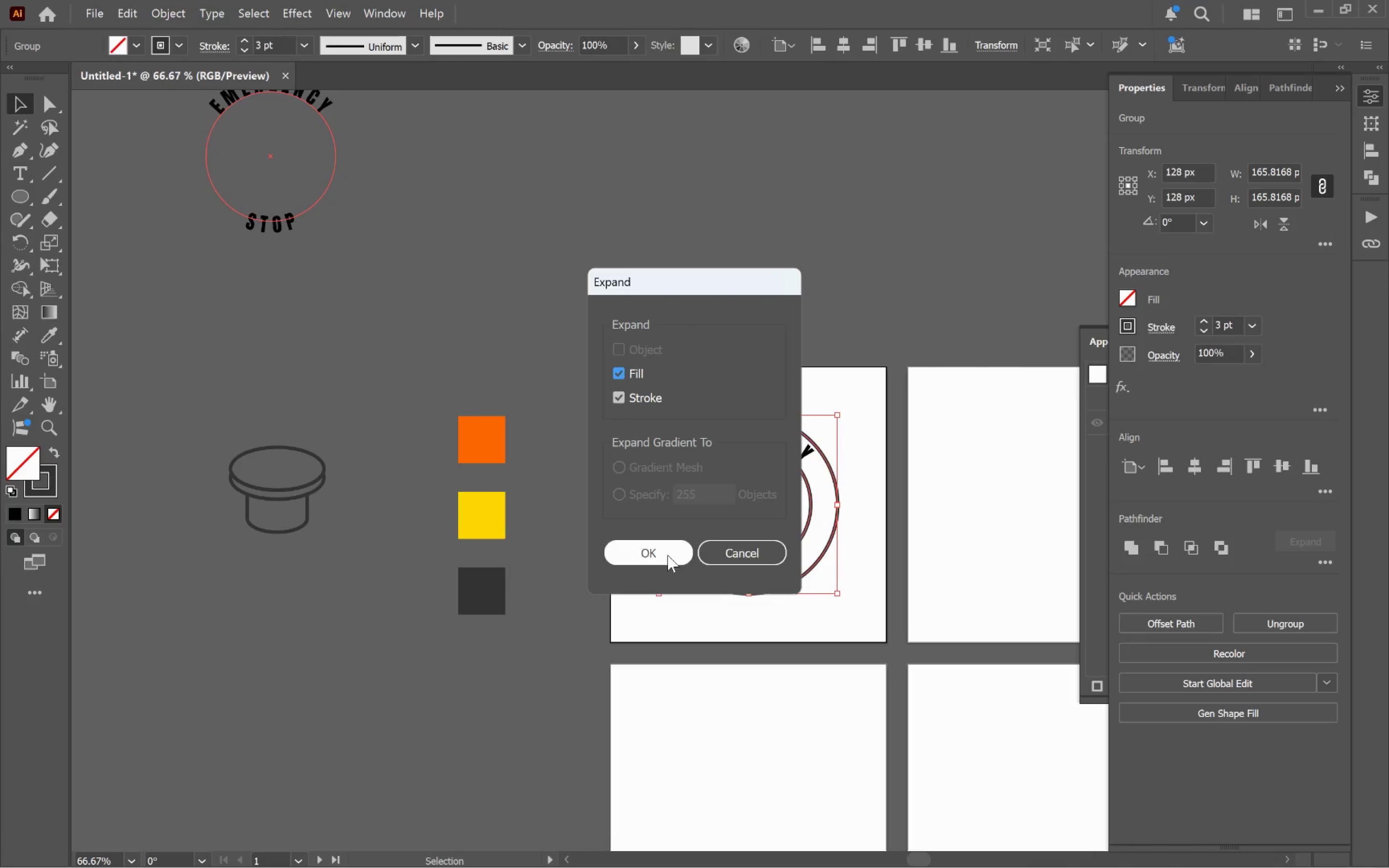 
left_click([667, 555])
 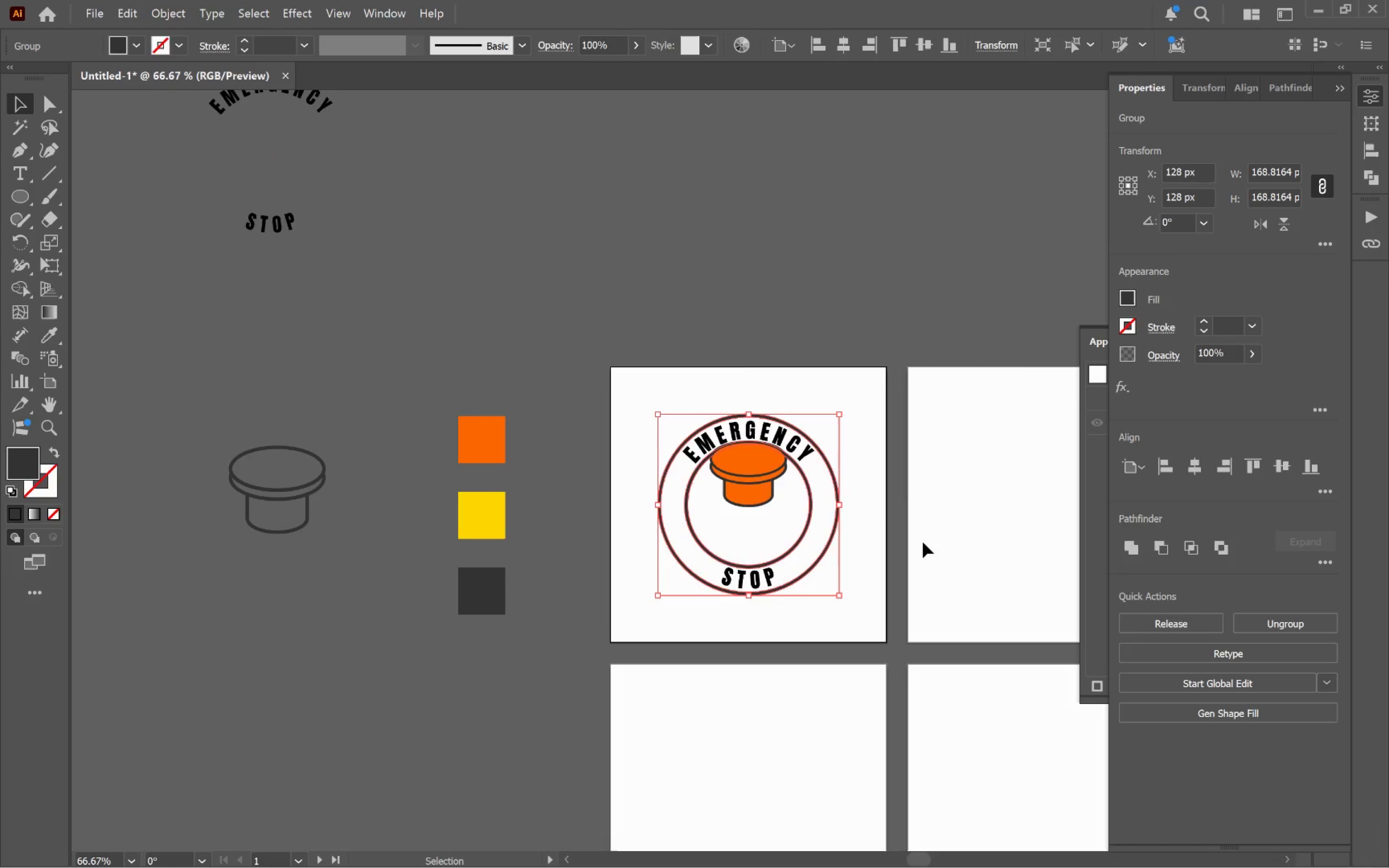 
hold_key(key=AltLeft, duration=0.81)
scroll: coordinate [867, 502], scroll_direction: up, amount: 3.0
 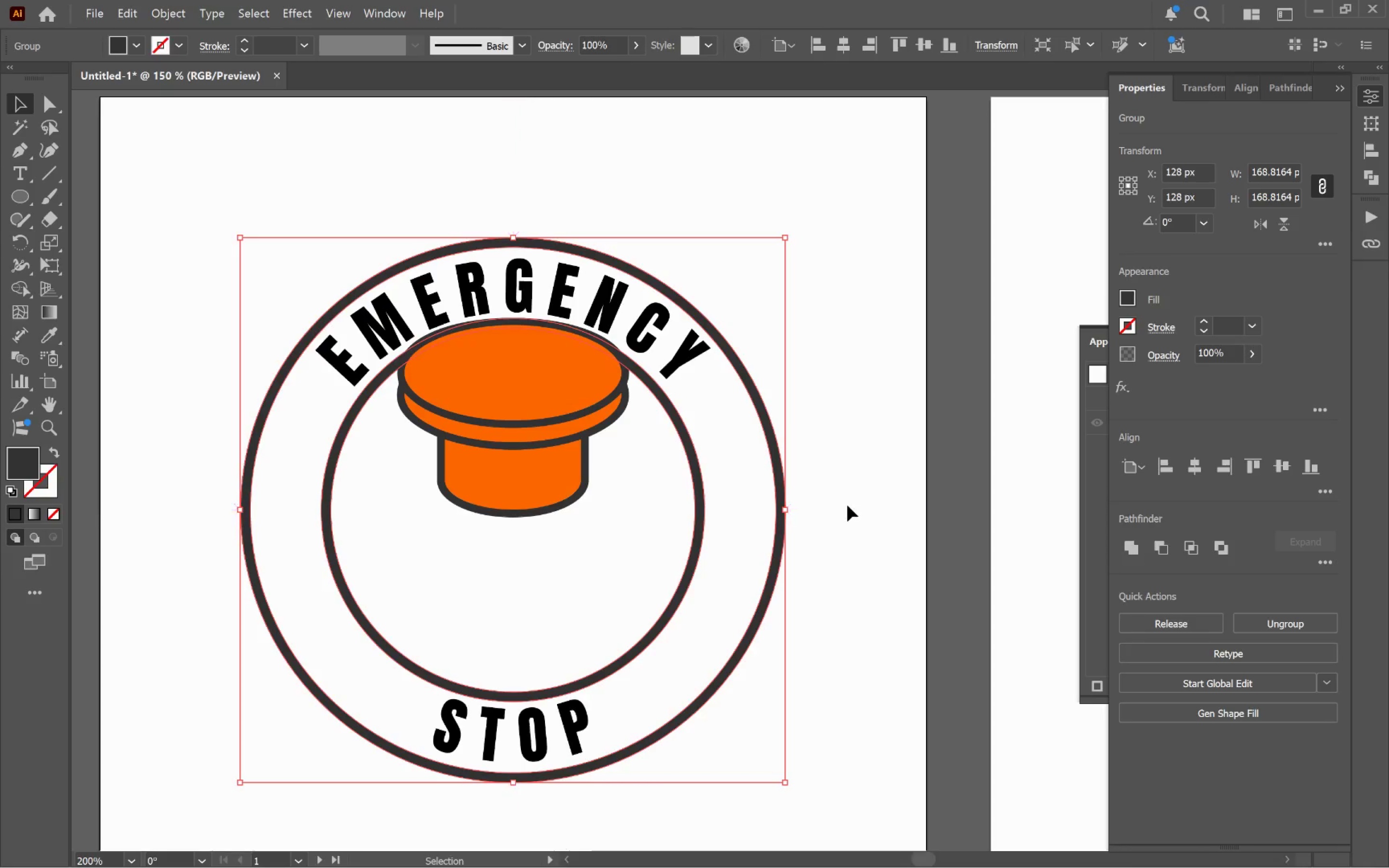 
hold_key(key=AltLeft, duration=0.44)
scroll: coordinate [854, 503], scroll_direction: down, amount: 1.0
 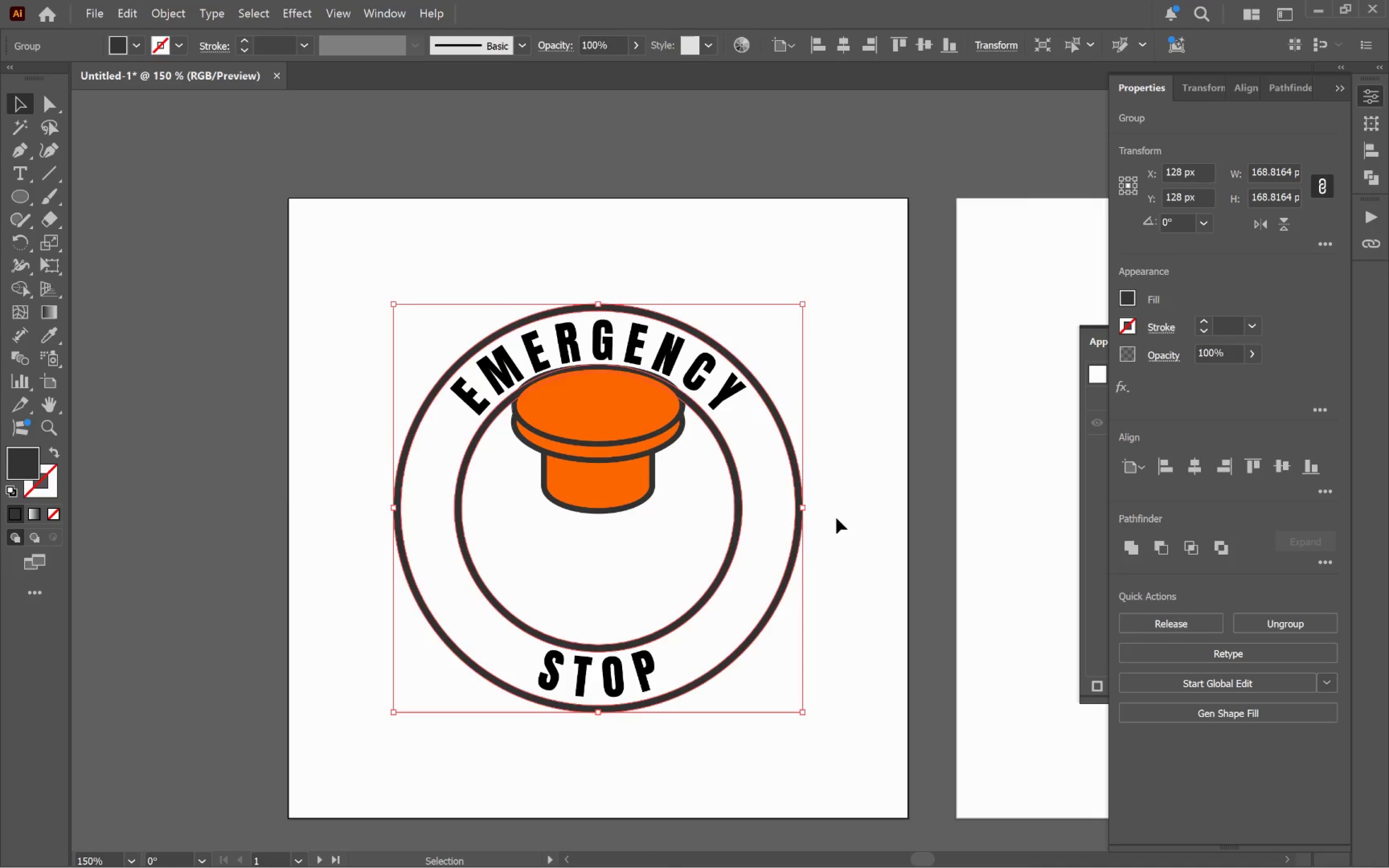 
hold_key(key=Space, duration=0.83)
 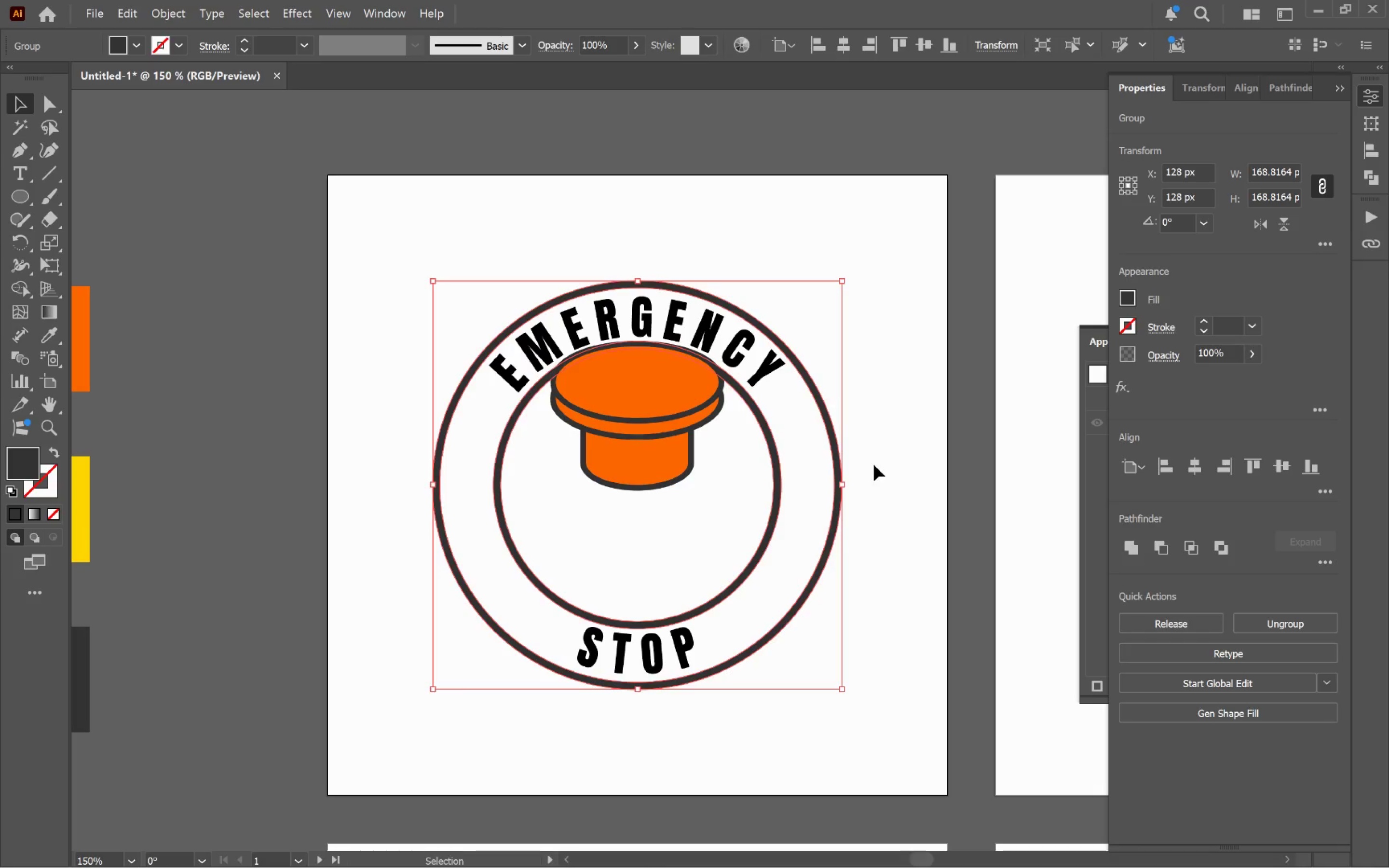 
left_click_drag(start_coordinate=[843, 520], to_coordinate=[882, 496])
 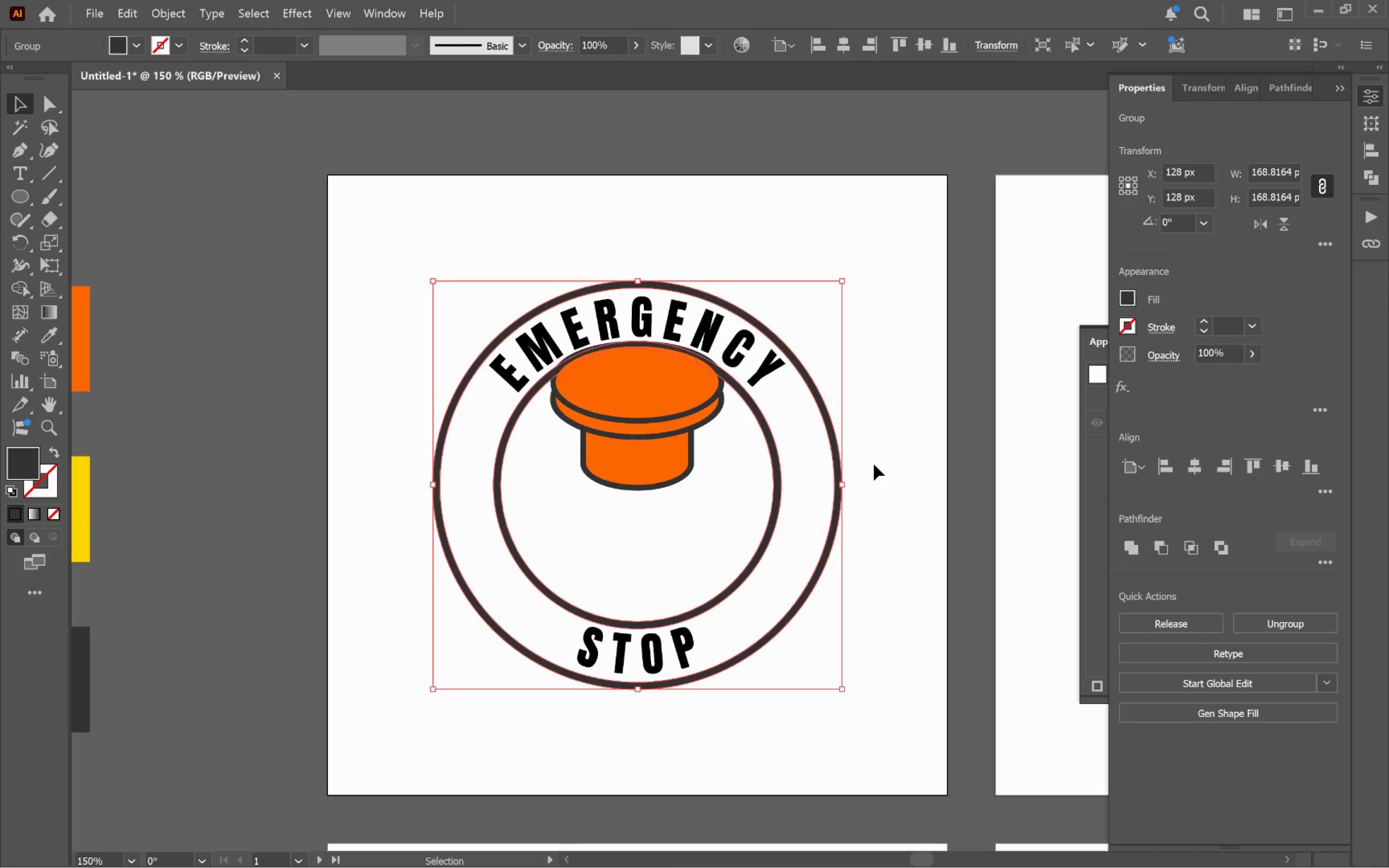 
hold_key(key=AltLeft, duration=0.33)
 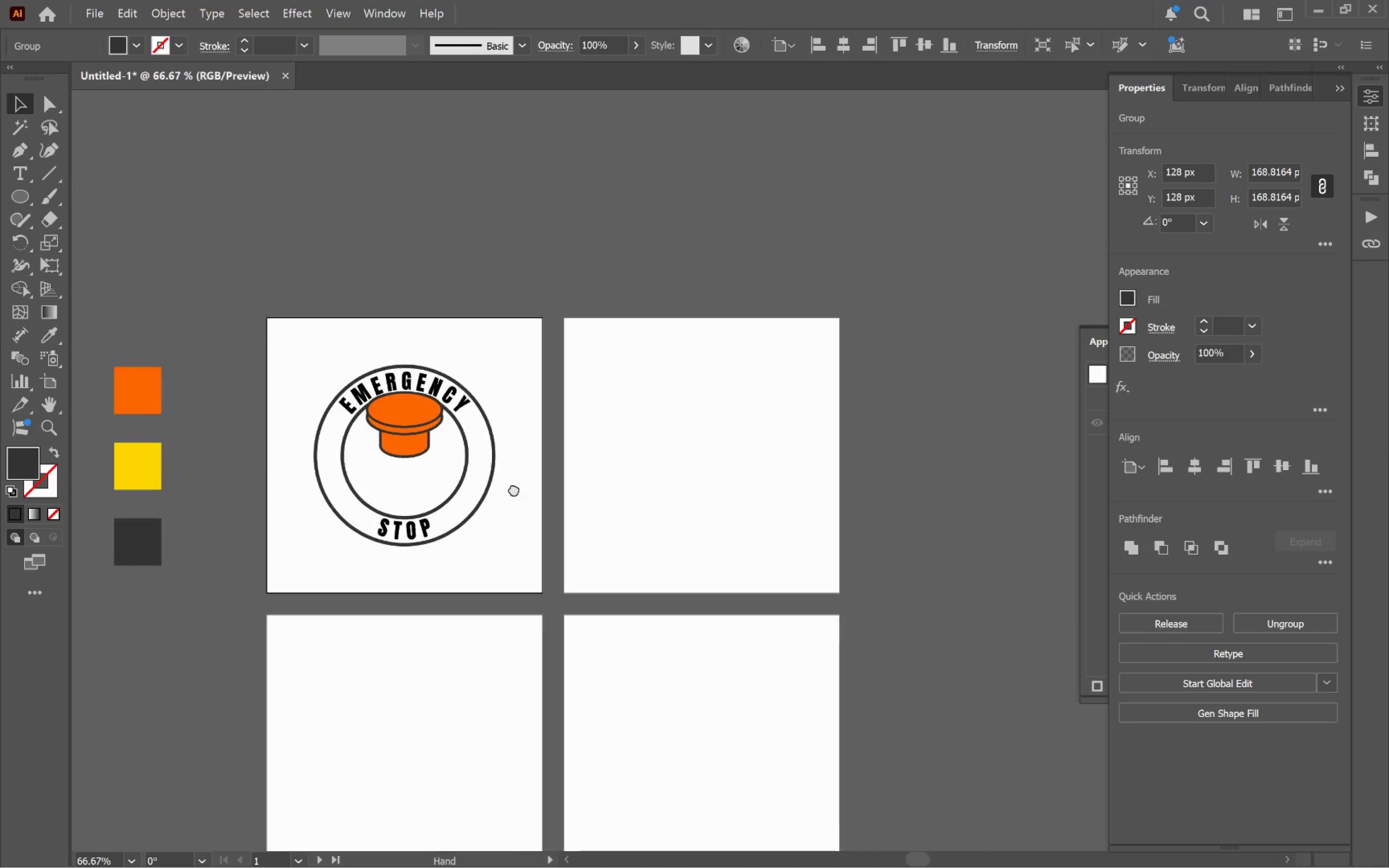 
hold_key(key=Space, duration=0.48)
 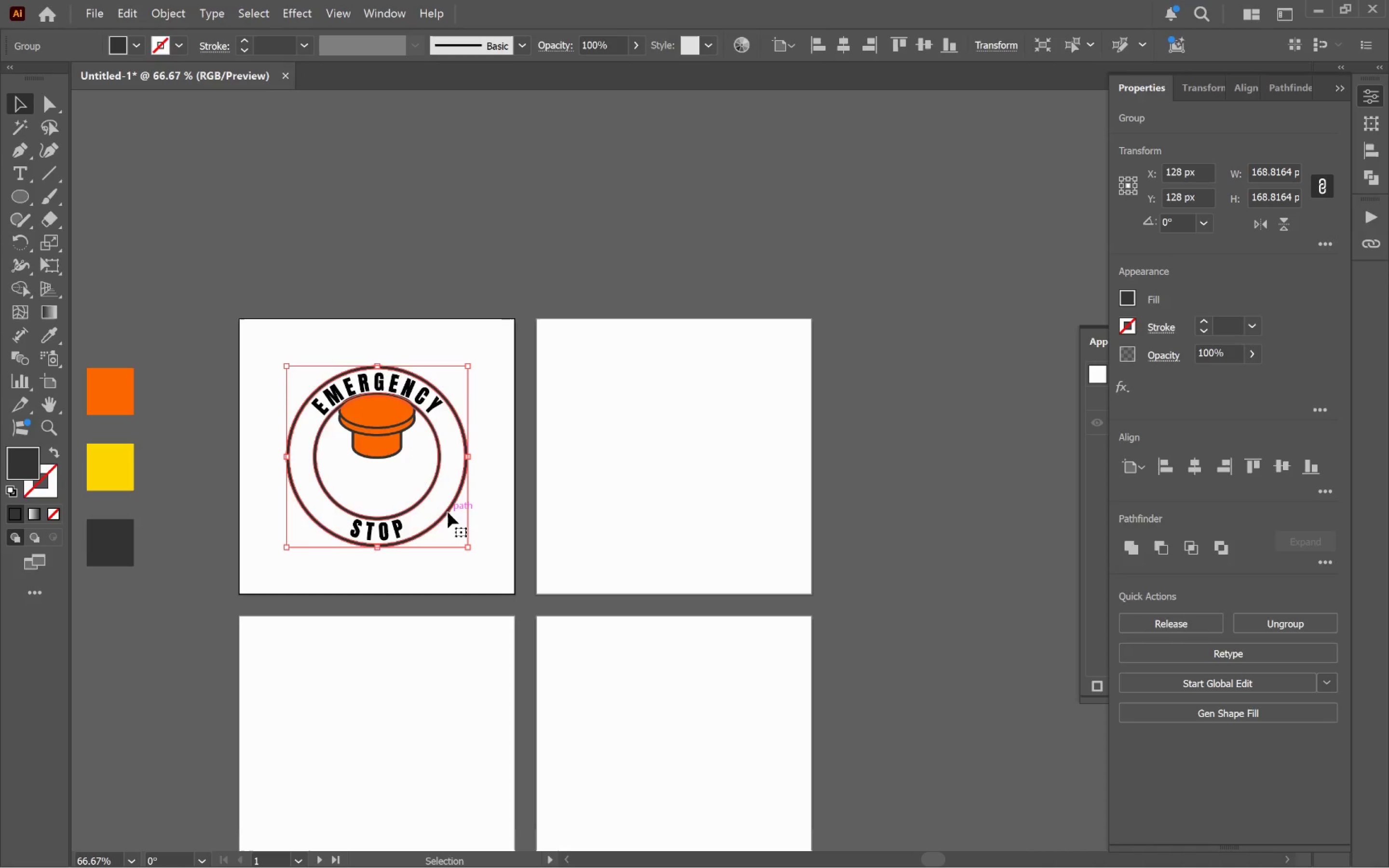 
left_click_drag(start_coordinate=[898, 509], to_coordinate=[506, 489])
 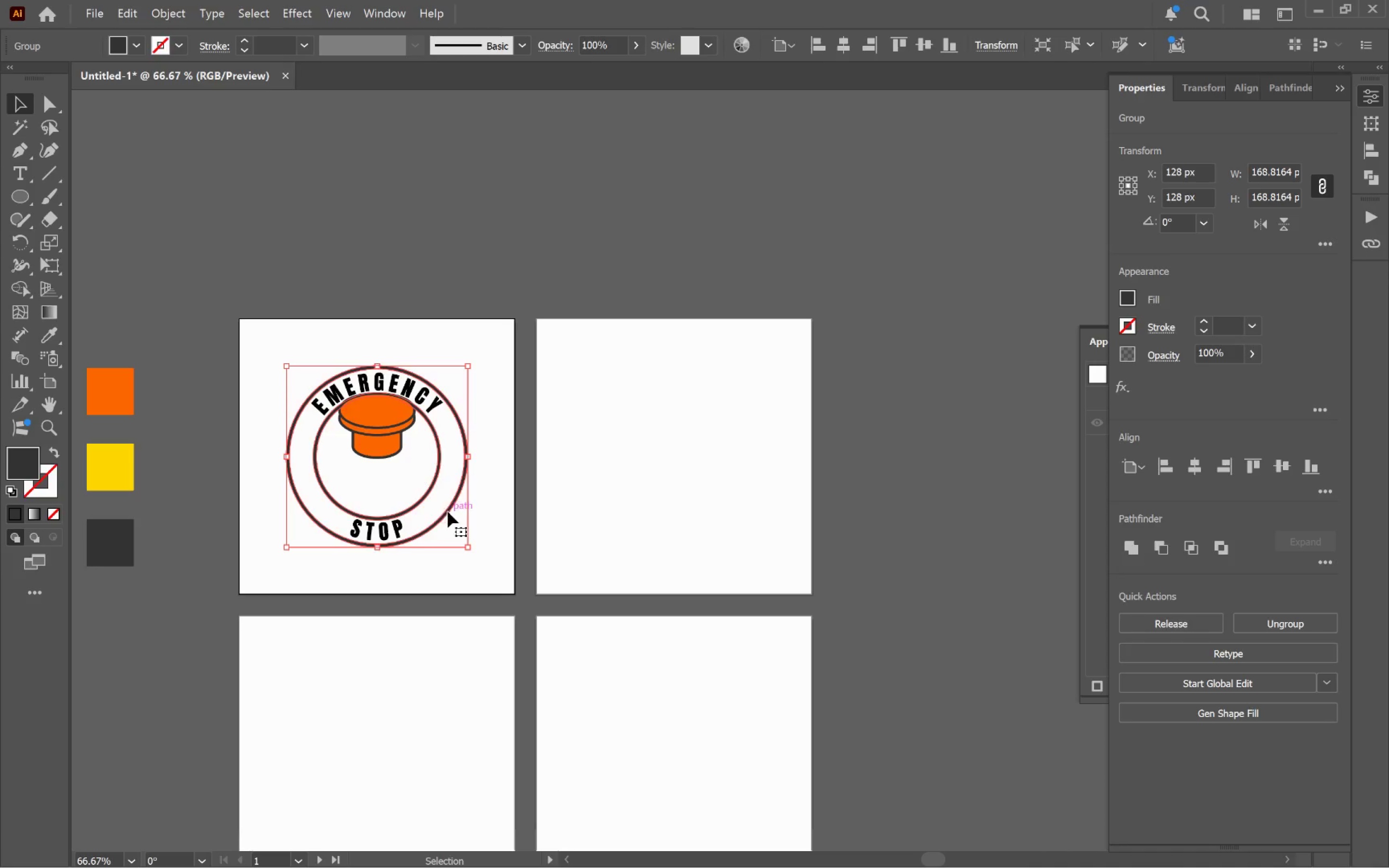 
scroll: coordinate [873, 468], scroll_direction: down, amount: 2.0
 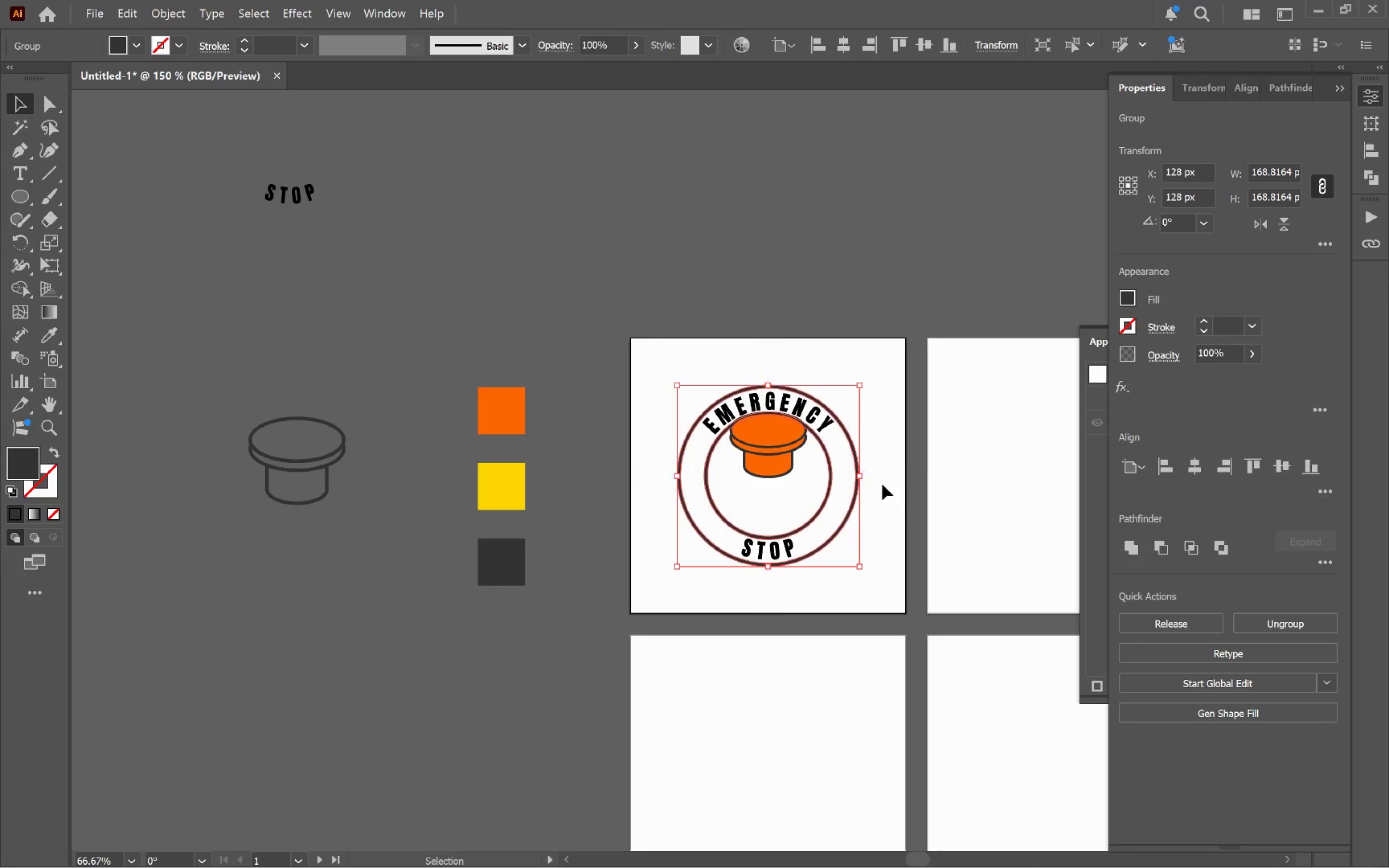 
left_click_drag(start_coordinate=[448, 512], to_coordinate=[742, 531])
 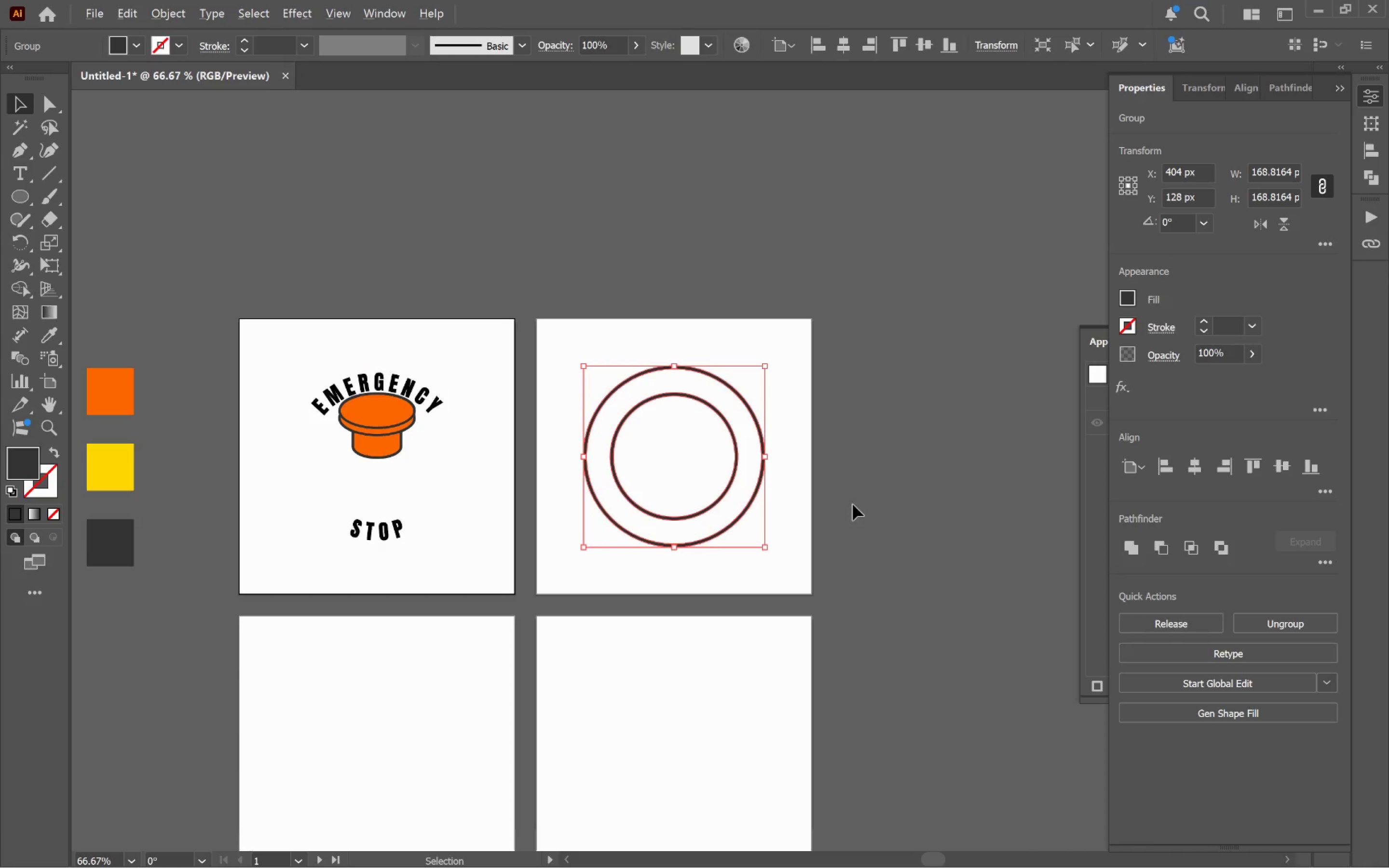 
hold_key(key=ShiftLeft, duration=1.06)
 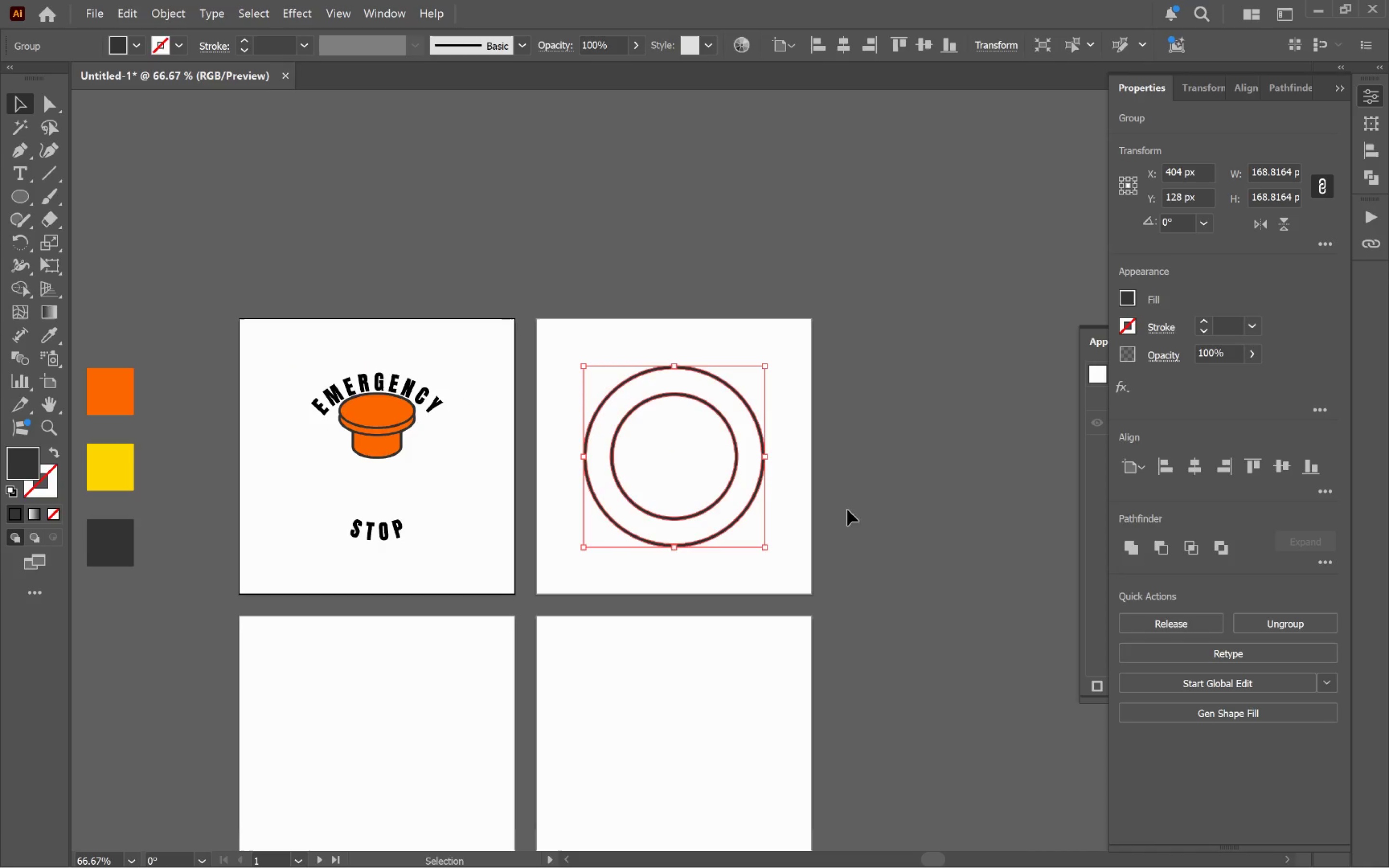 
hold_key(key=AltLeft, duration=0.31)
 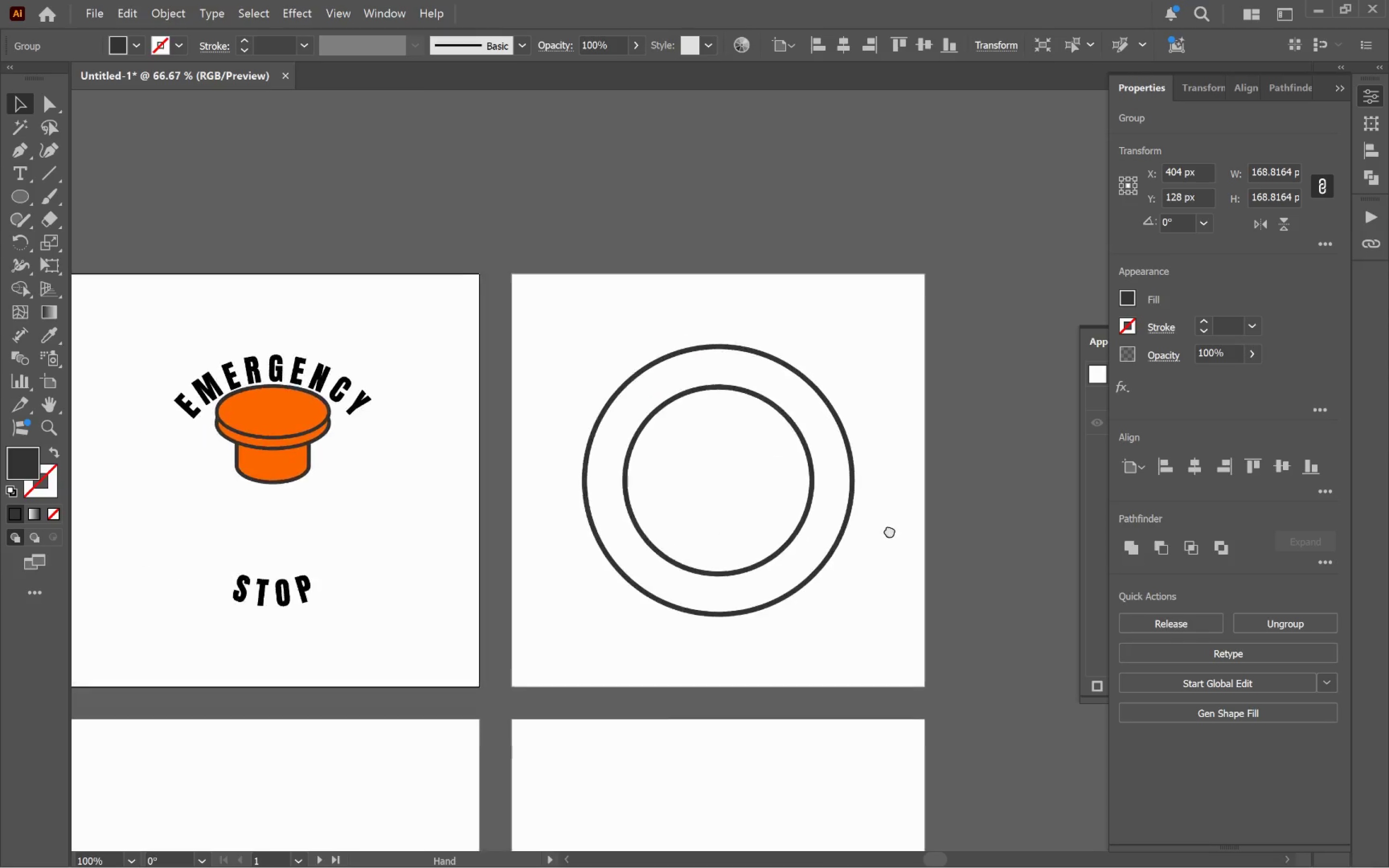 
hold_key(key=Space, duration=0.88)
 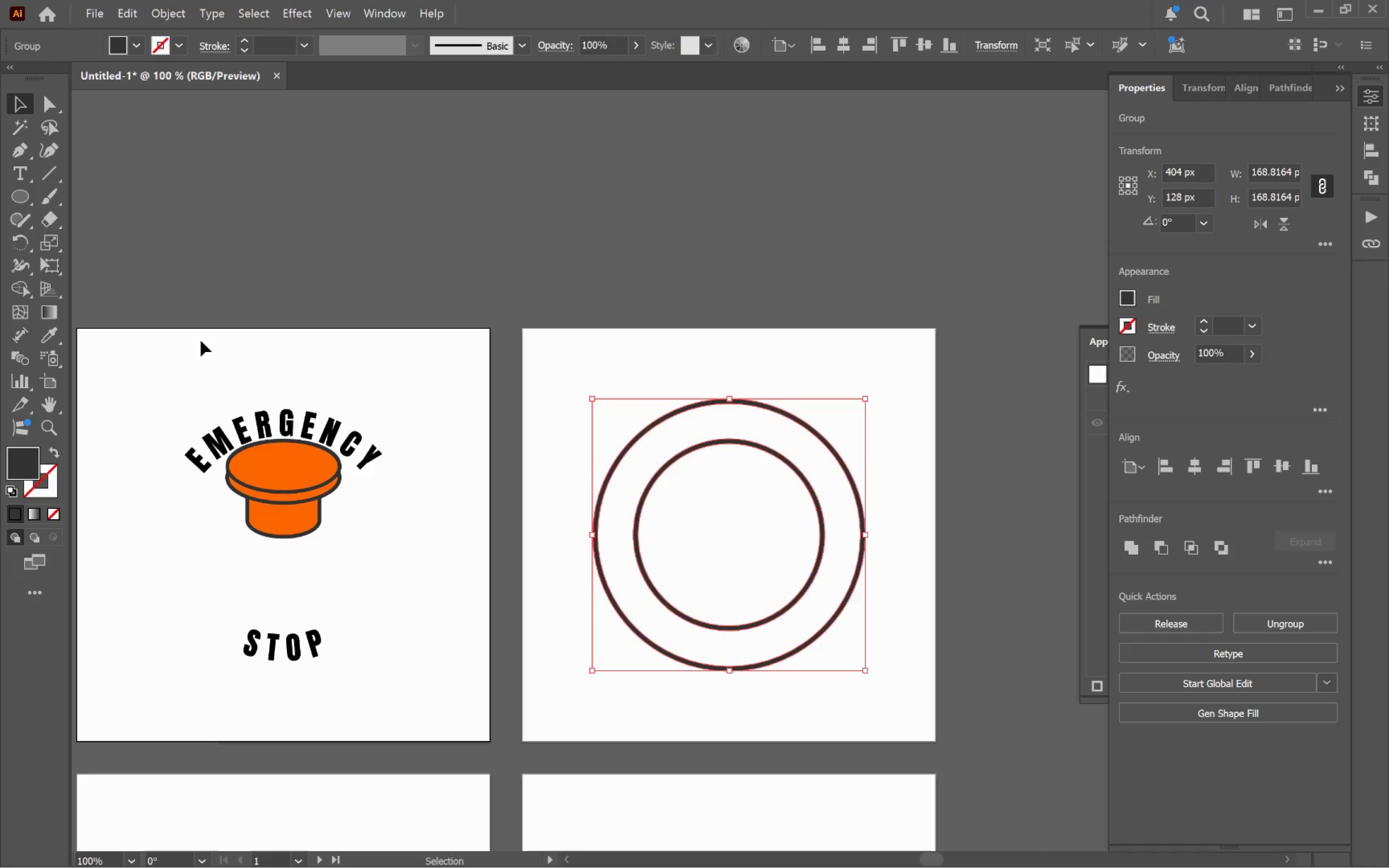 
left_click_drag(start_coordinate=[752, 475], to_coordinate=[897, 577])
 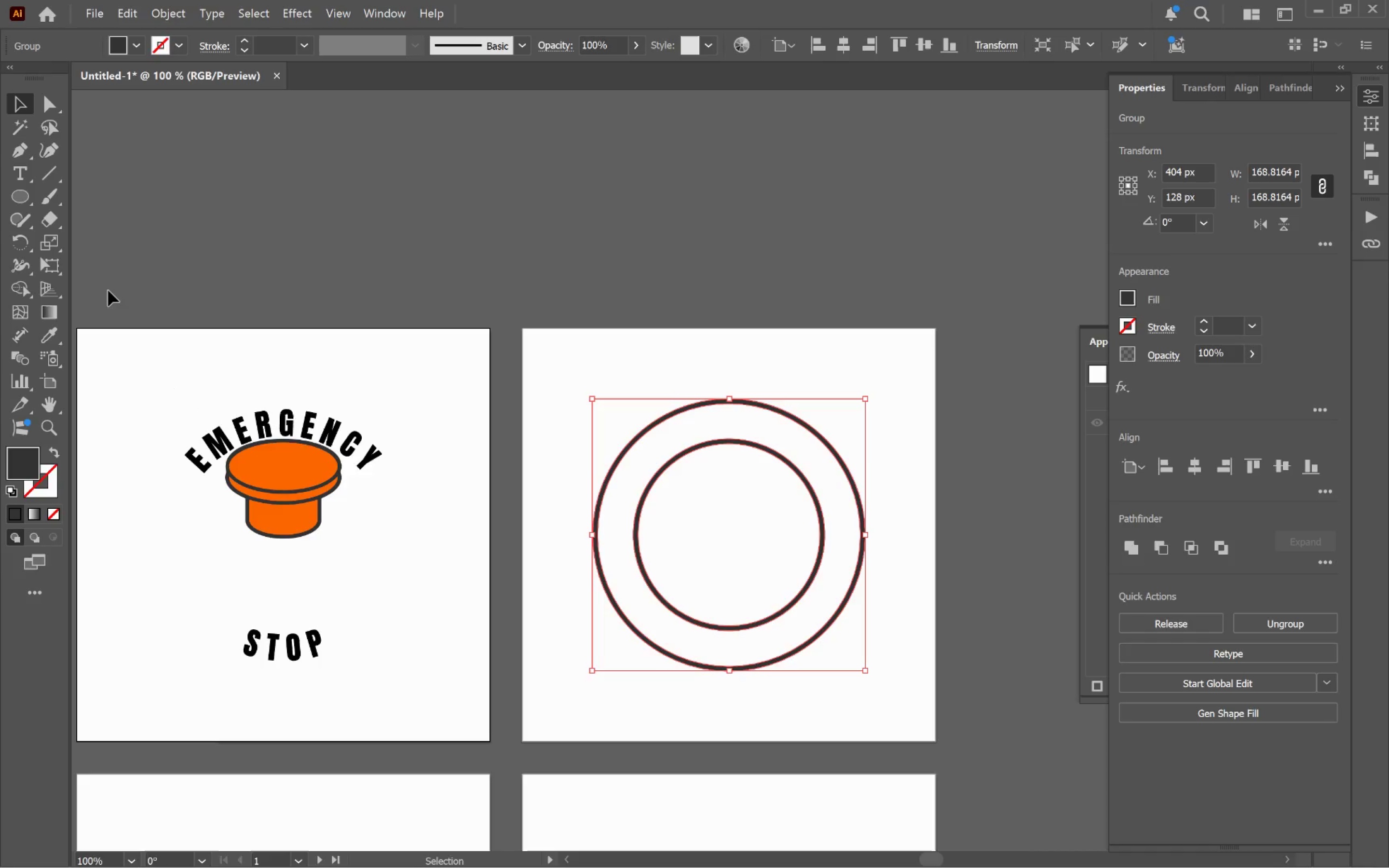 
scroll: coordinate [853, 504], scroll_direction: up, amount: 1.0
 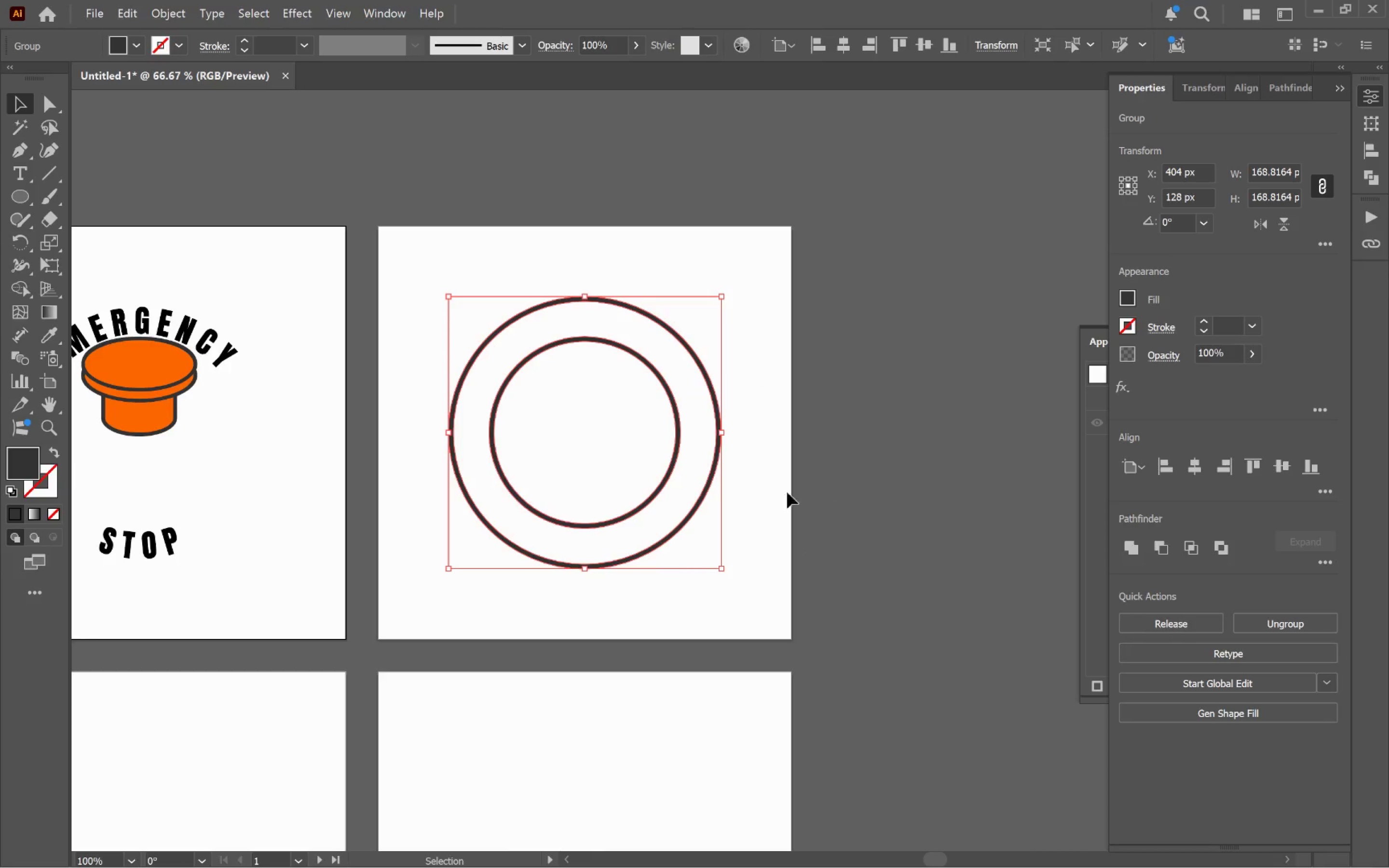 
key(Control+Z)
 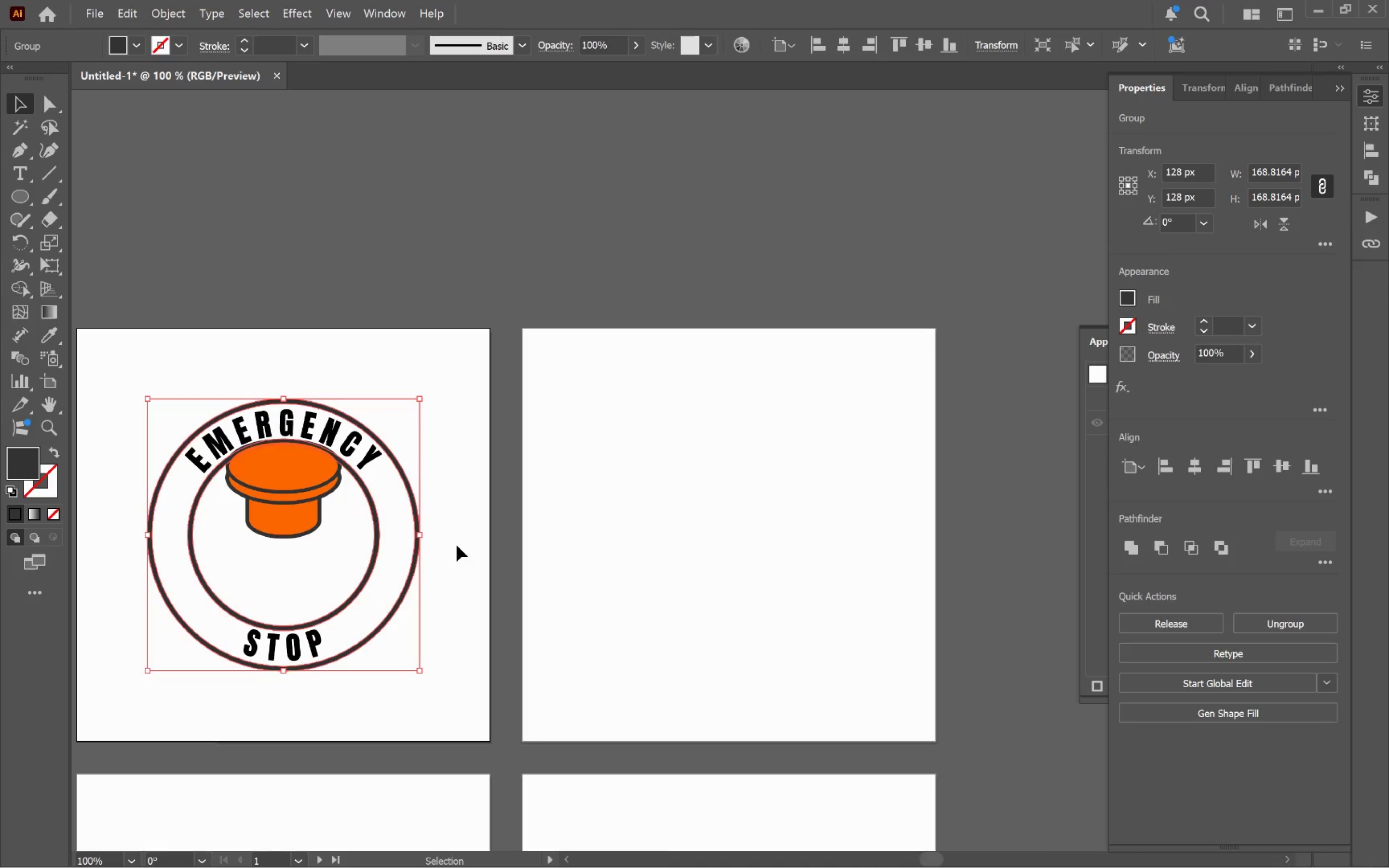 
wait(5.61)
 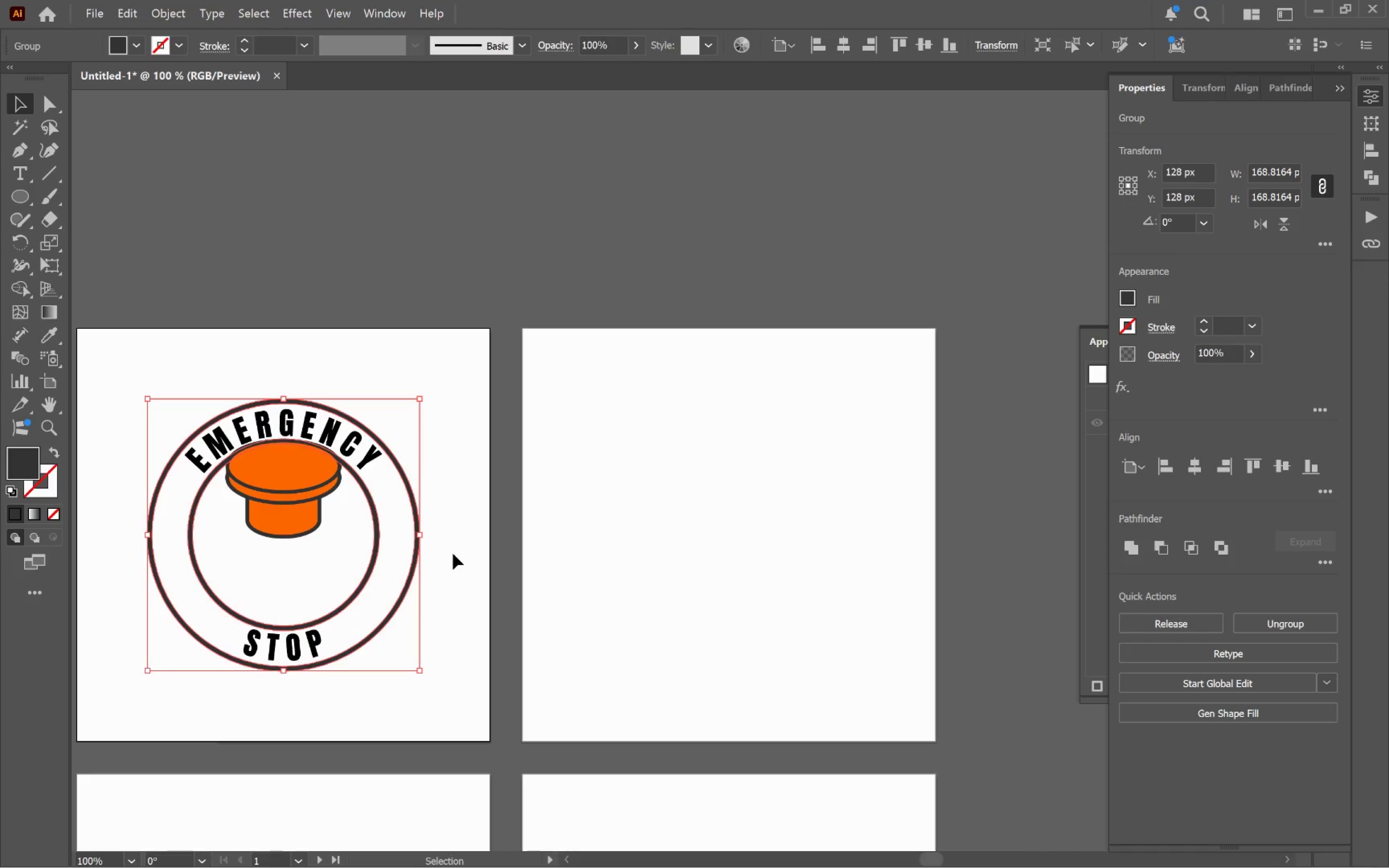 
hold_key(key=Space, duration=1.3)
 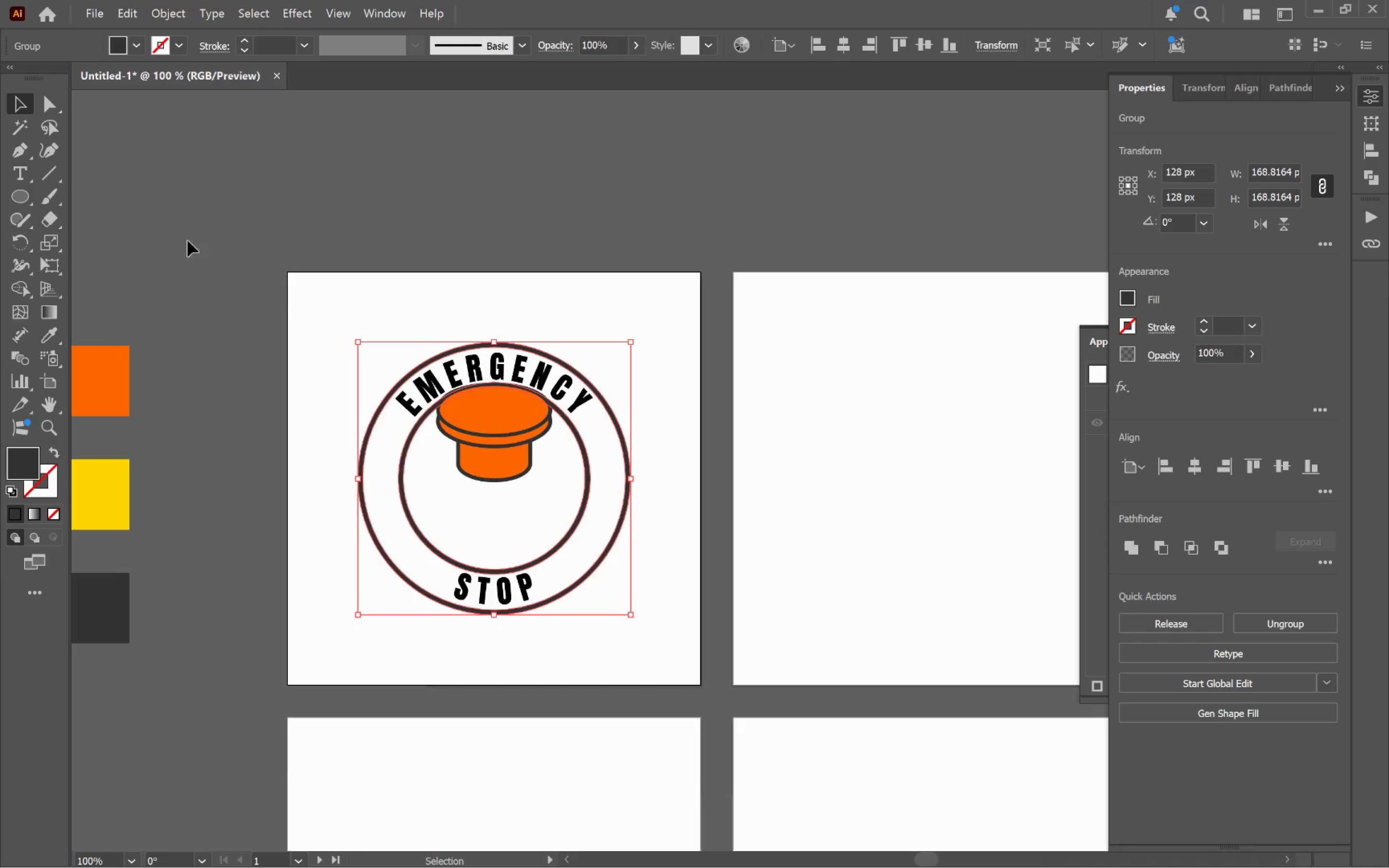 
left_click_drag(start_coordinate=[623, 543], to_coordinate=[834, 486])
 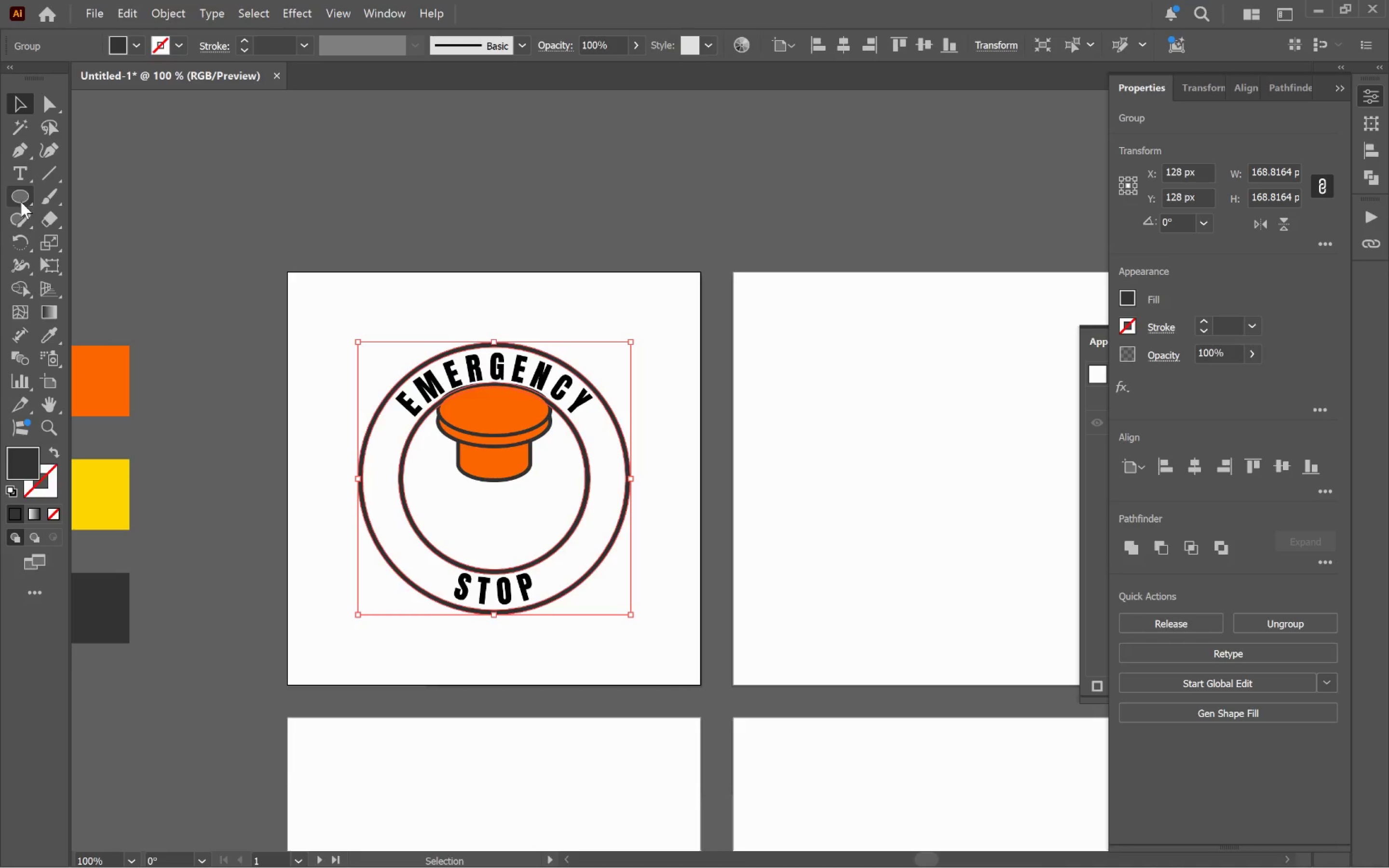 
left_click([21, 202])
 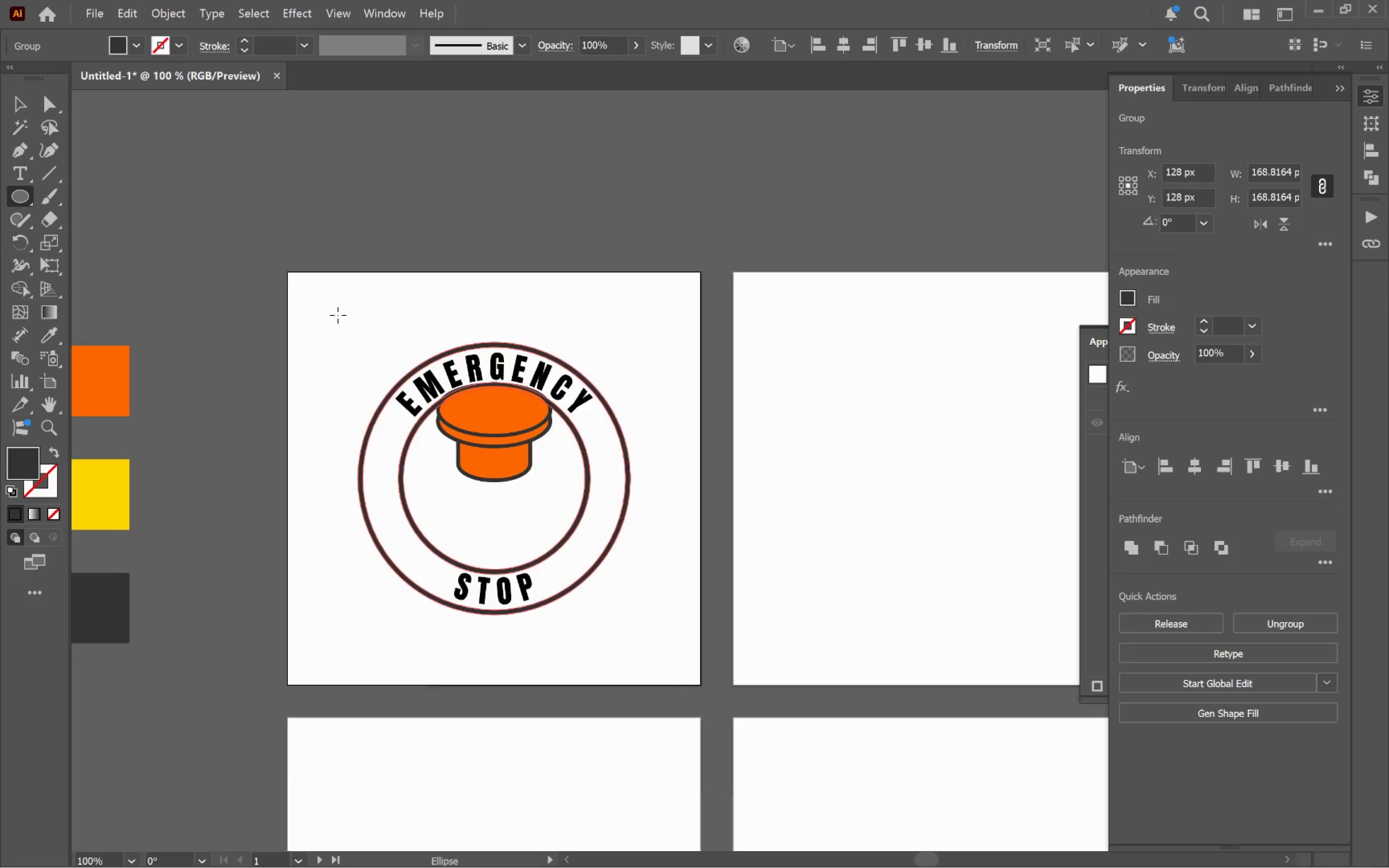 
left_click_drag(start_coordinate=[331, 314], to_coordinate=[647, 661])
 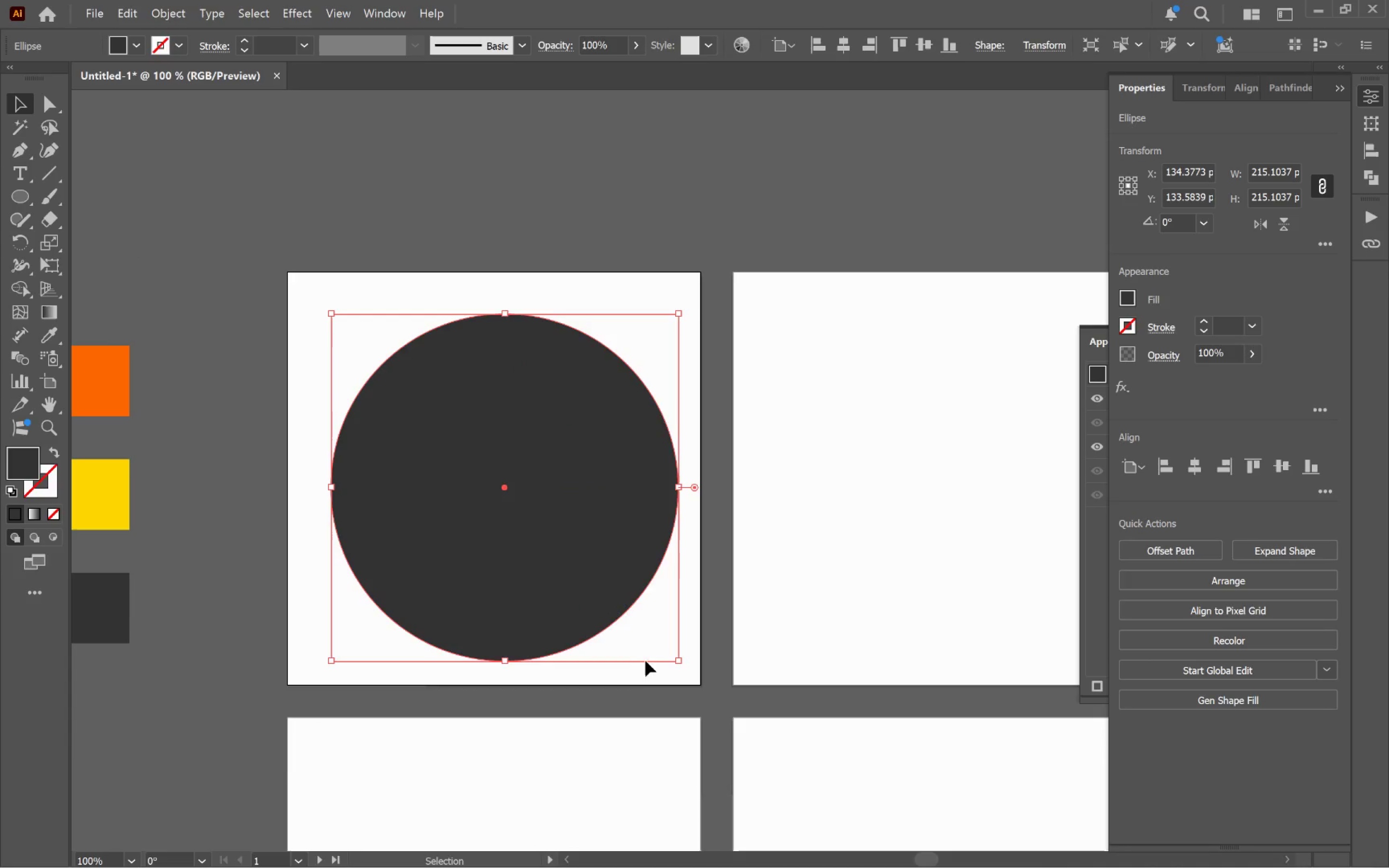 
hold_key(key=ShiftLeft, duration=0.97)
 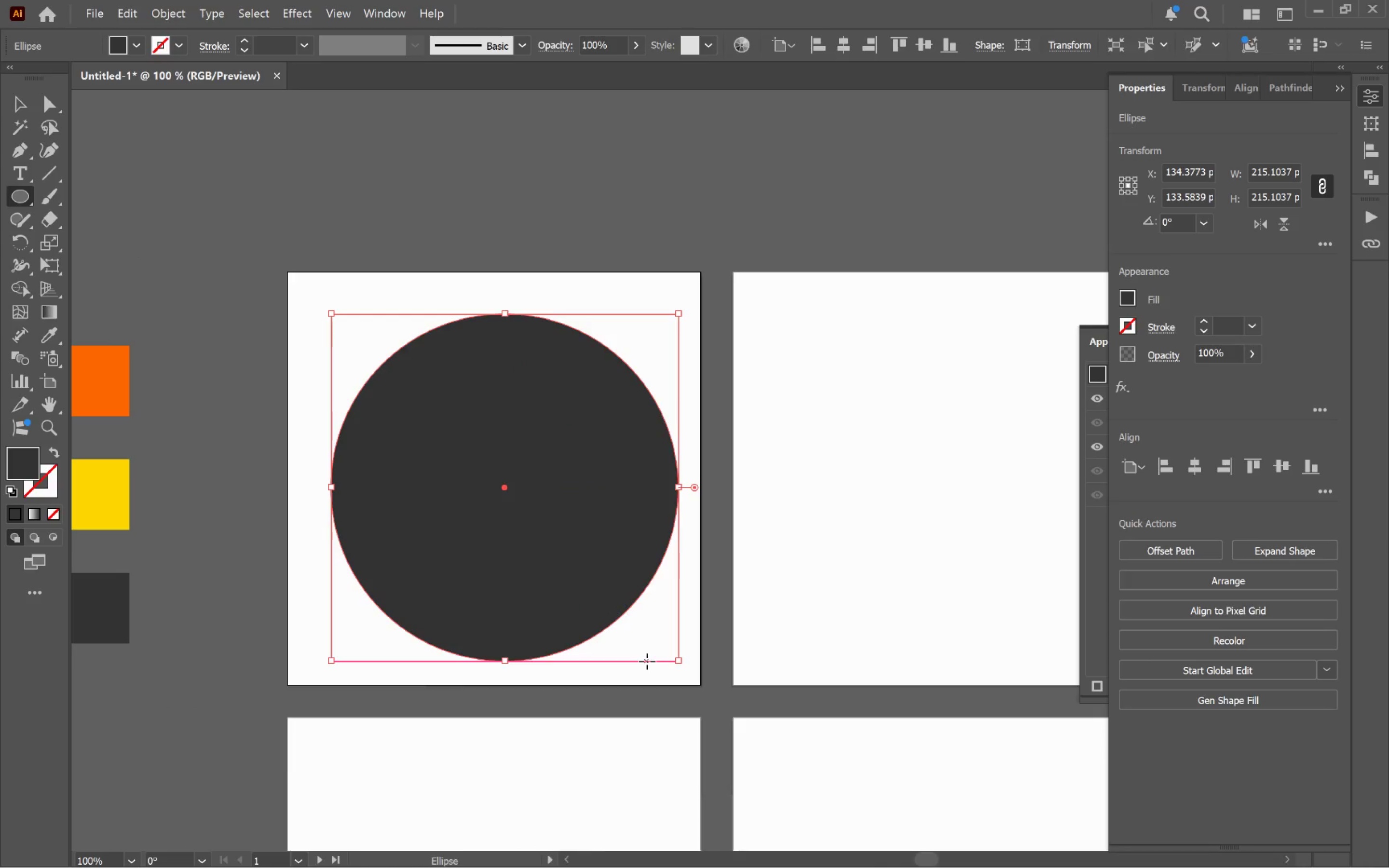 
key(V)
 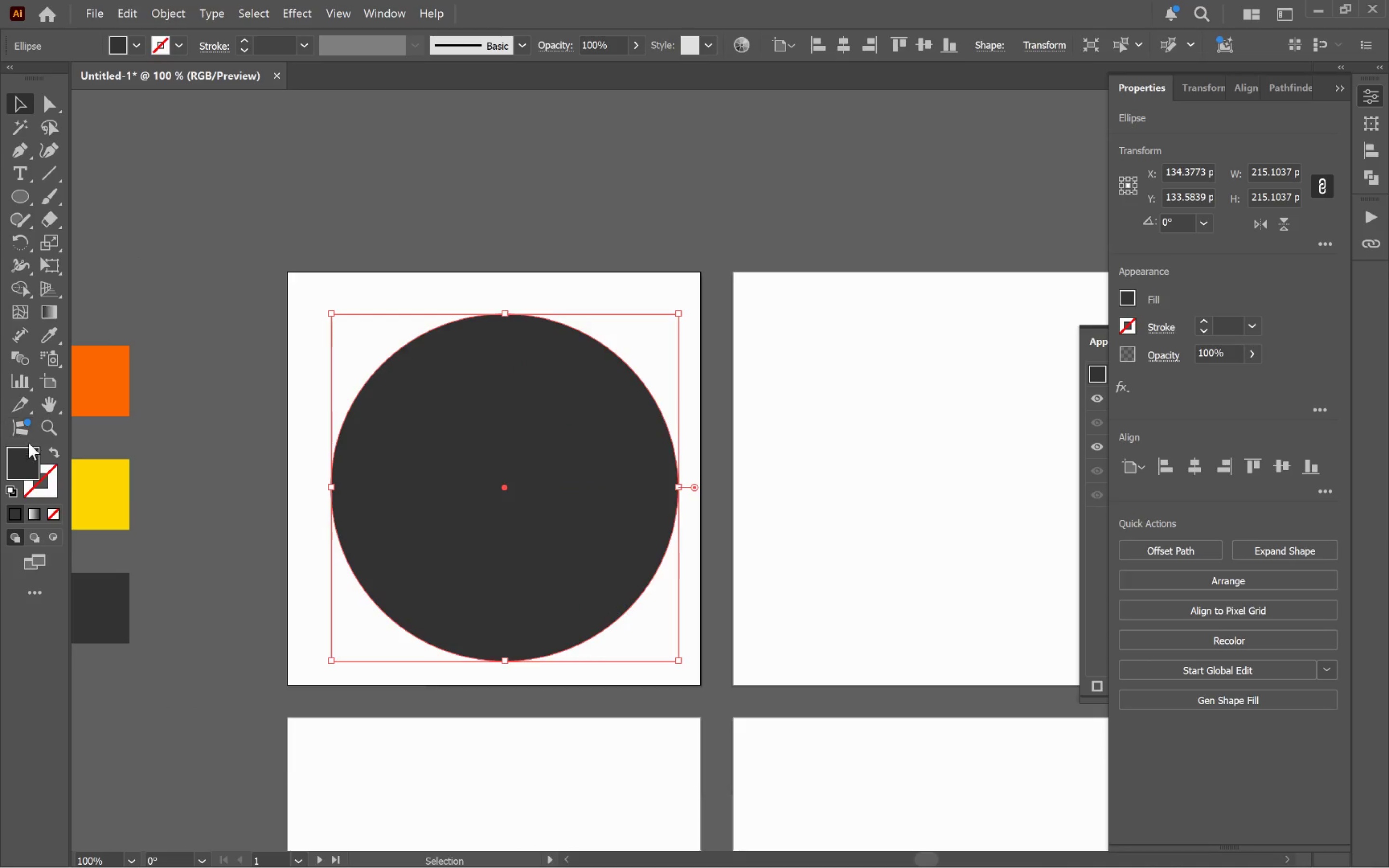 
left_click([54, 446])
 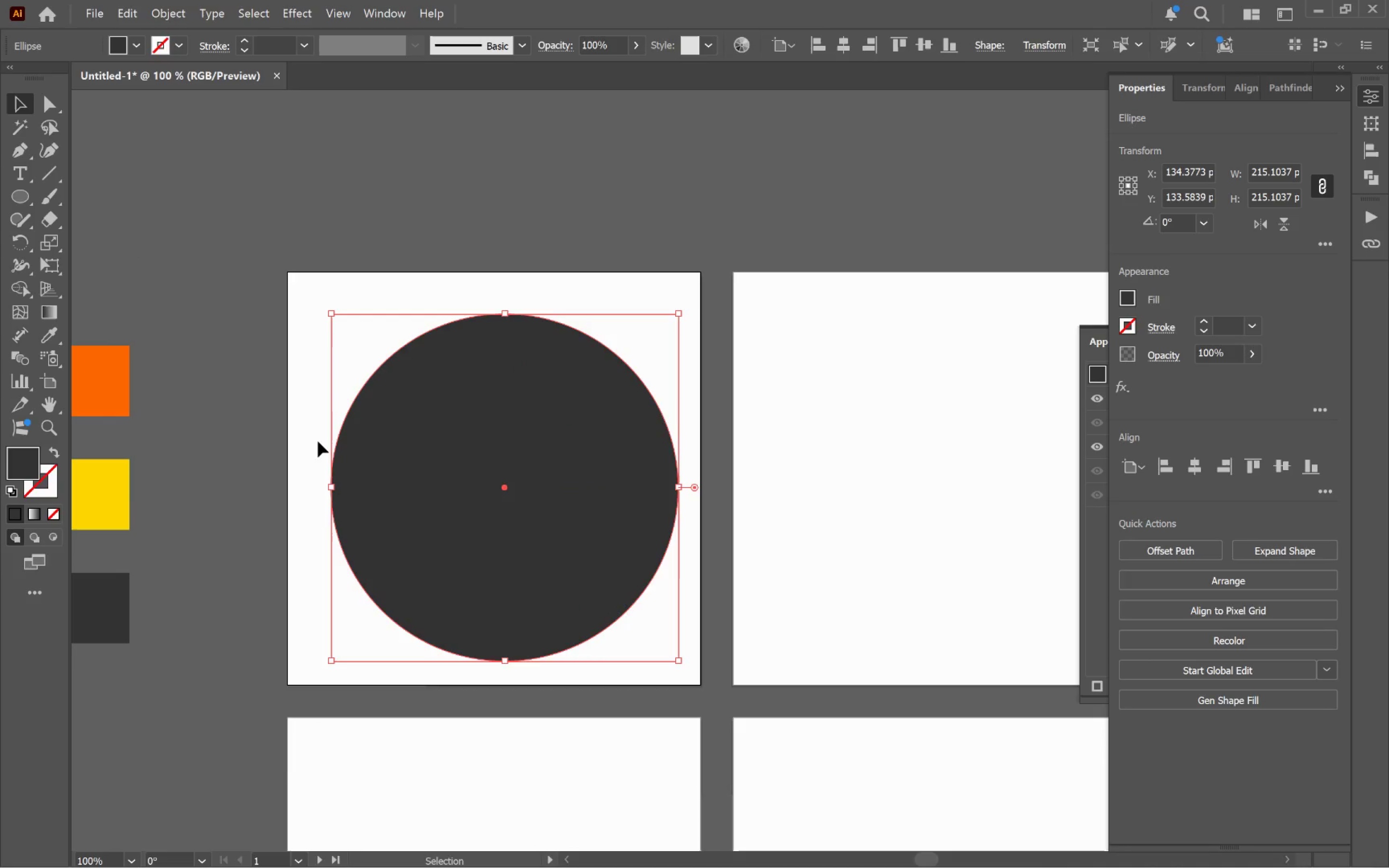 
key(Control+Shift+BracketLeft)
 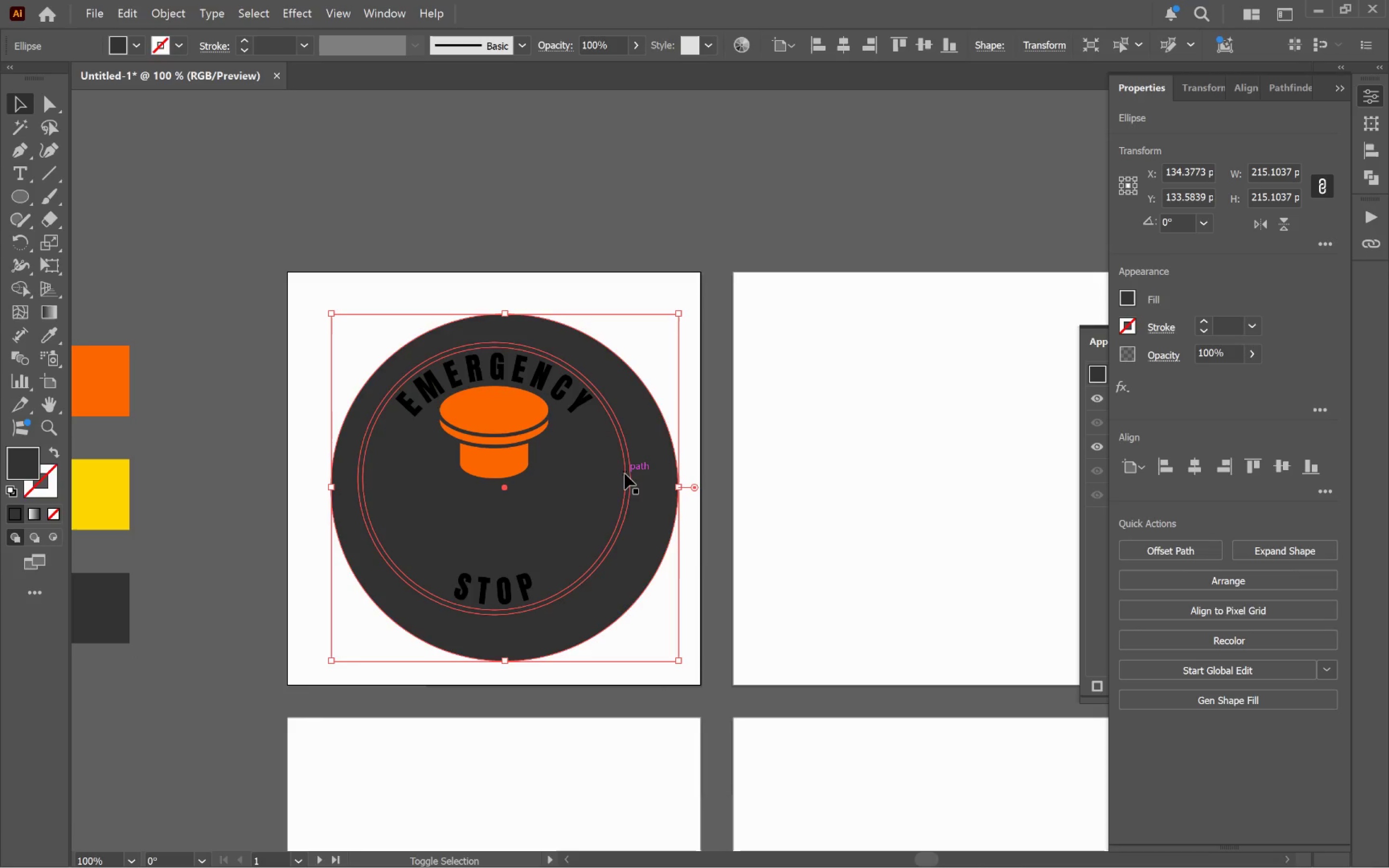 
left_click([626, 475])
 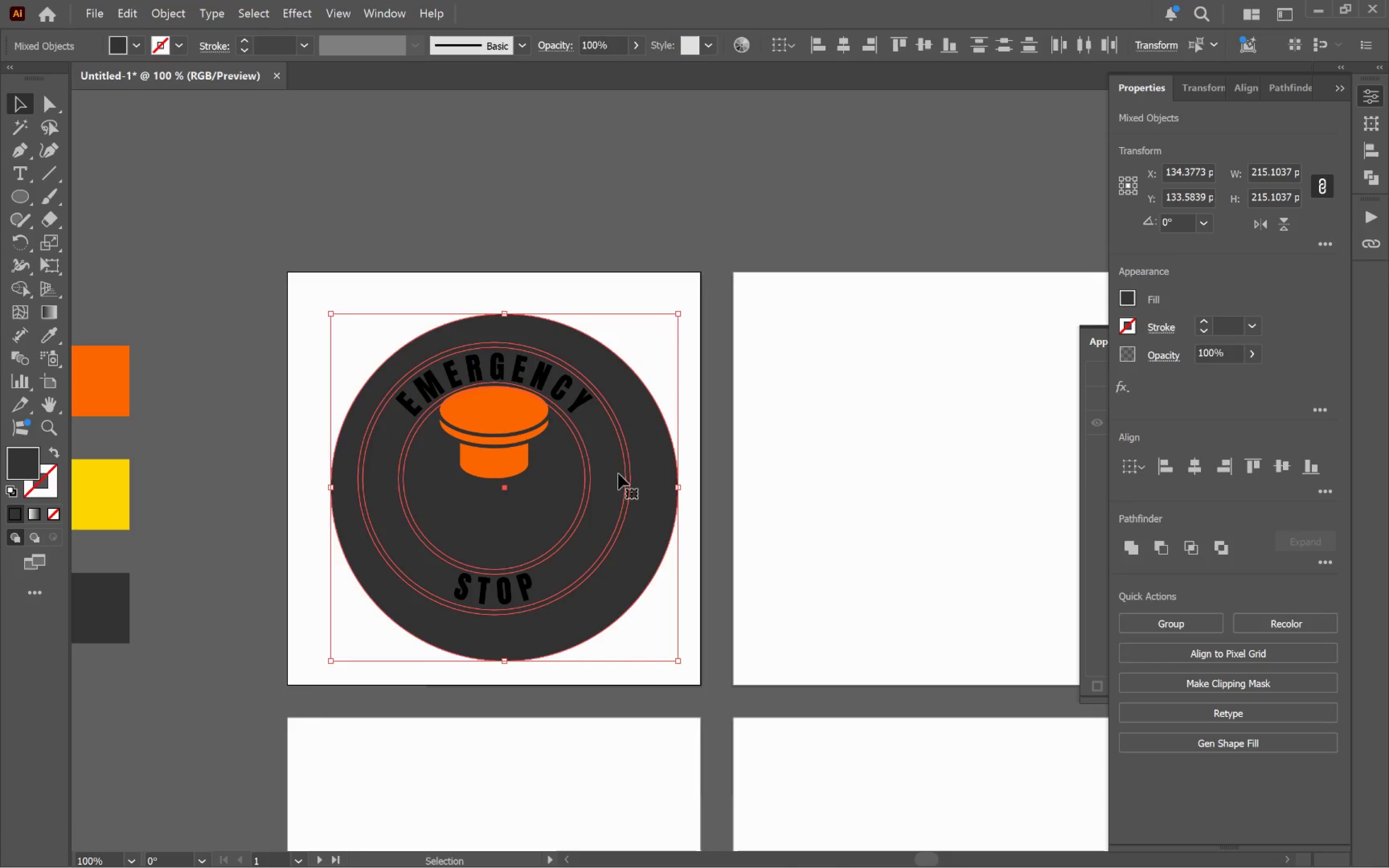 
wait(27.47)
 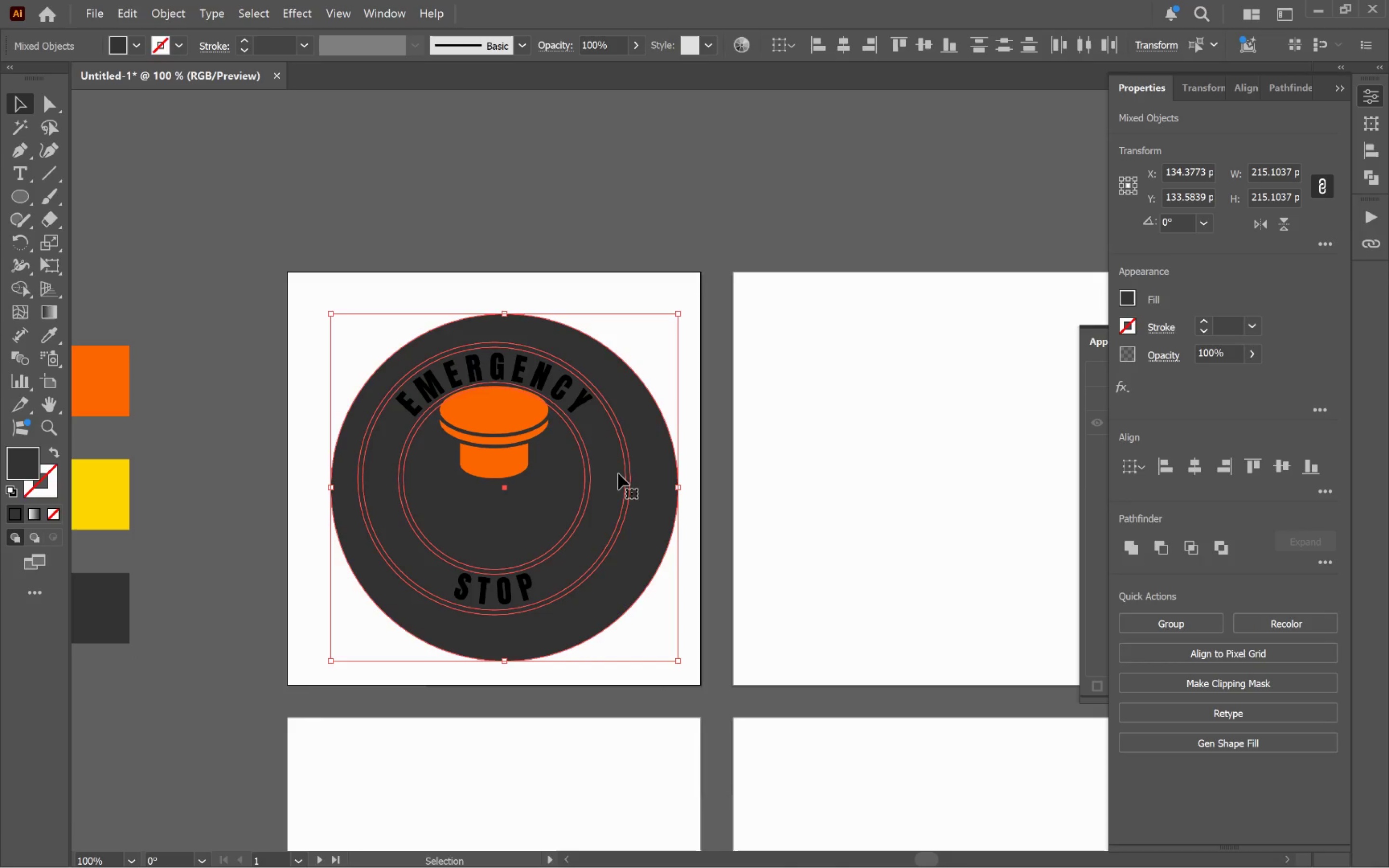 
left_click([19, 294])
 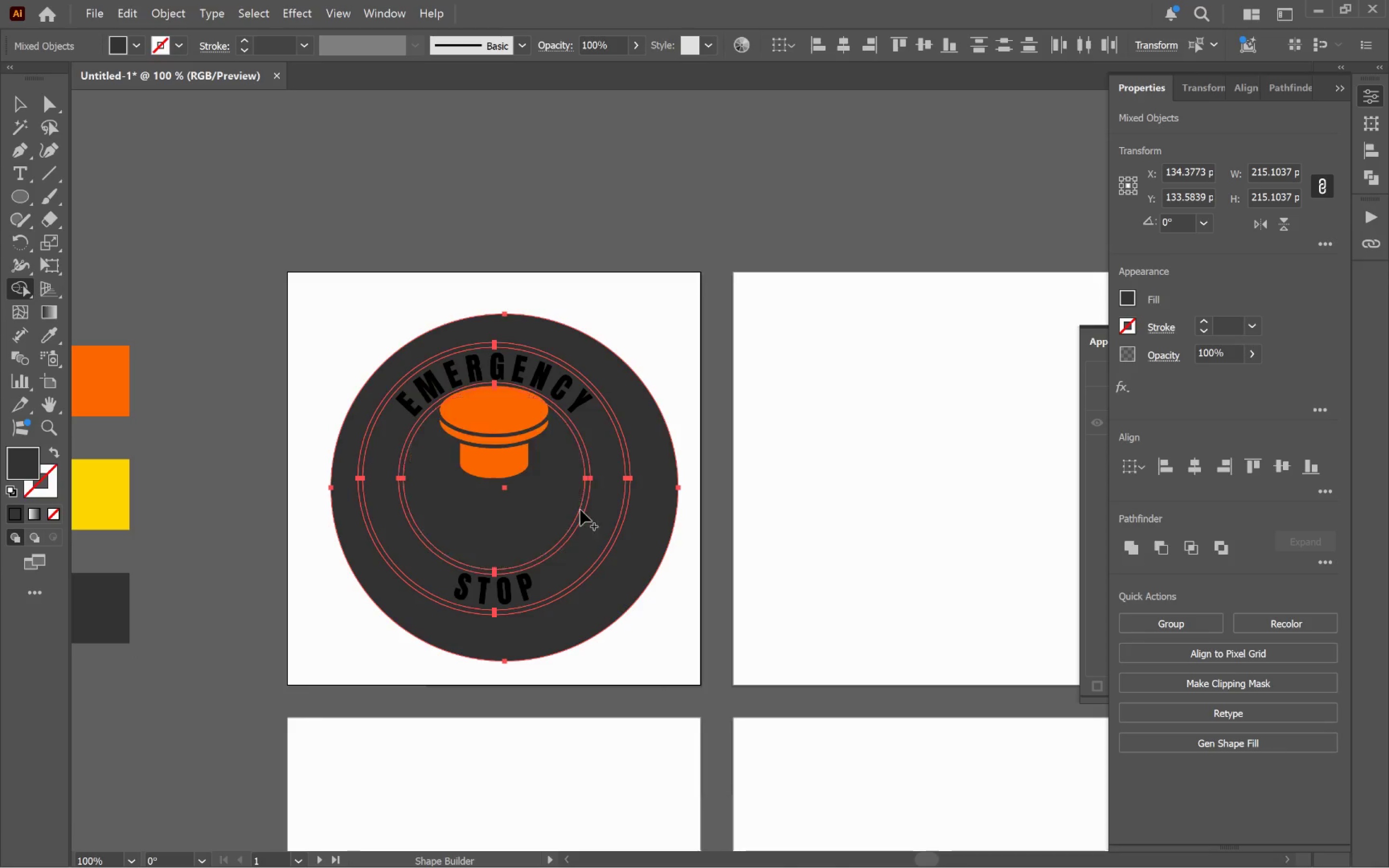 
hold_key(key=X, duration=0.5)
 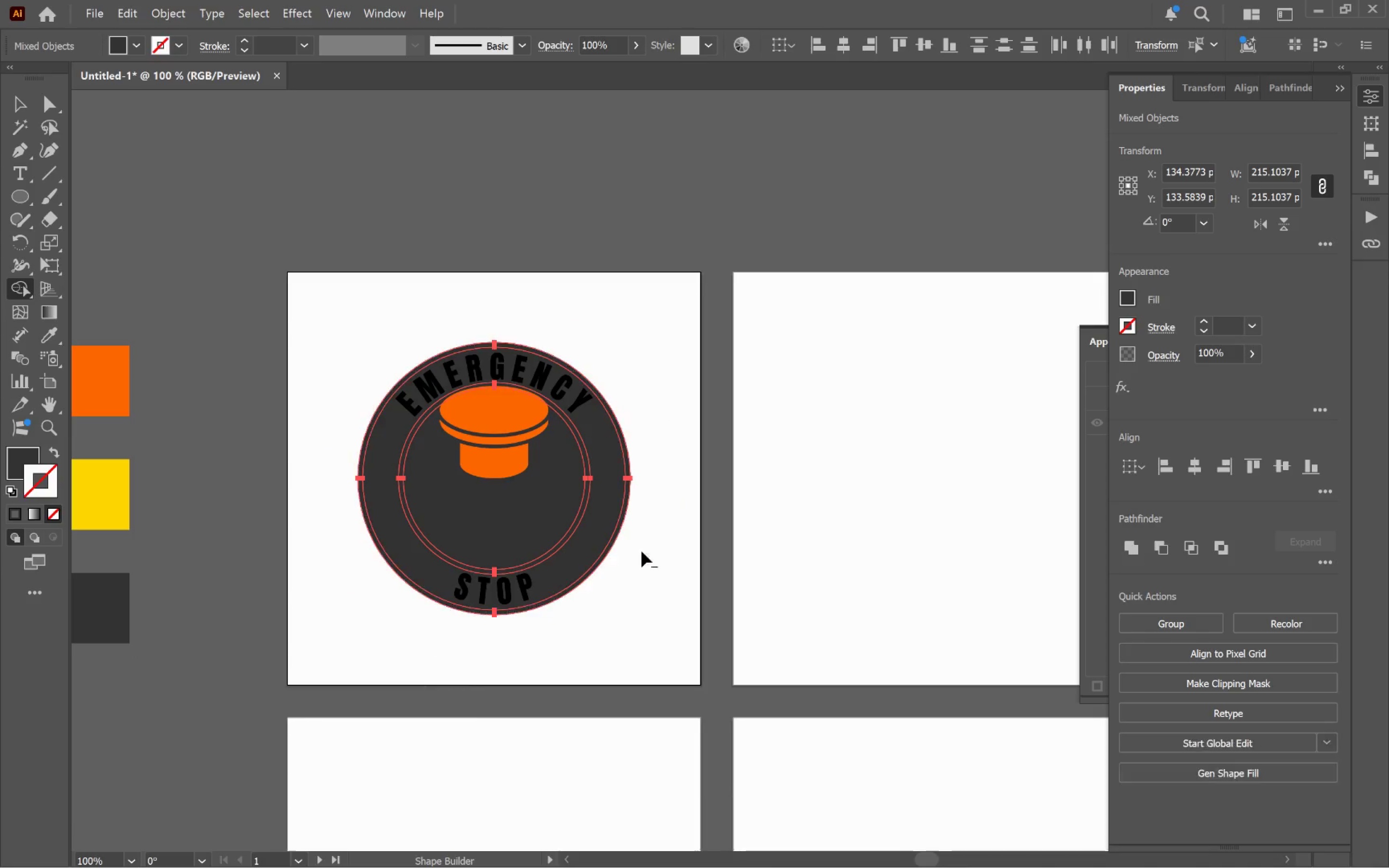 
hold_key(key=AltLeft, duration=0.73)
left_click([641, 551])
 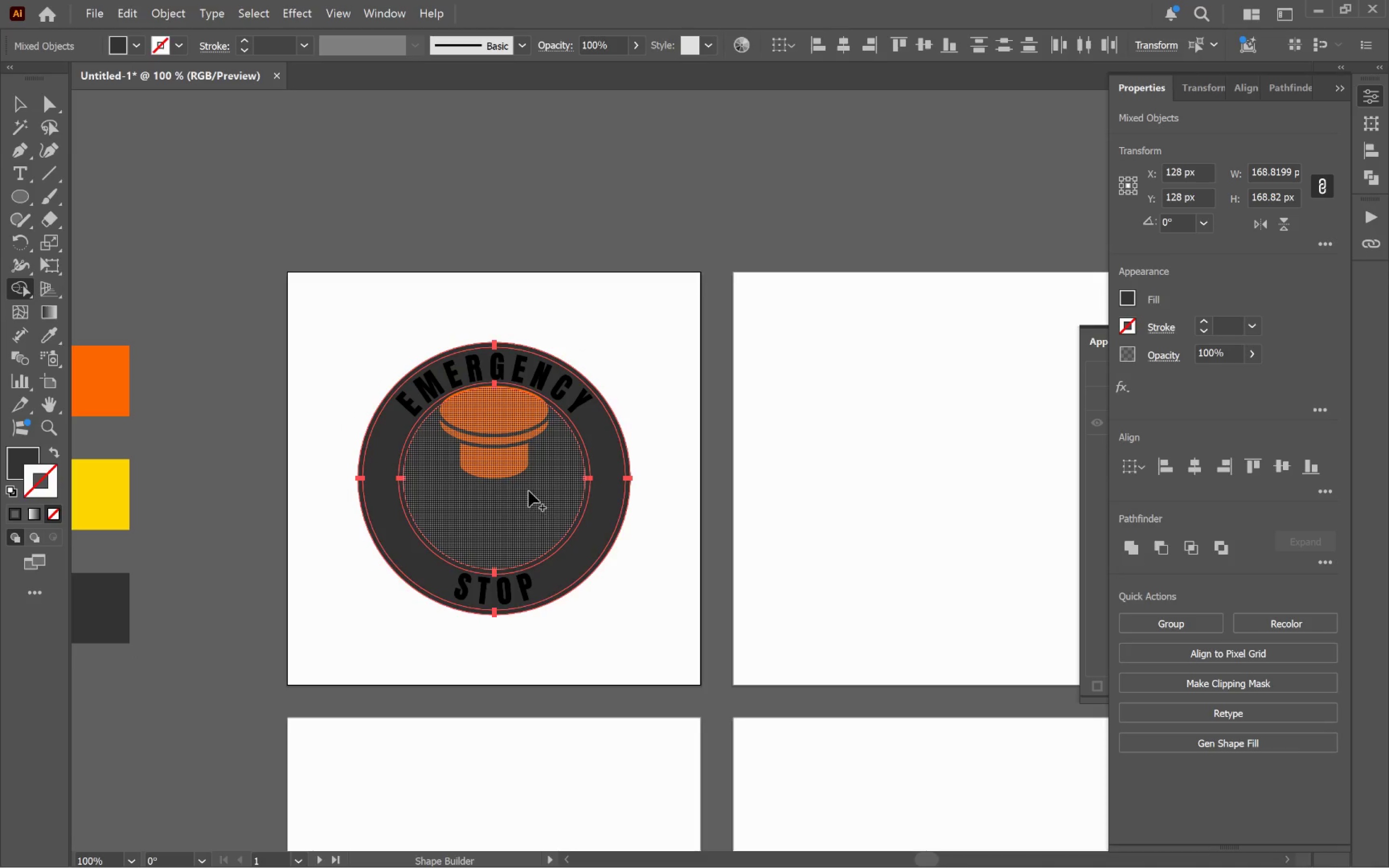 
left_click([529, 491])
 